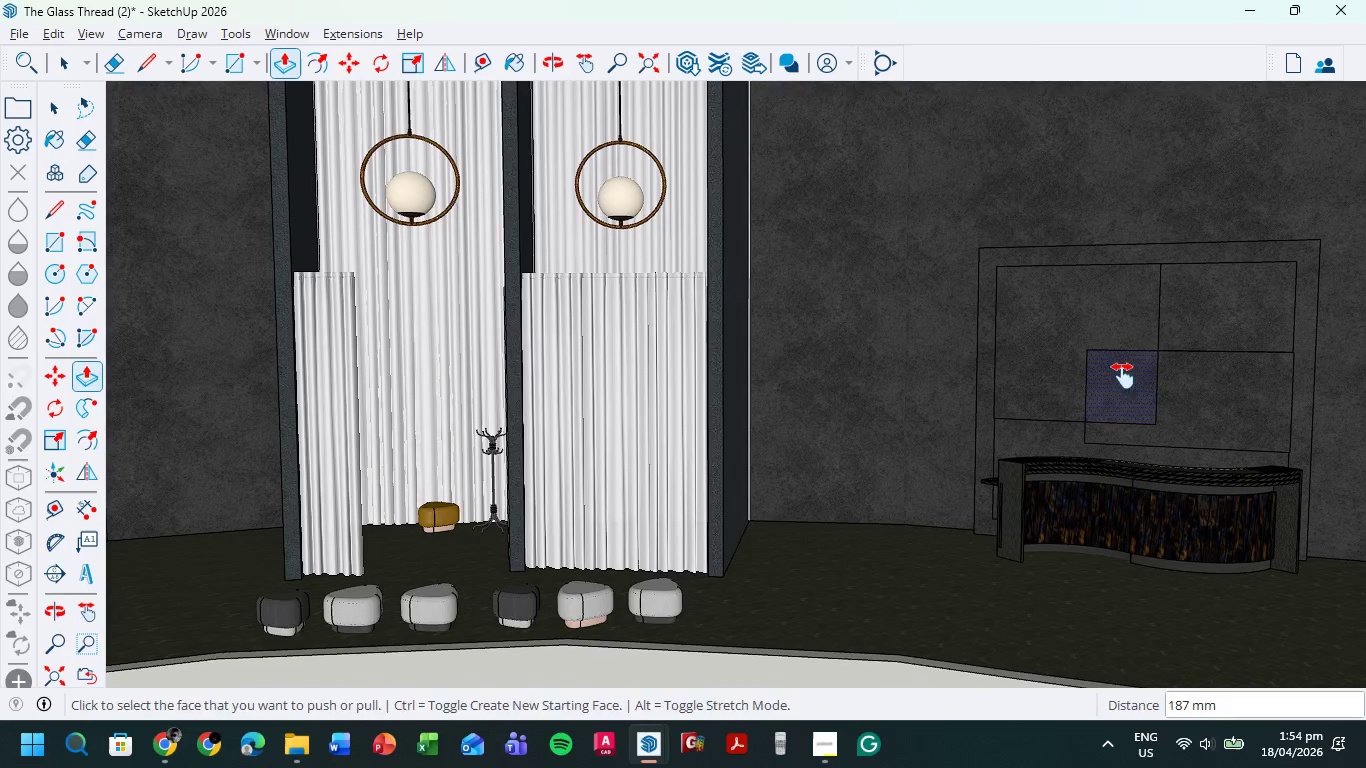 
hold_key(key=ShiftLeft, duration=0.48)
 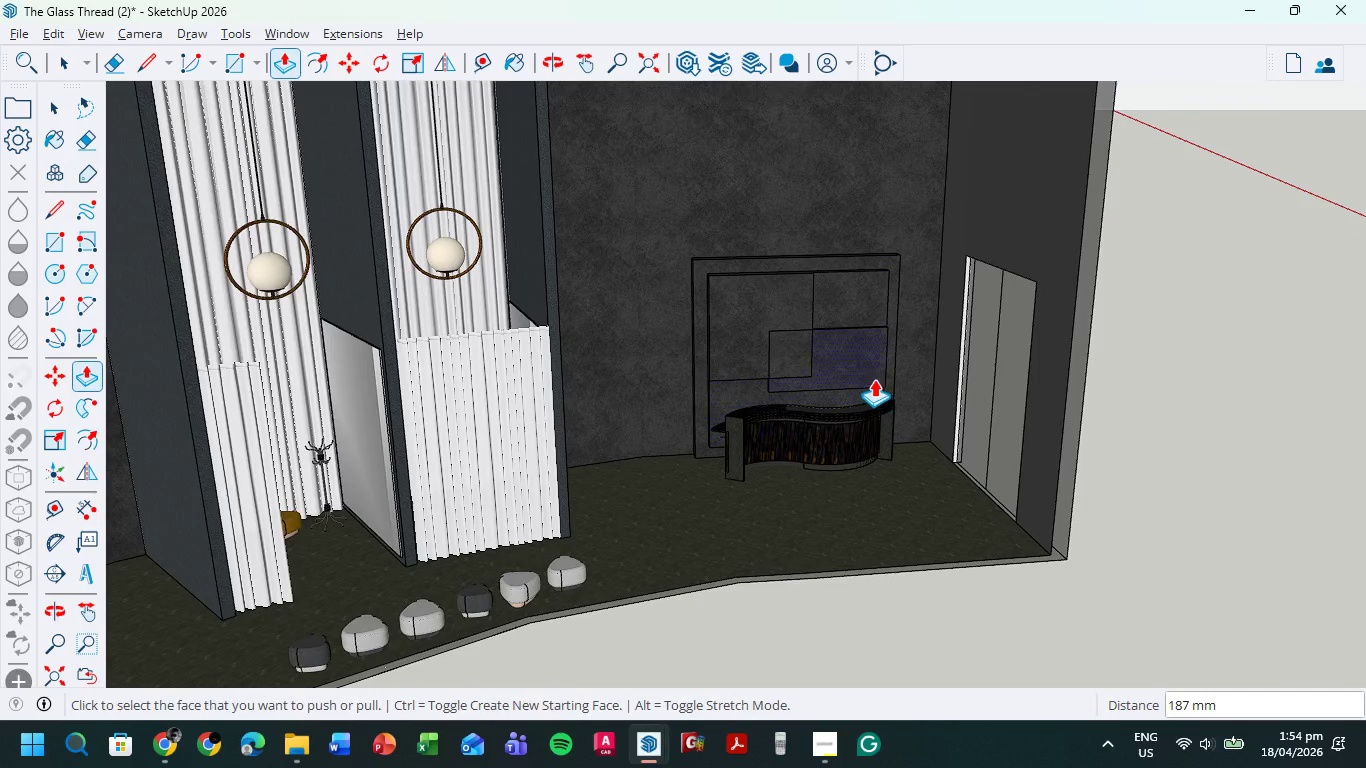 
scroll: coordinate [866, 259], scroll_direction: down, amount: 5.0
 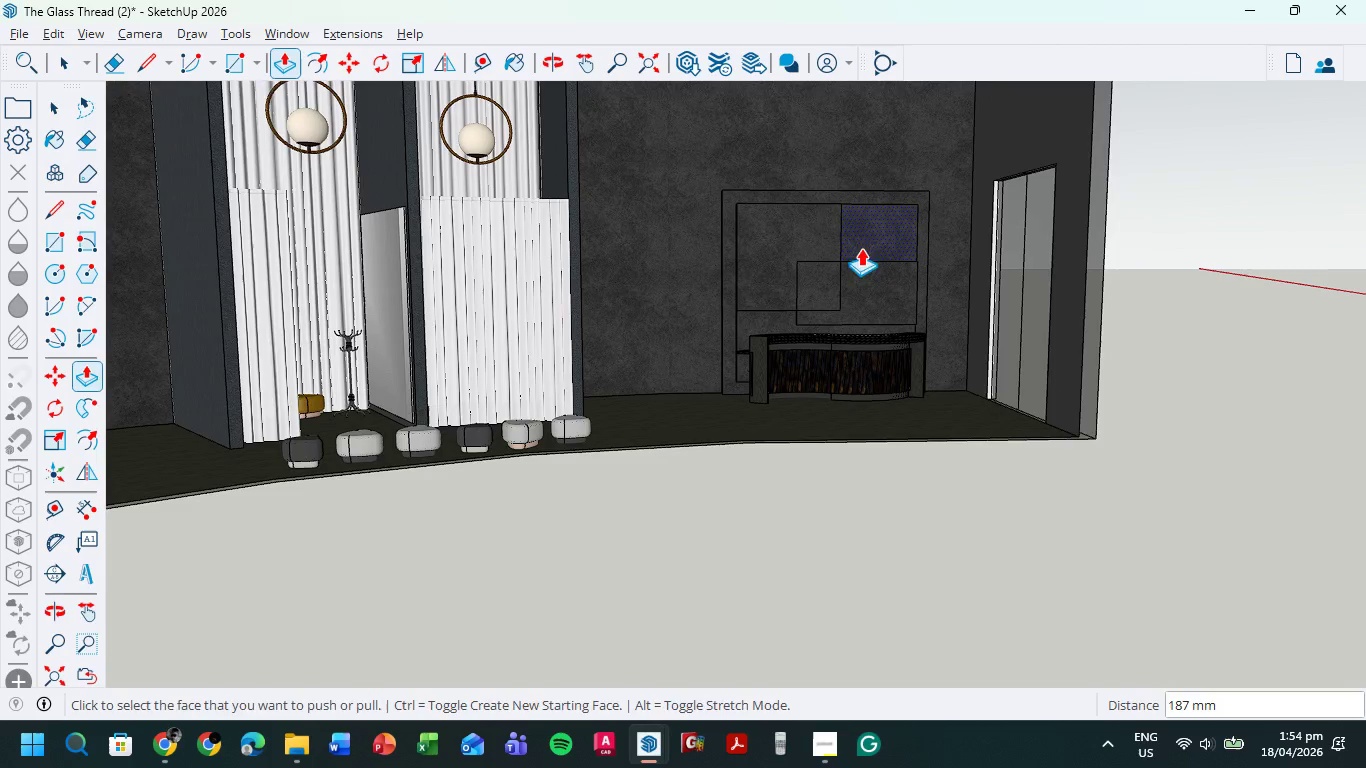 
hold_key(key=ShiftLeft, duration=0.64)
 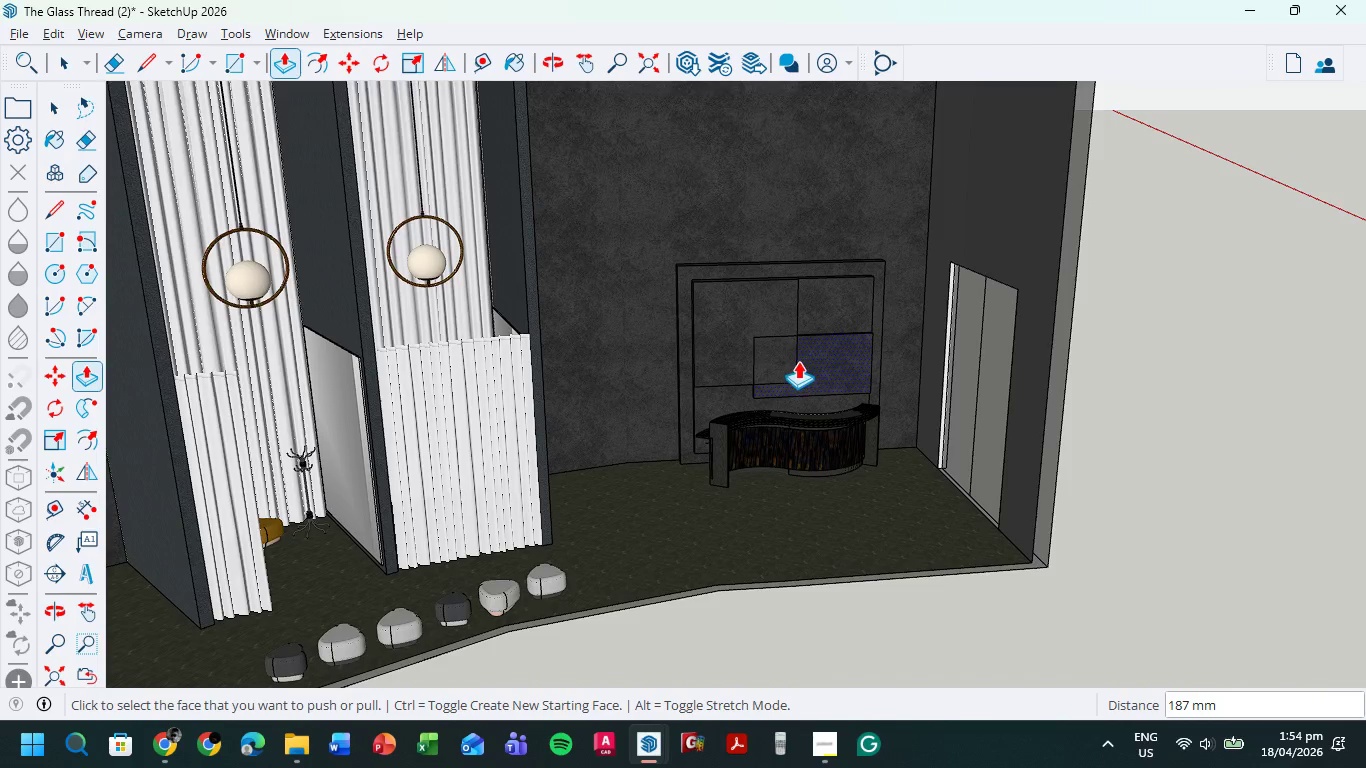 
scroll: coordinate [609, 496], scroll_direction: up, amount: 13.0
 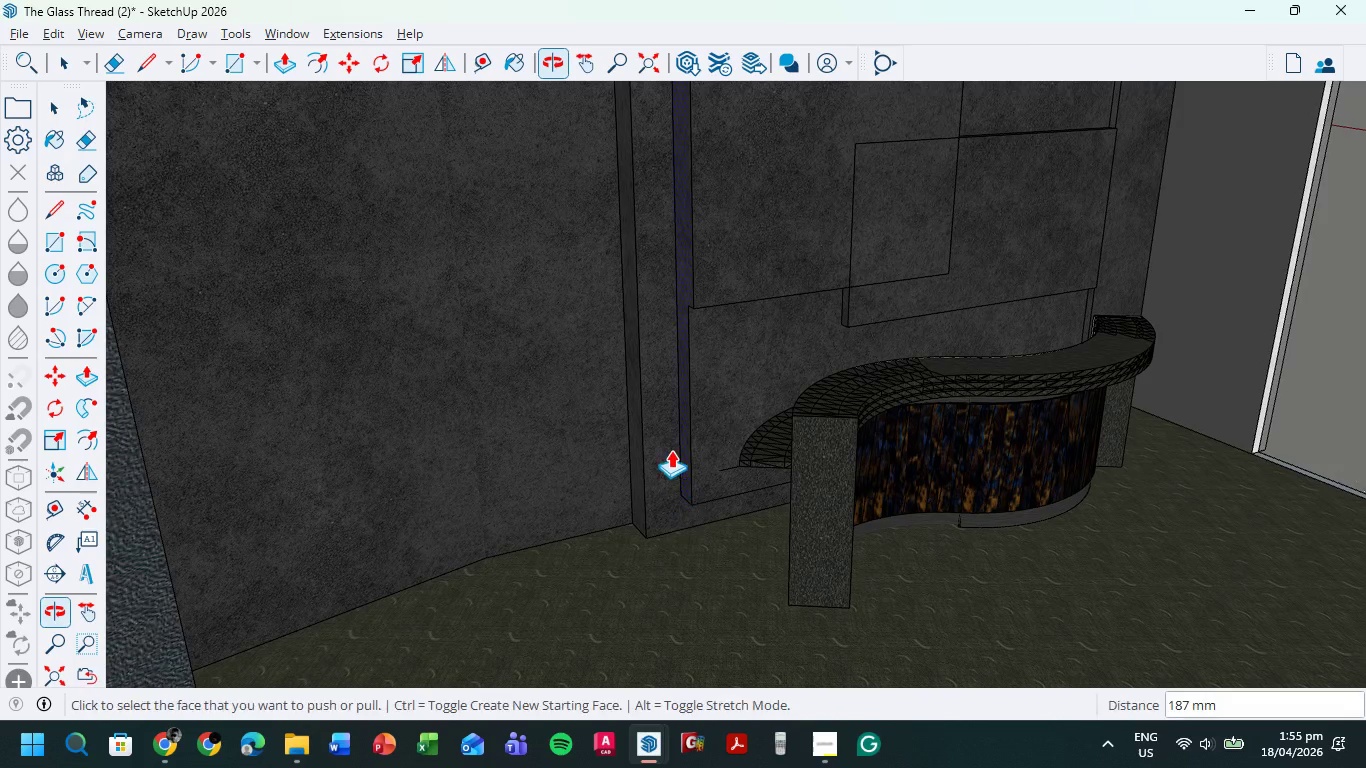 
left_click([660, 435])
 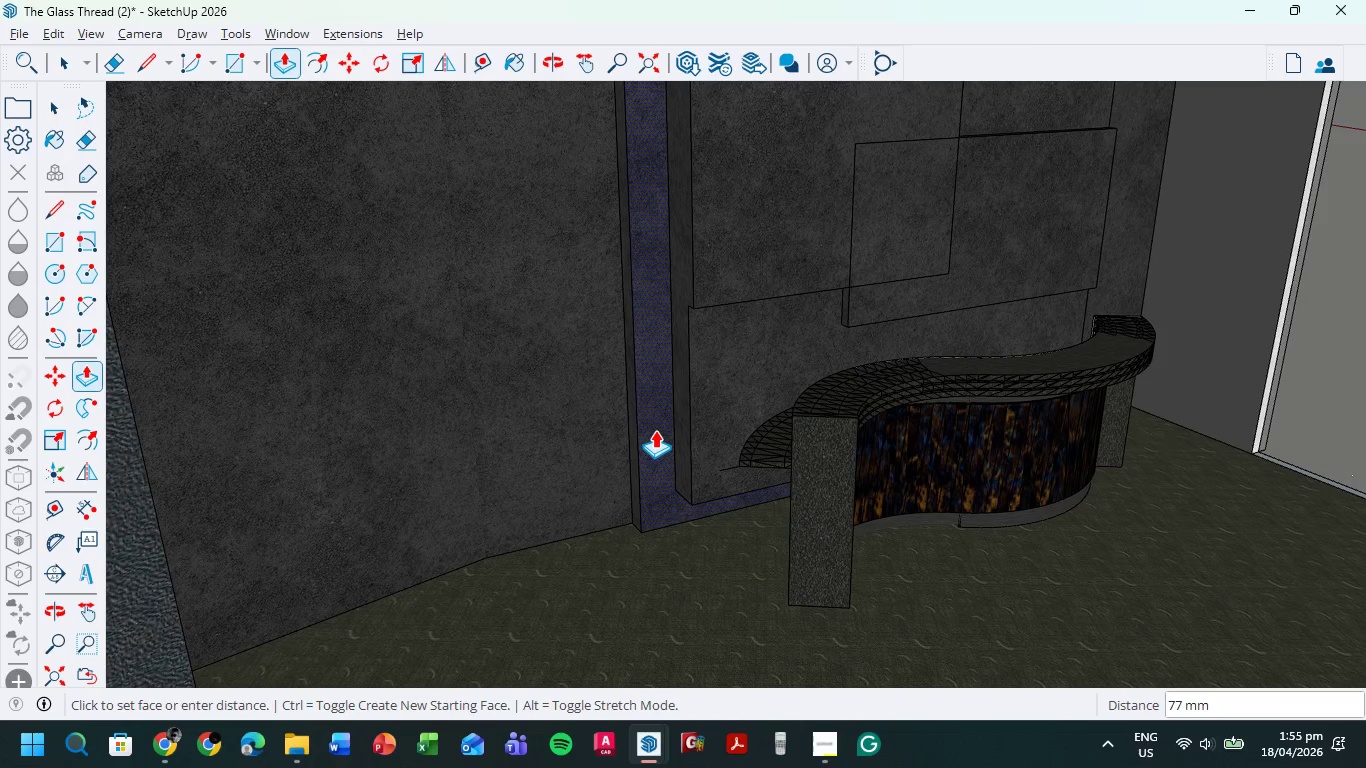 
left_click([655, 430])
 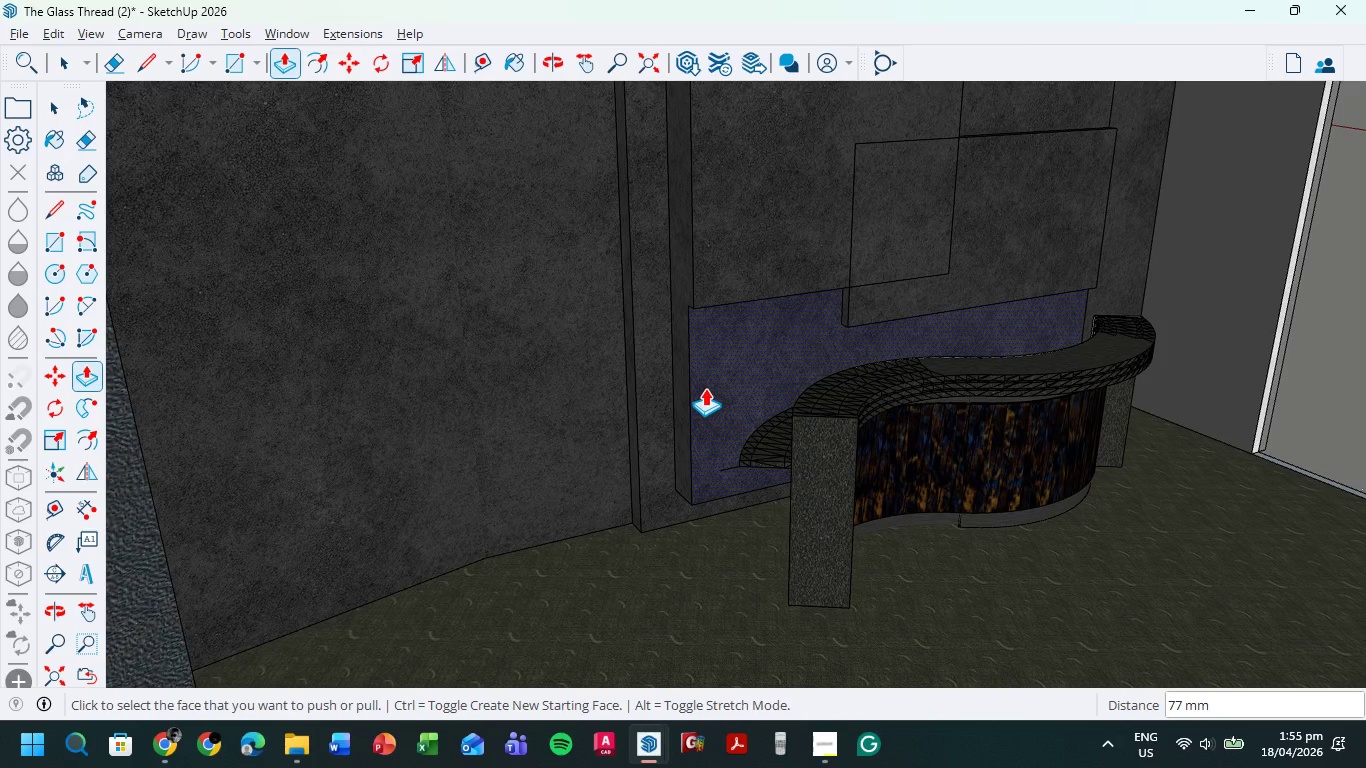 
left_click([705, 388])
 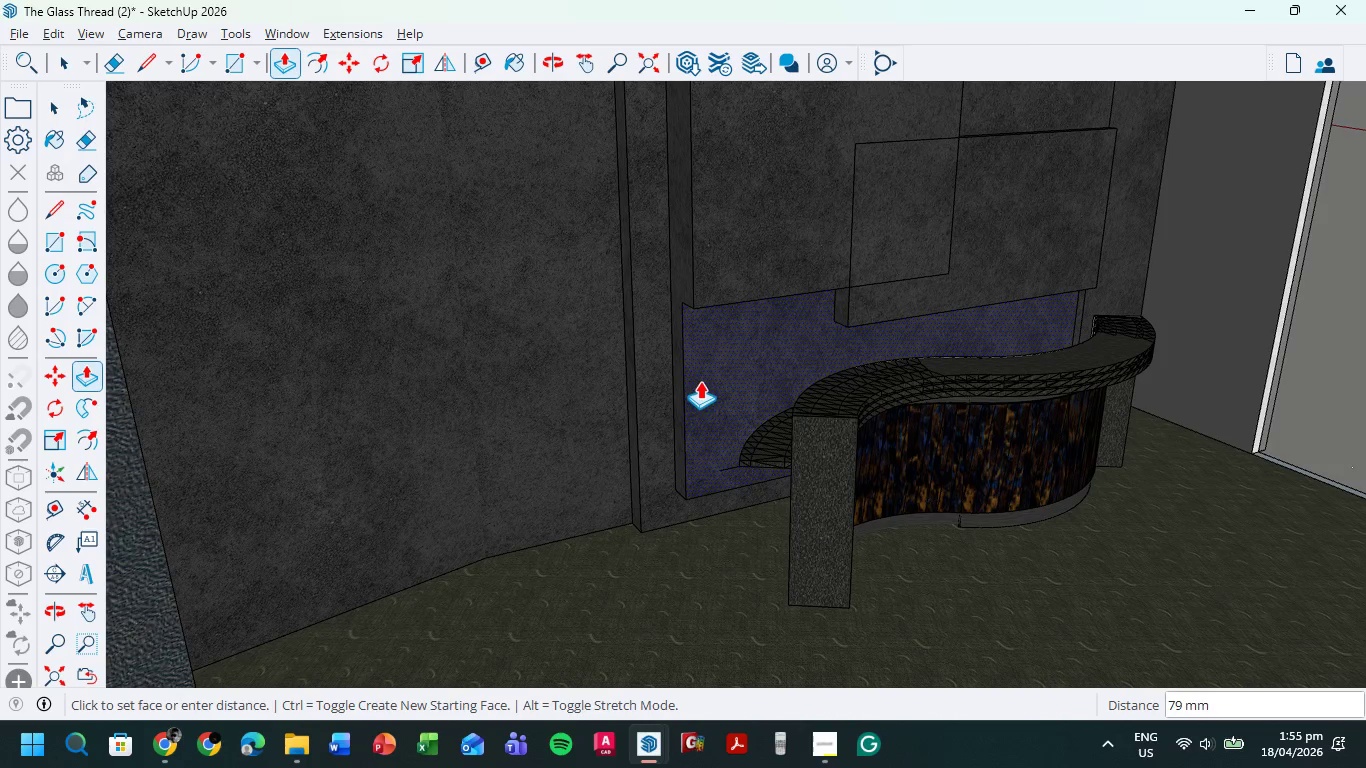 
left_click([700, 381])
 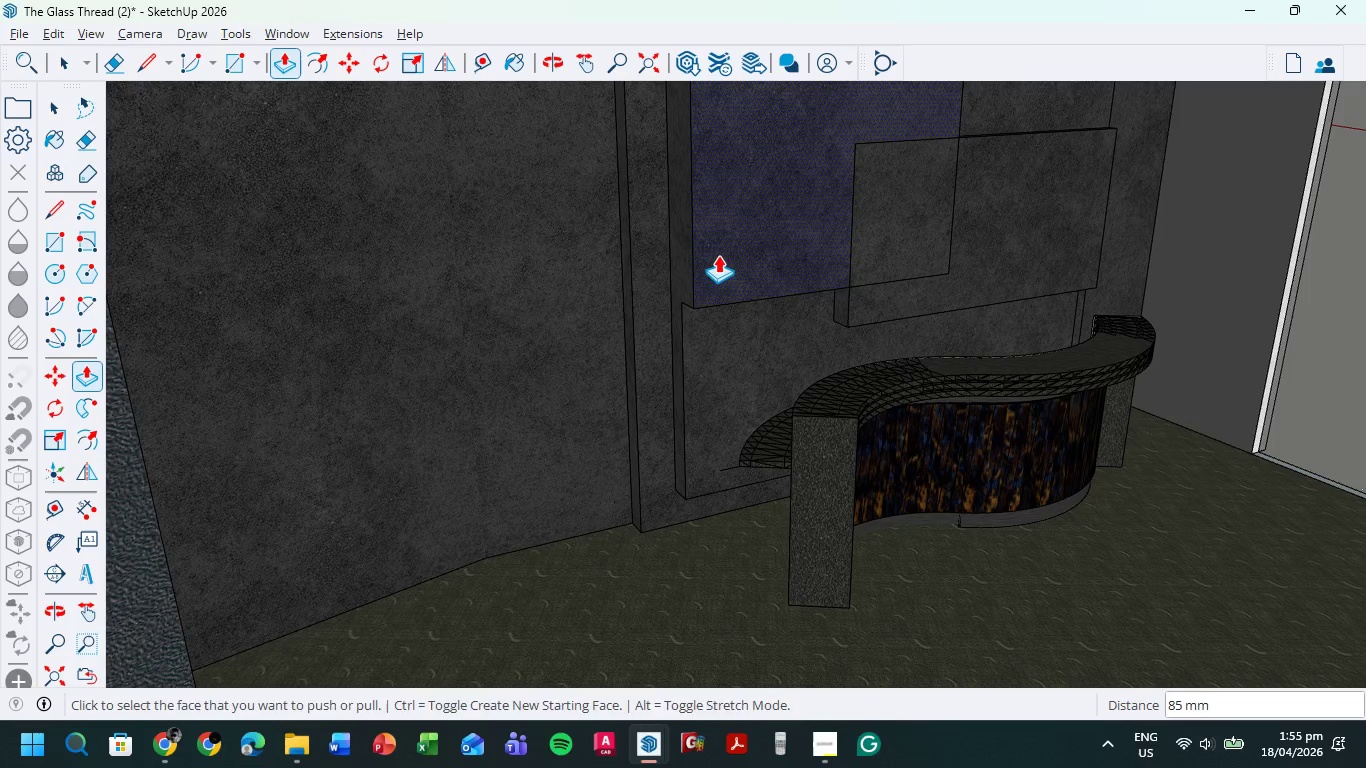 
double_click([718, 255])
 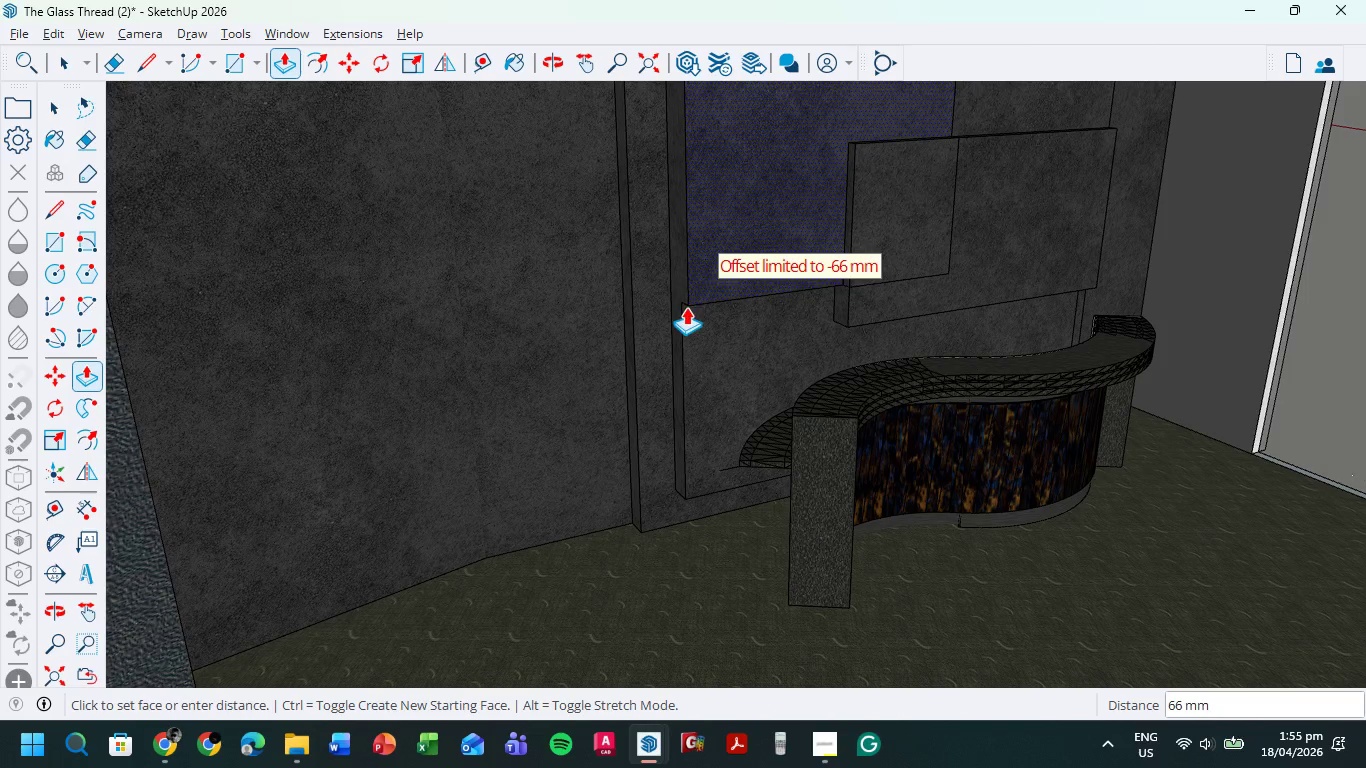 
left_click([684, 313])
 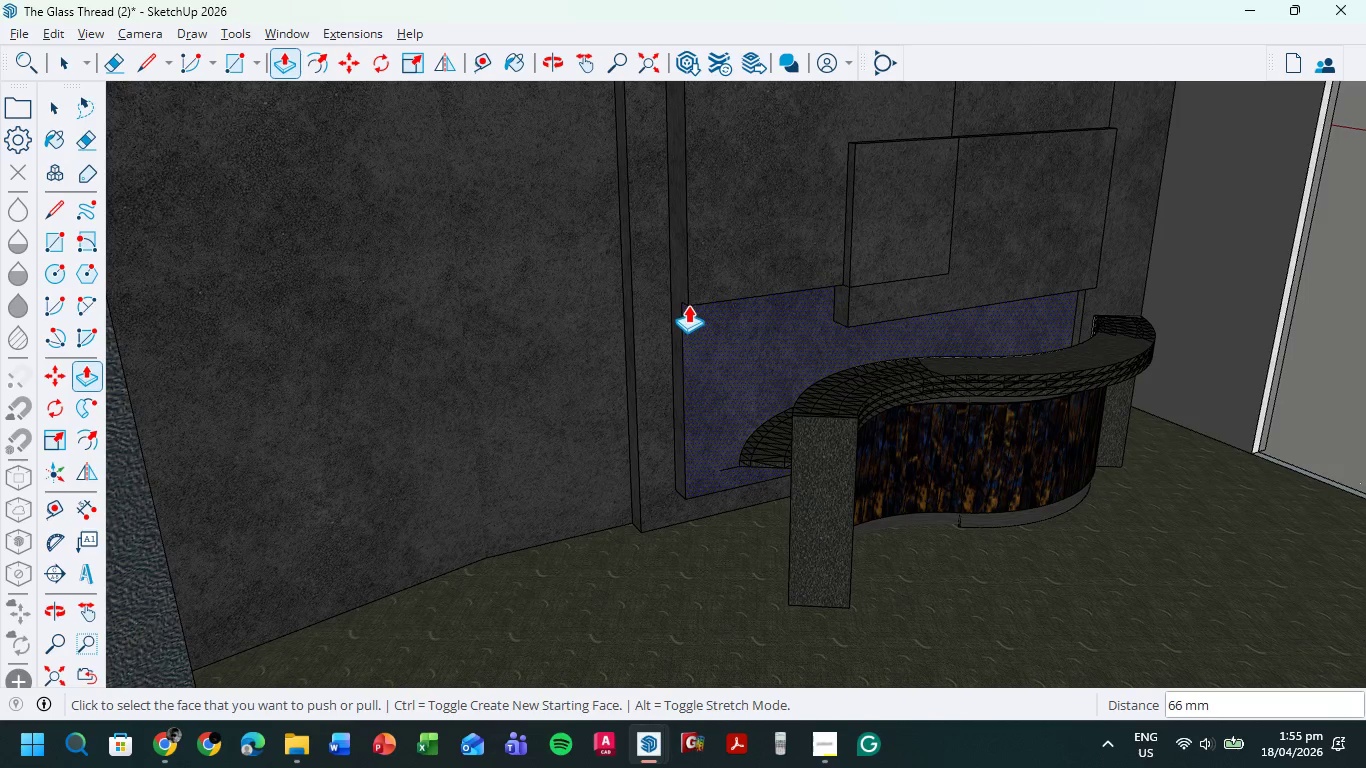 
left_click([693, 299])
 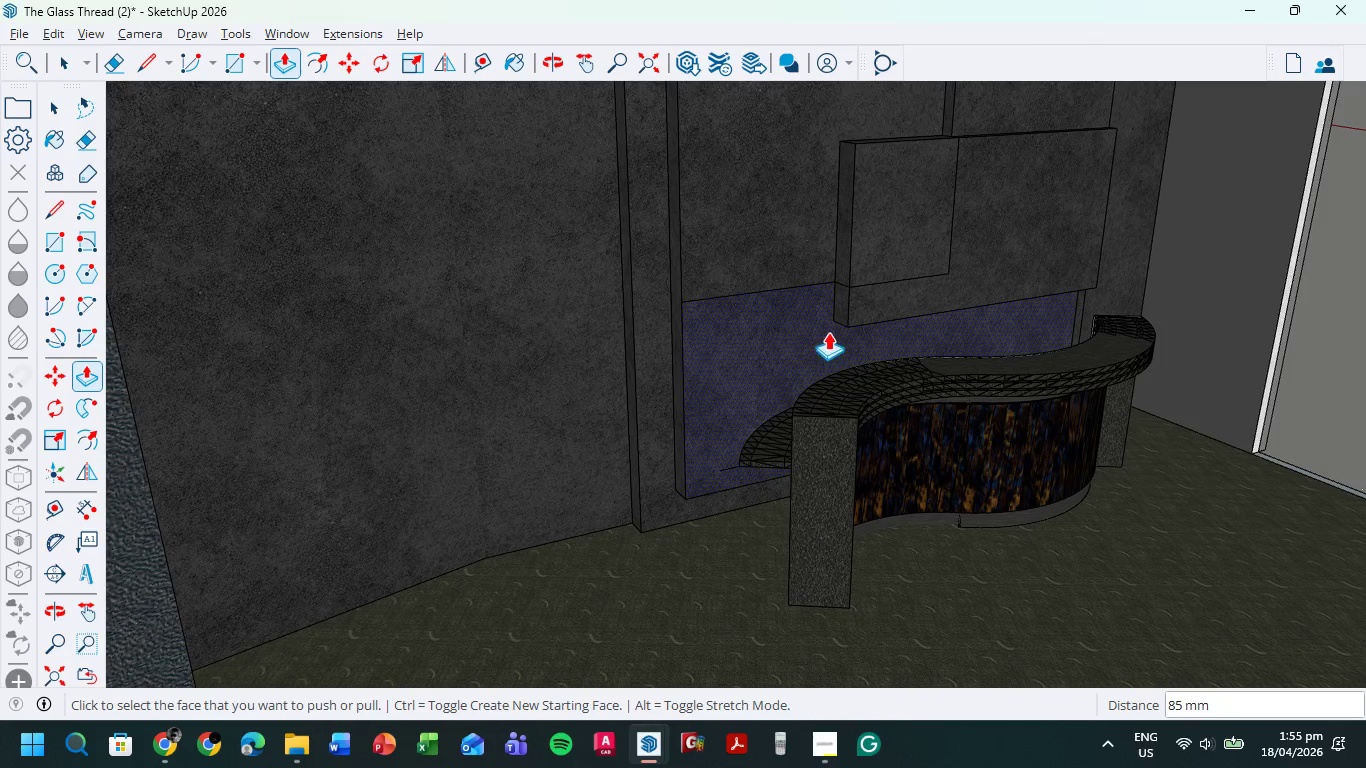 
hold_key(key=ShiftLeft, duration=0.89)
 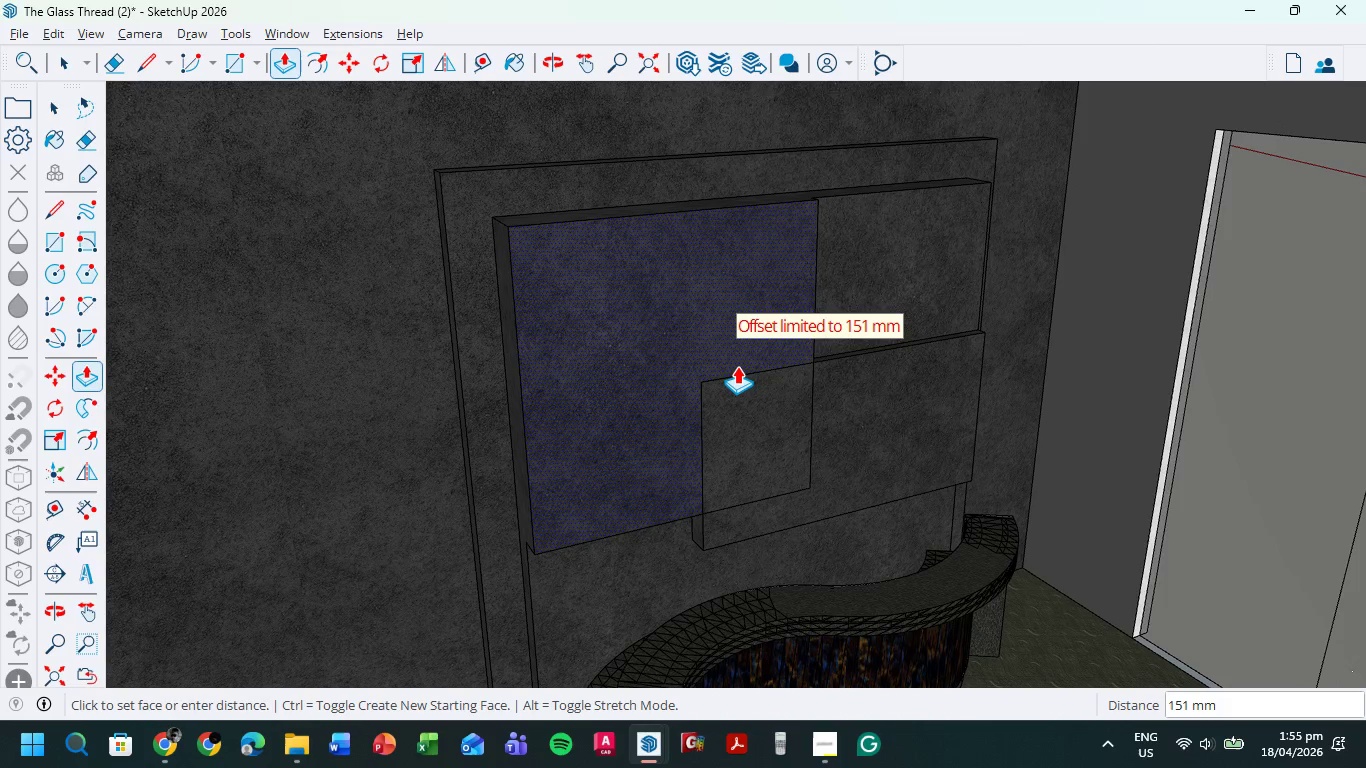 
left_click([715, 380])
 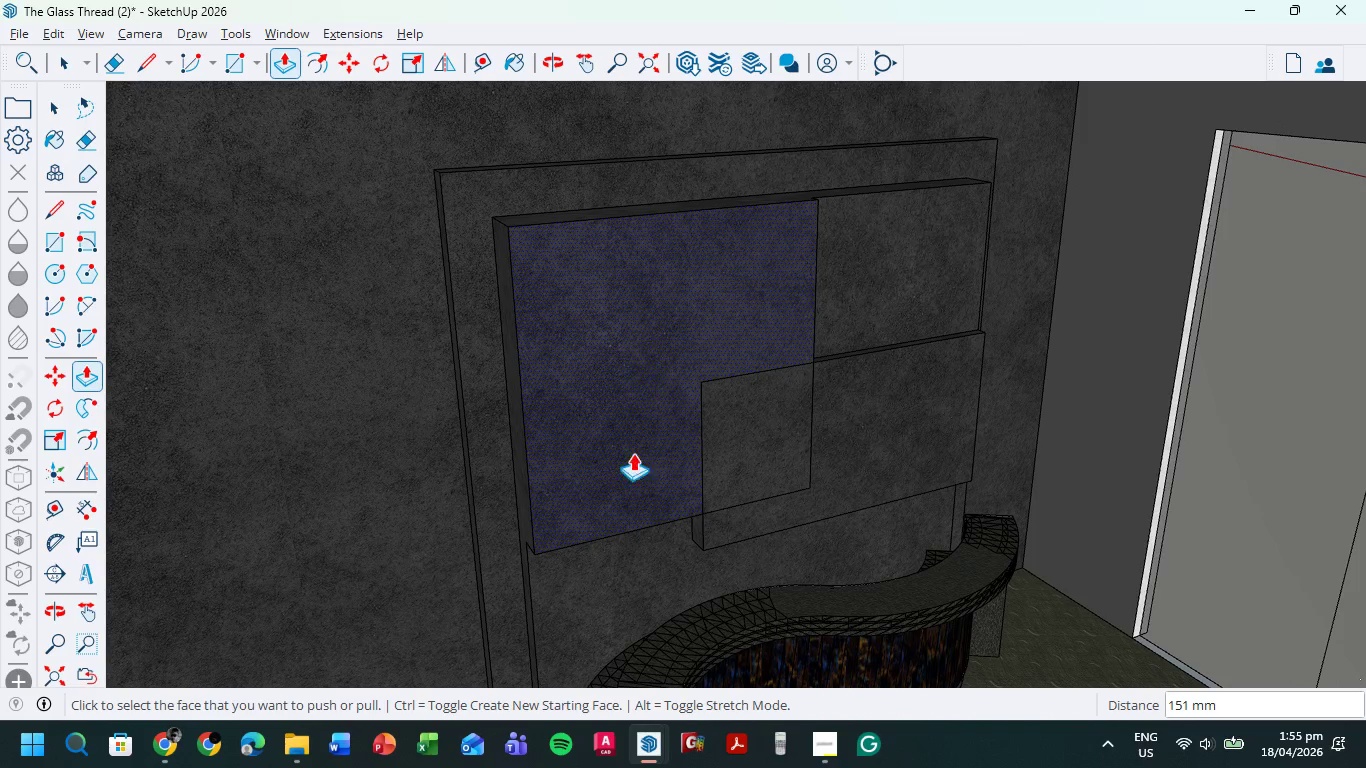 
hold_key(key=ShiftLeft, duration=0.31)
 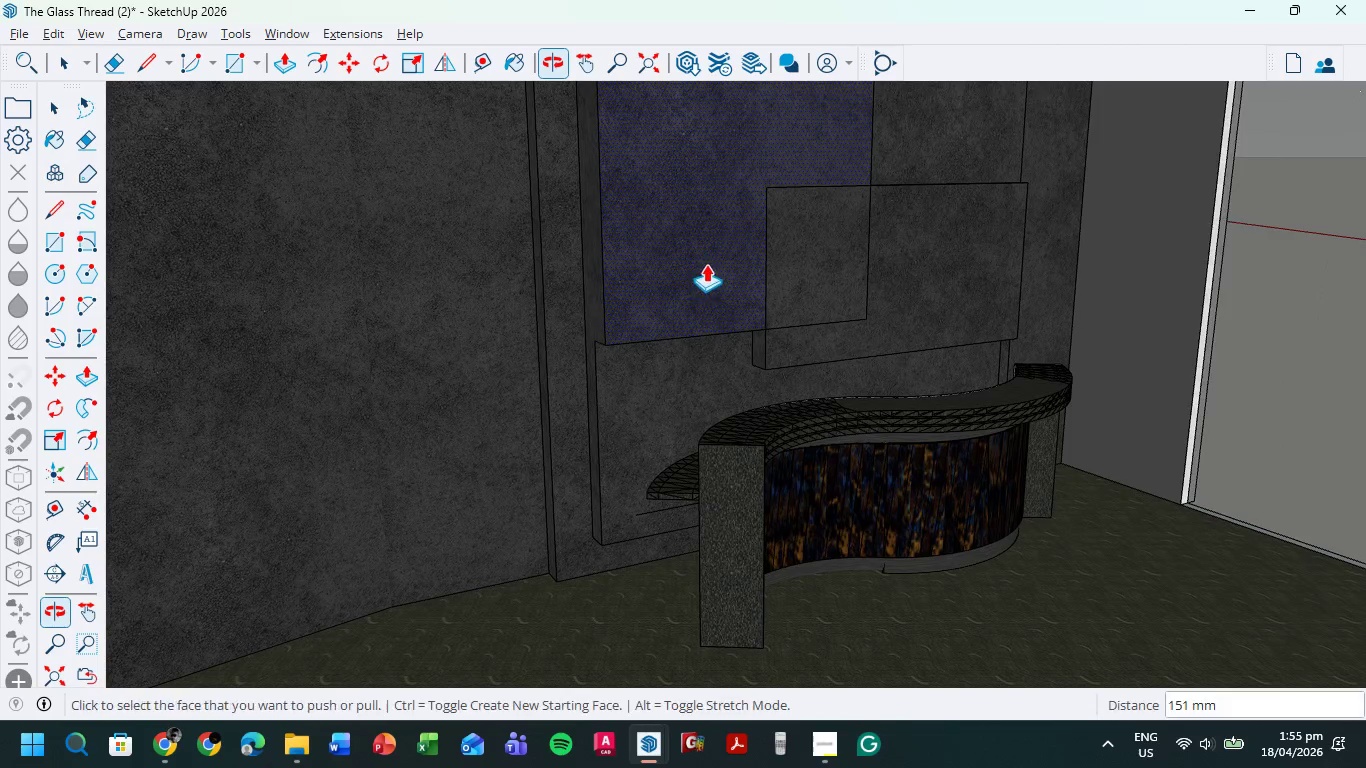 
scroll: coordinate [607, 313], scroll_direction: up, amount: 6.0
 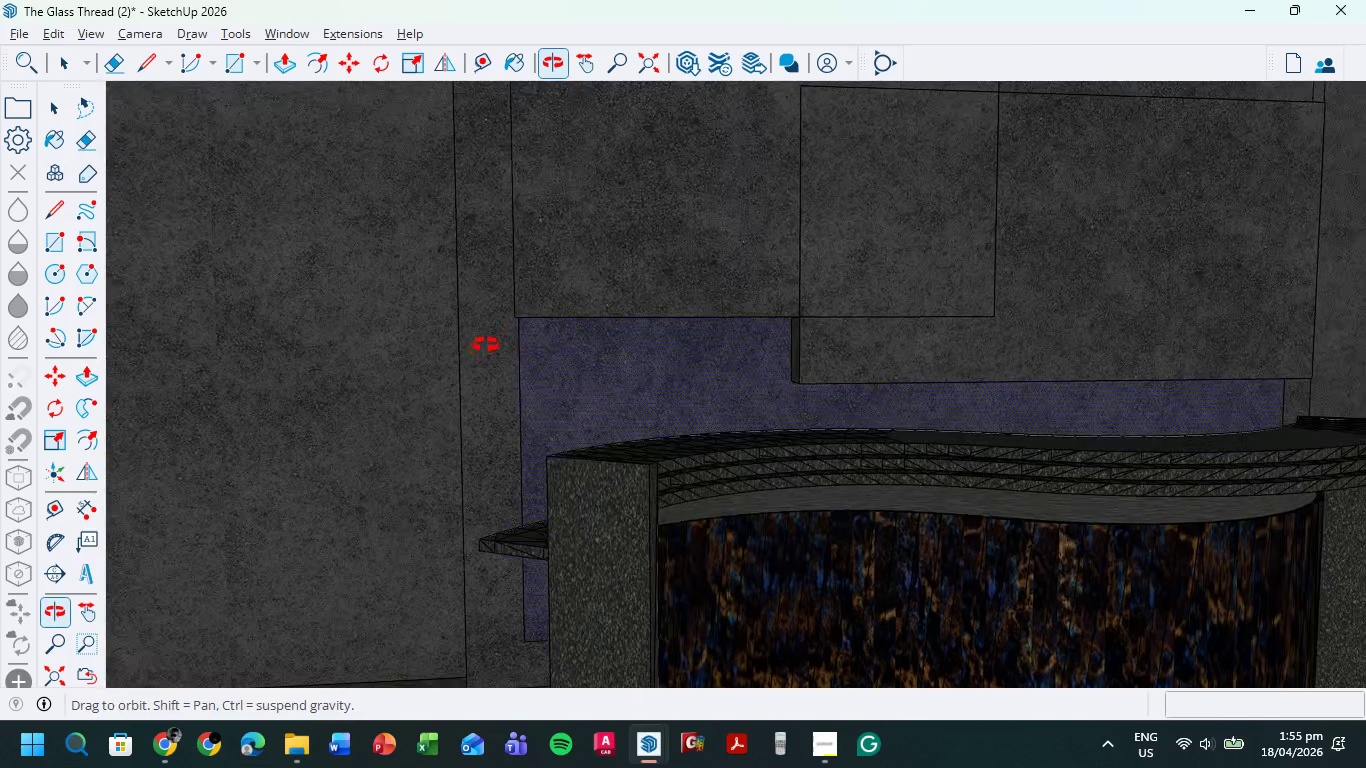 
scroll: coordinate [762, 365], scroll_direction: down, amount: 11.0
 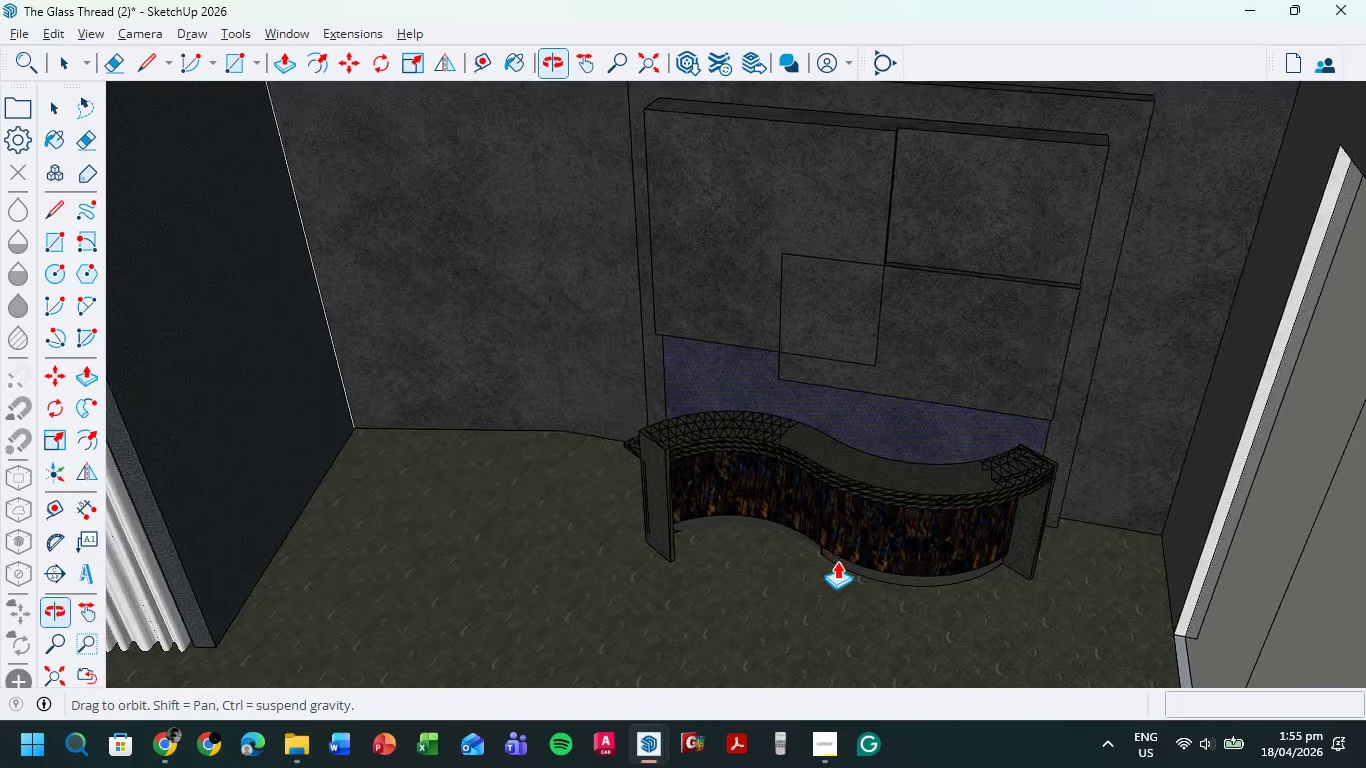 
hold_key(key=ShiftLeft, duration=0.42)
 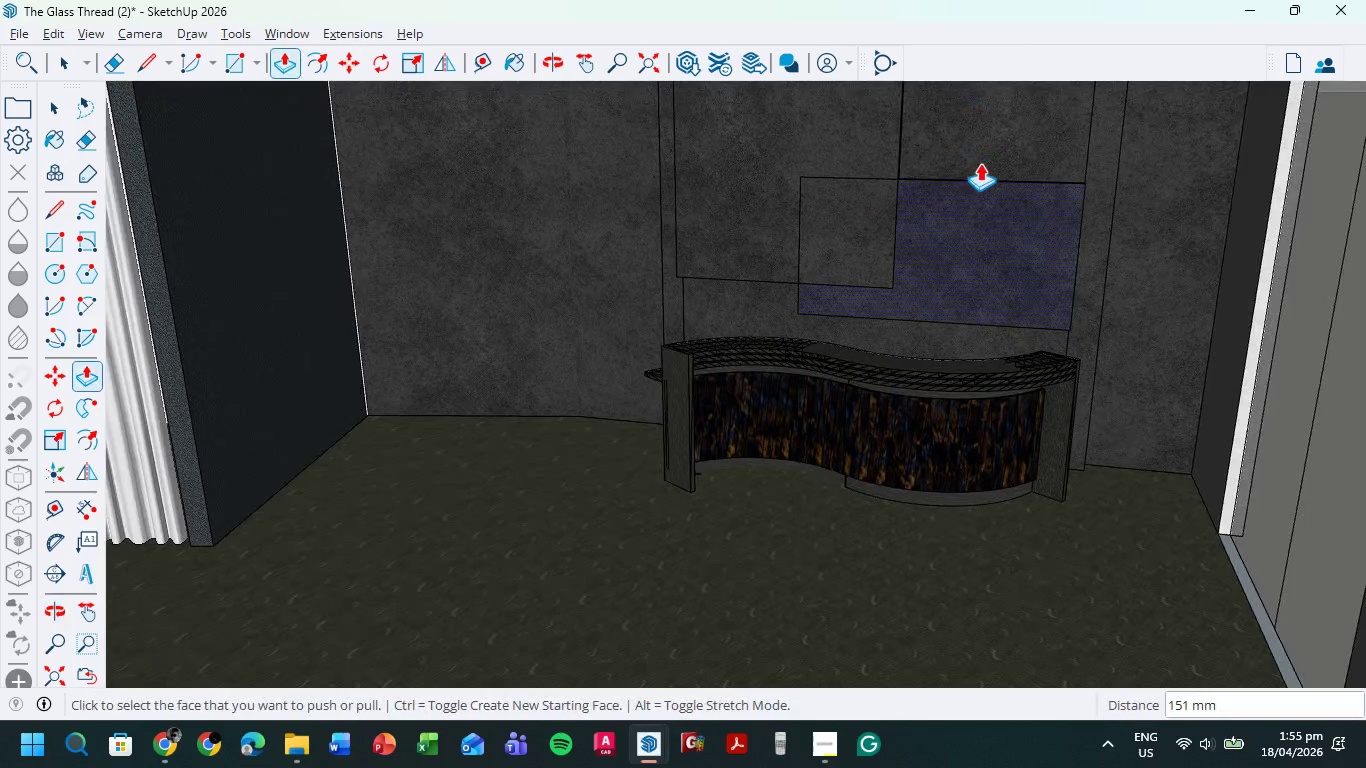 
hold_key(key=ShiftLeft, duration=0.38)
 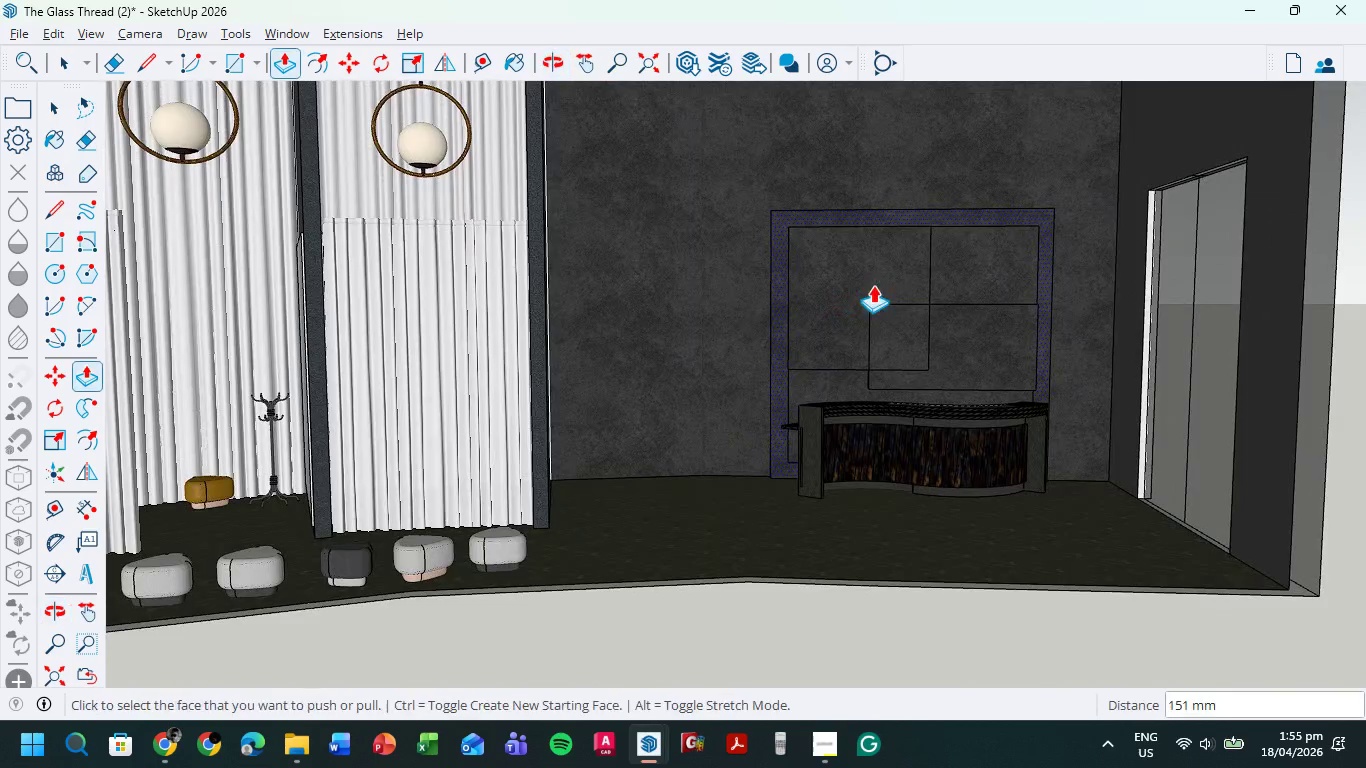 
scroll: coordinate [847, 312], scroll_direction: down, amount: 11.0
 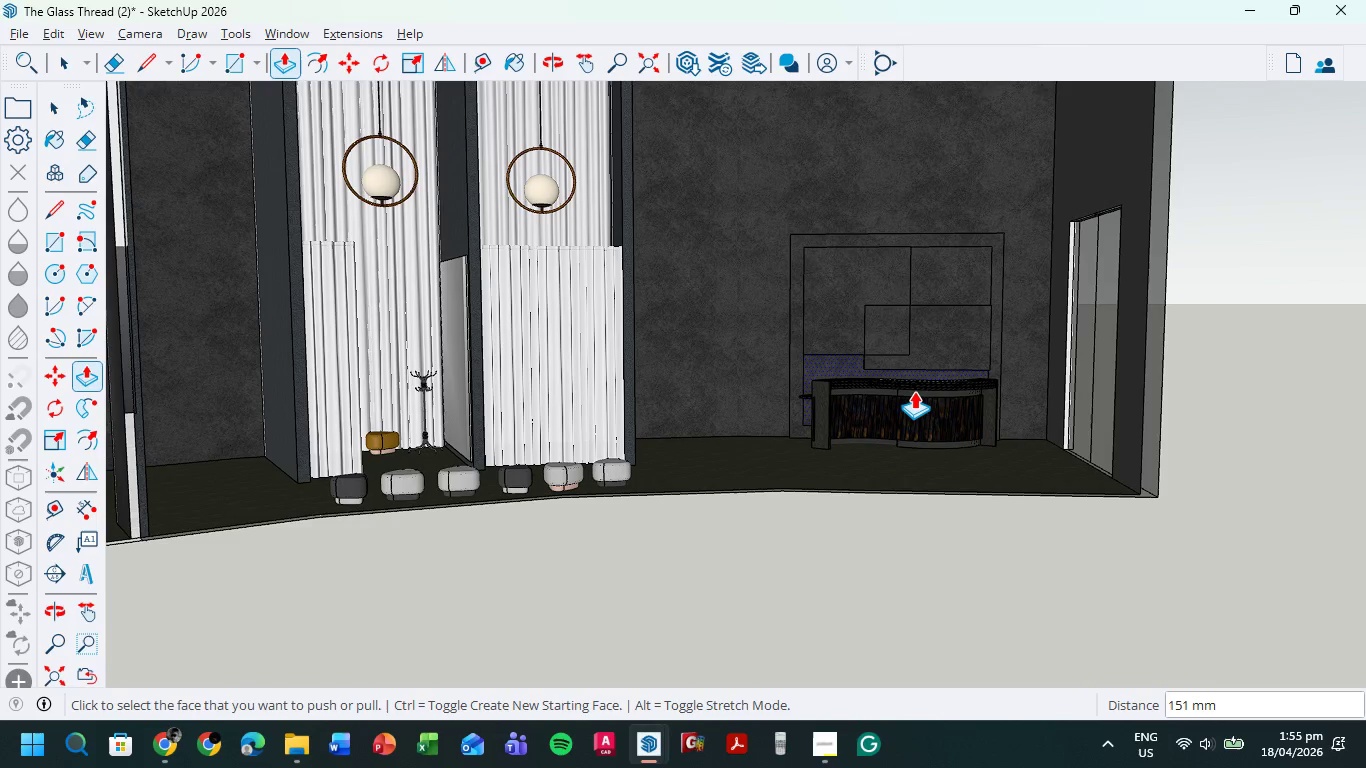 
wait(6.39)
 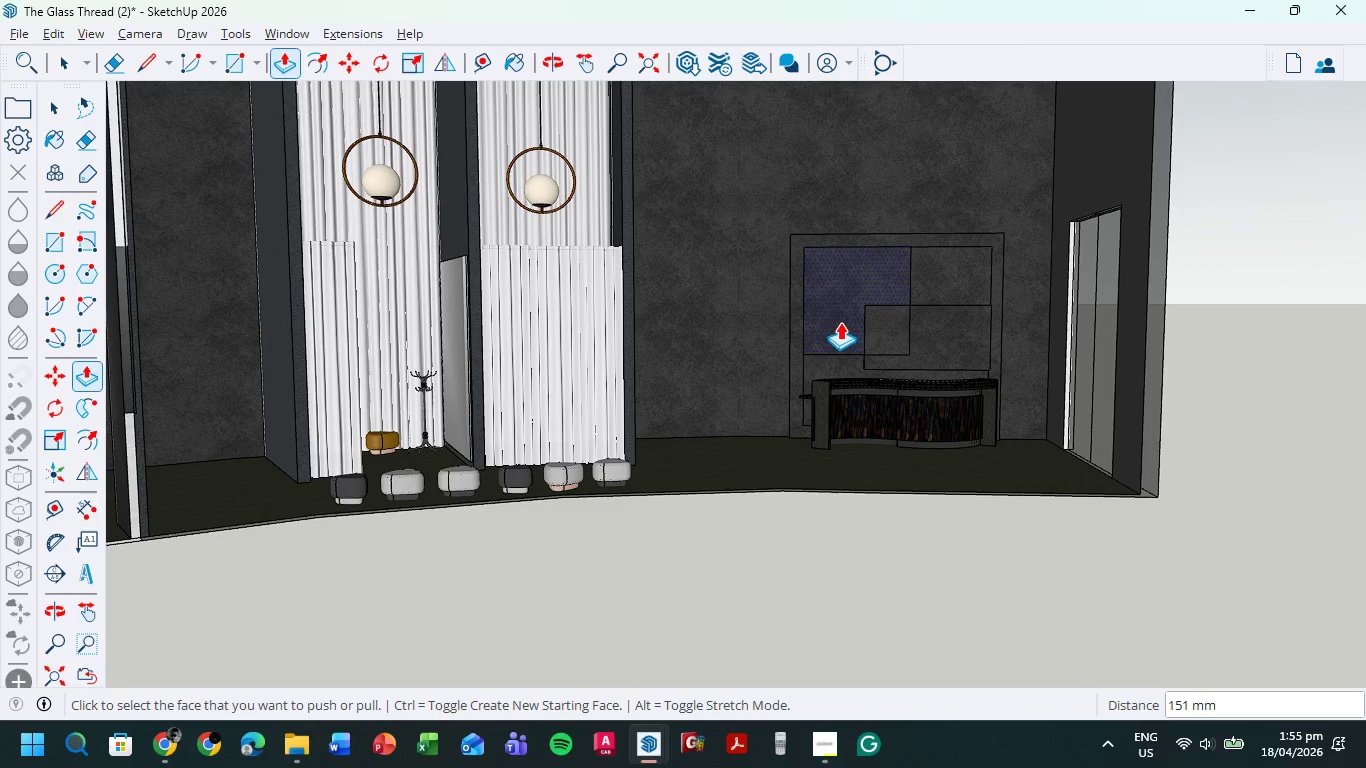 
hold_key(key=ControlLeft, duration=1.16)
 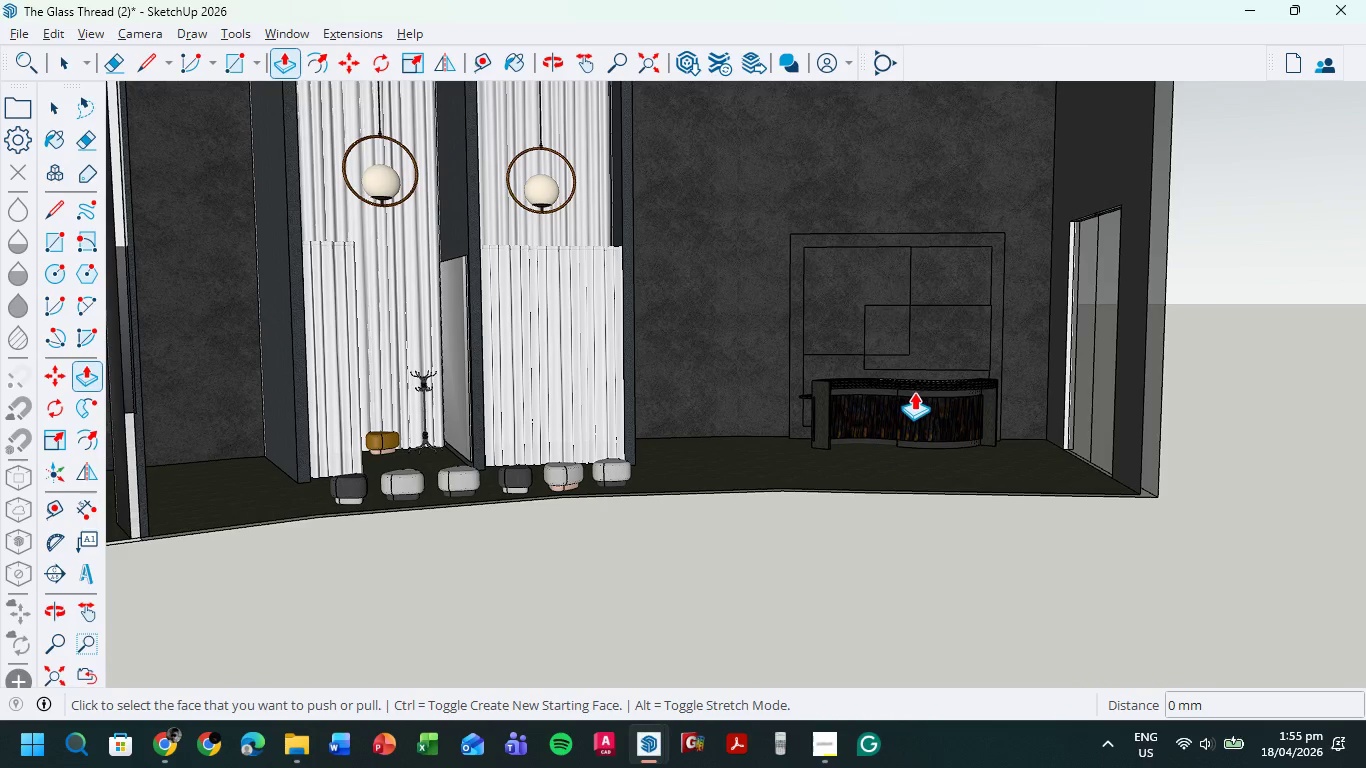 
hold_key(key=Z, duration=0.94)
 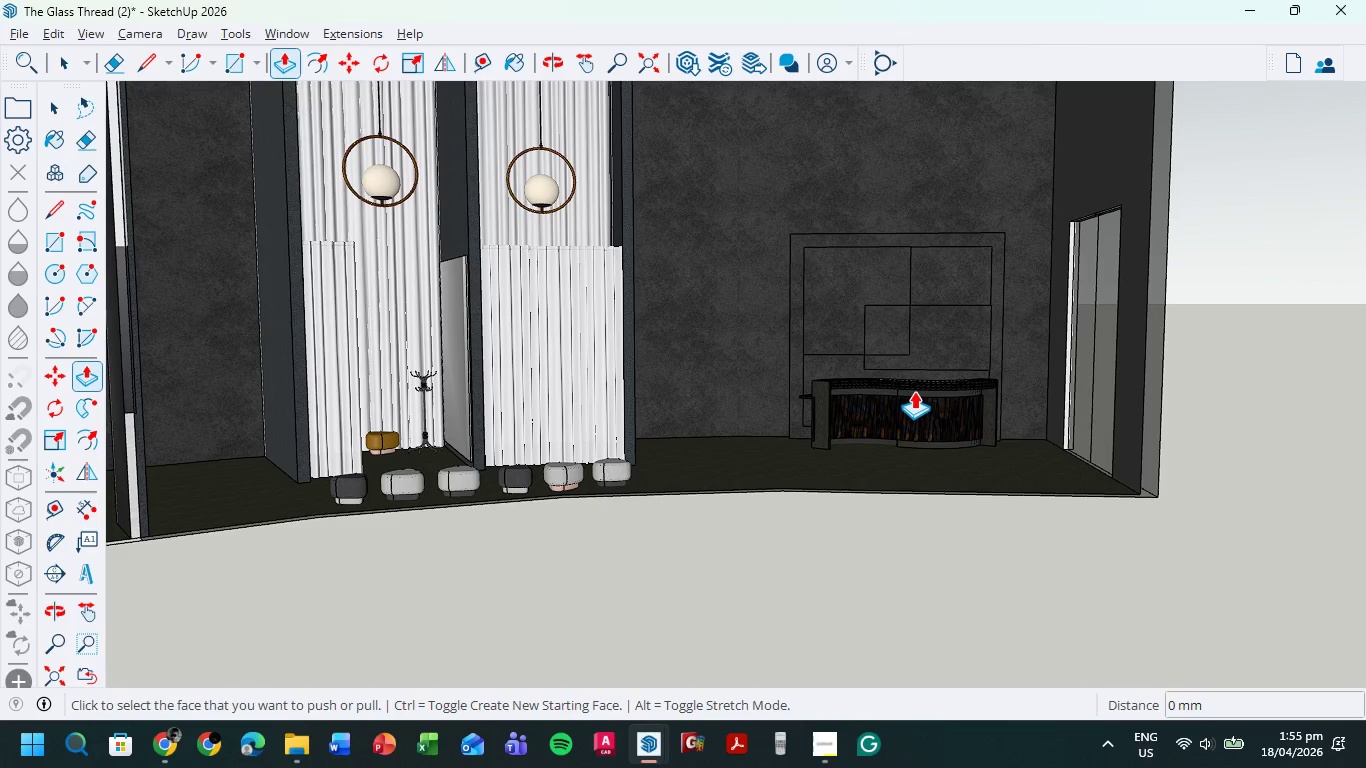 
key(Control+Z)
 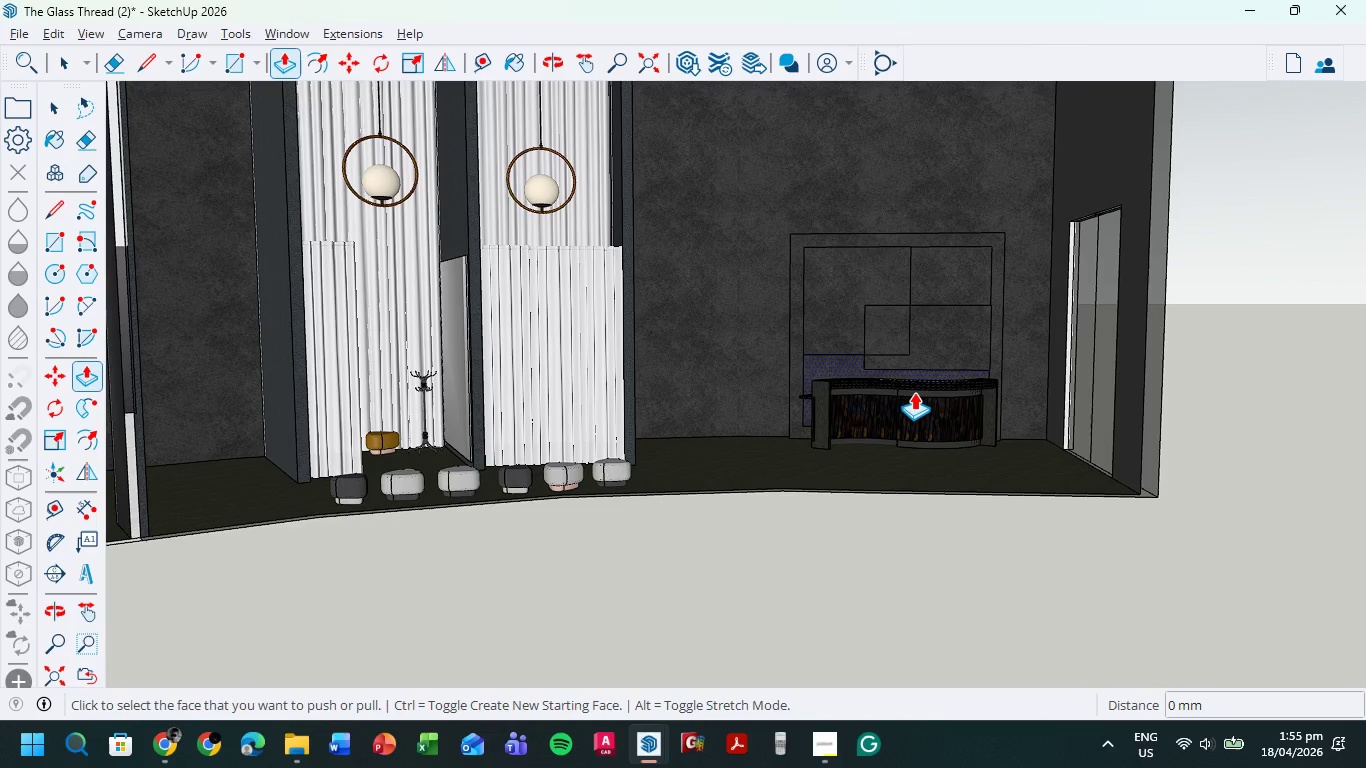 
key(Control+Z)
 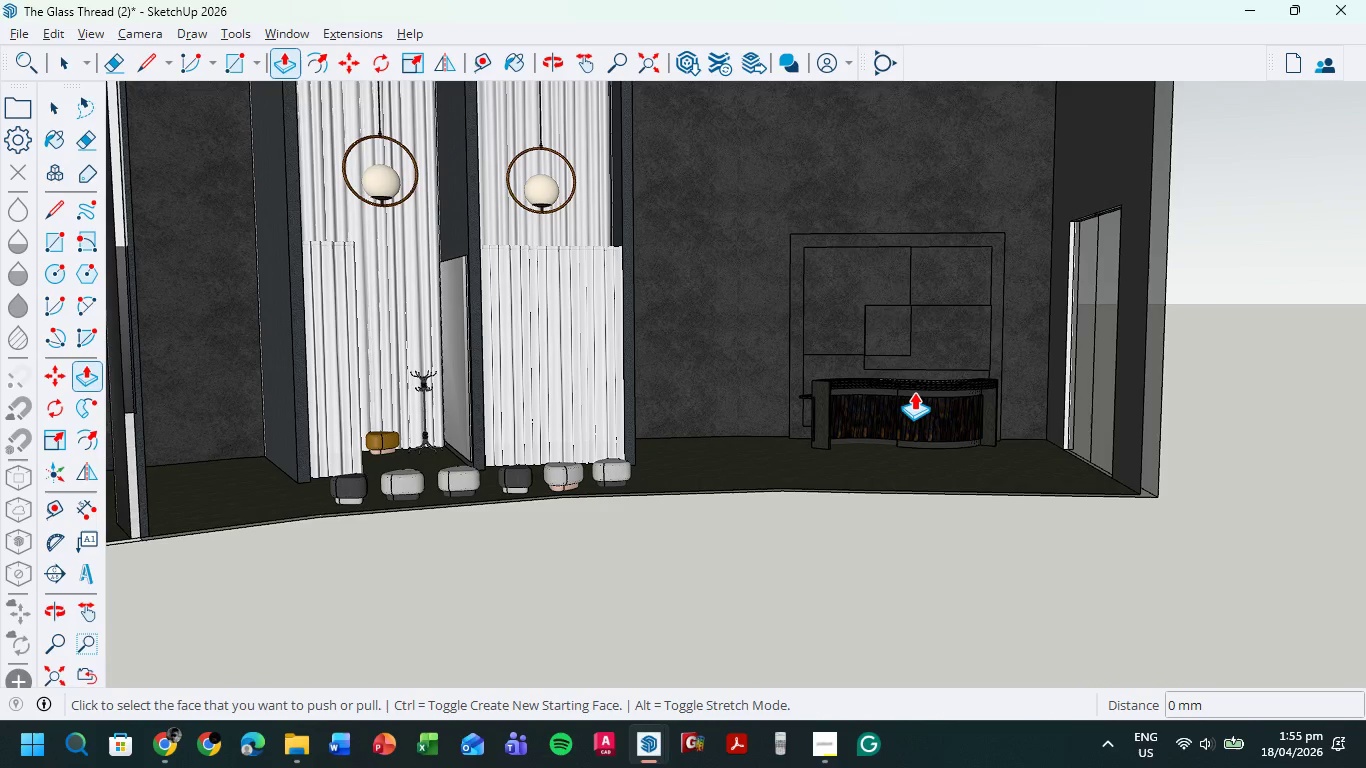 
key(Control+Z)
 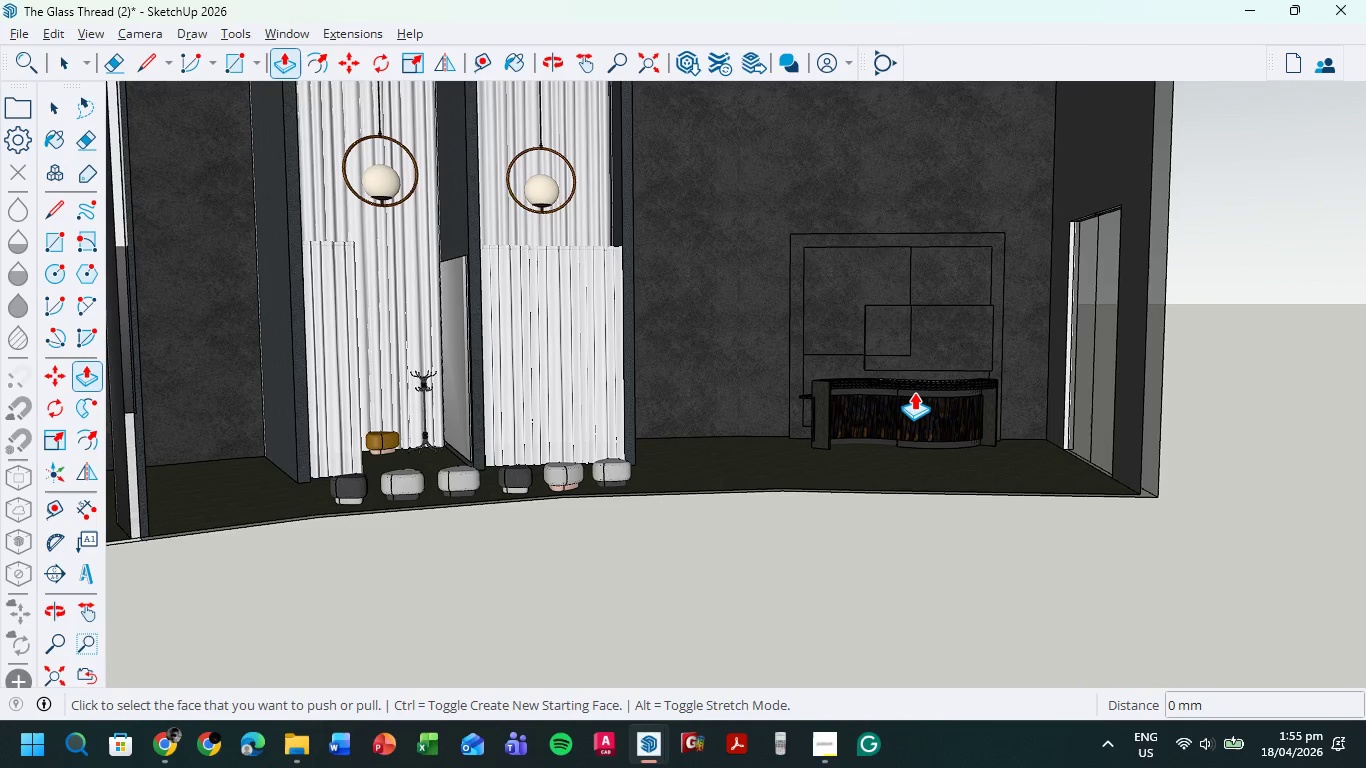 
key(Control+Z)
 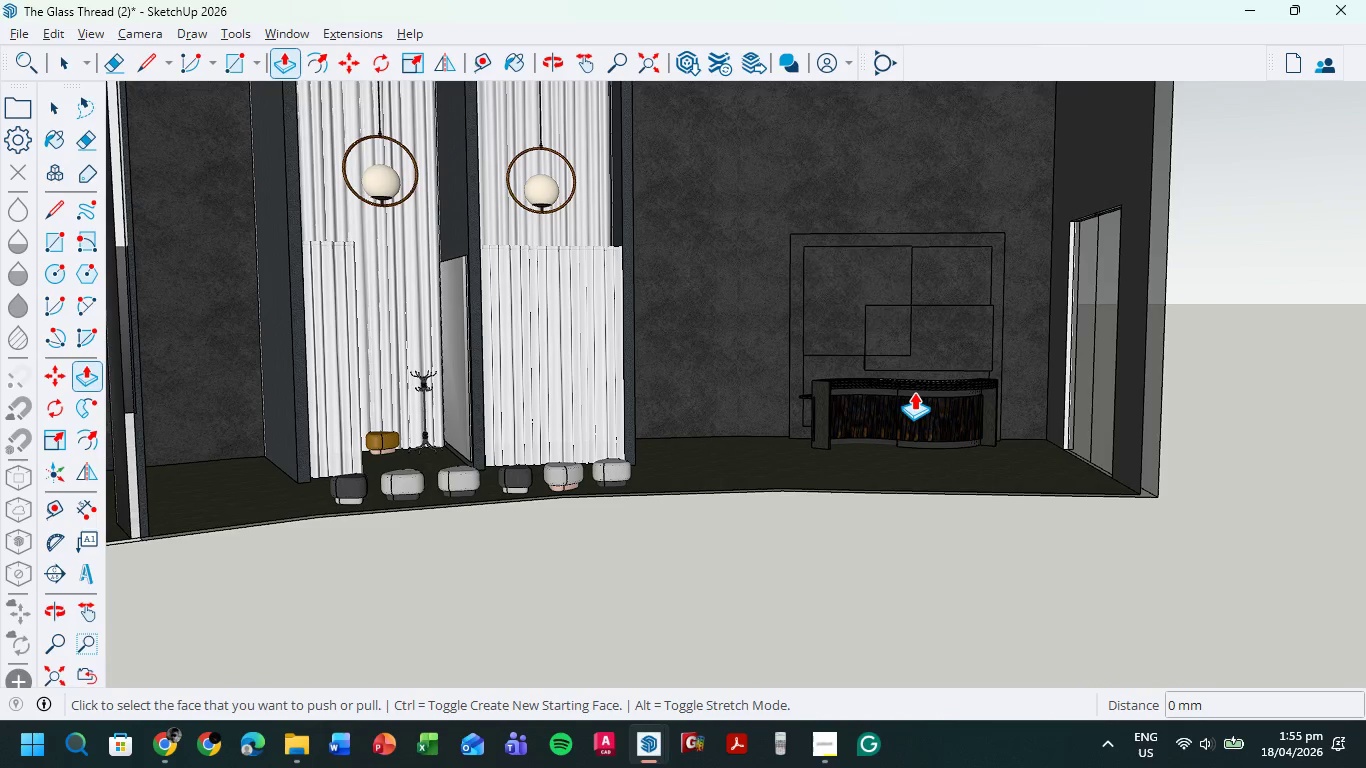 
key(Control+Z)
 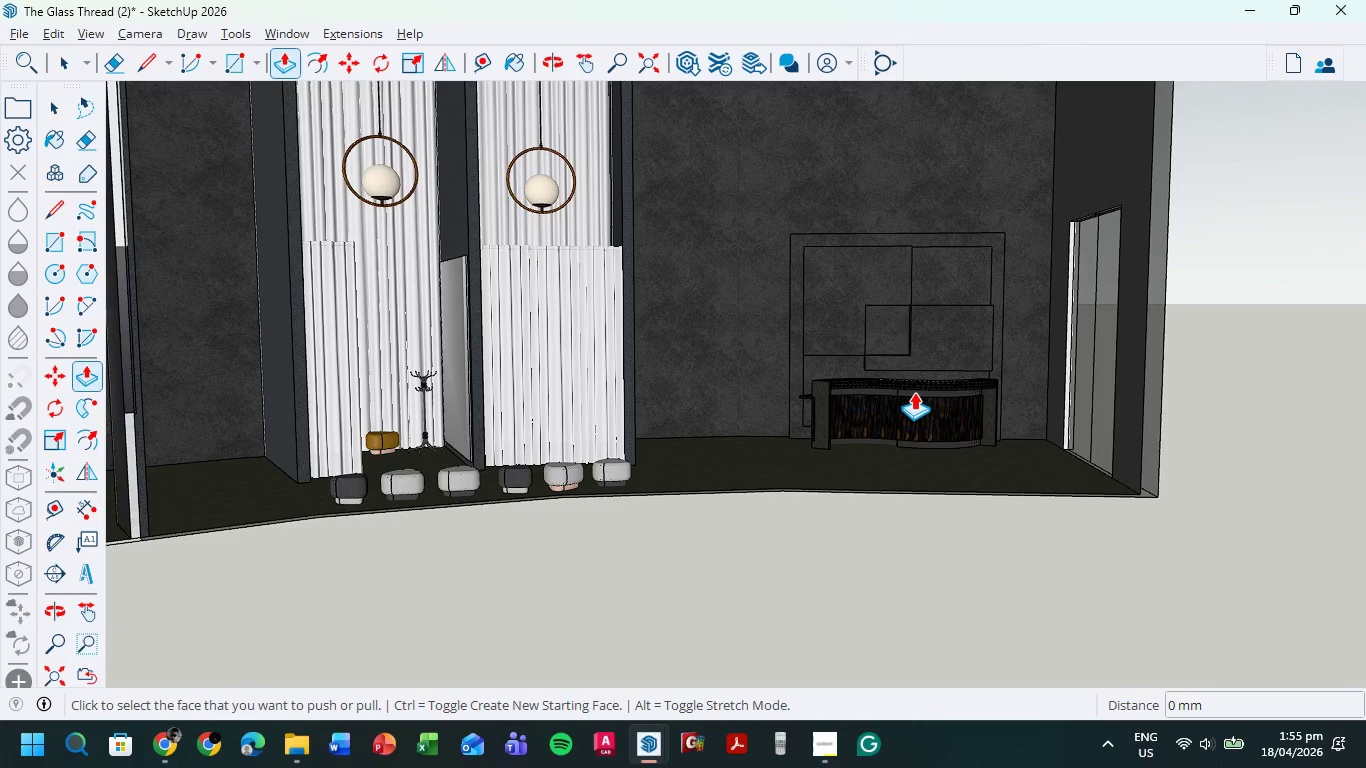 
key(Control+Z)
 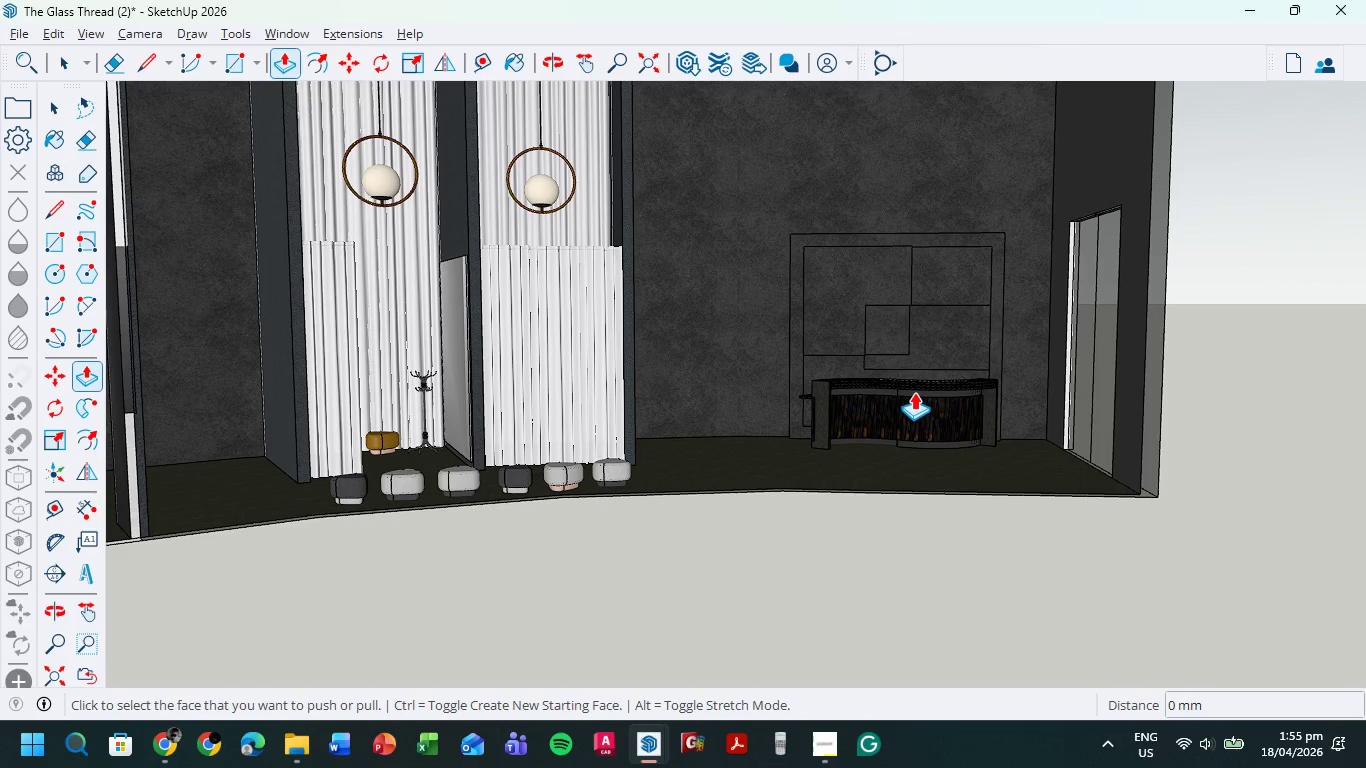 
key(Control+Z)
 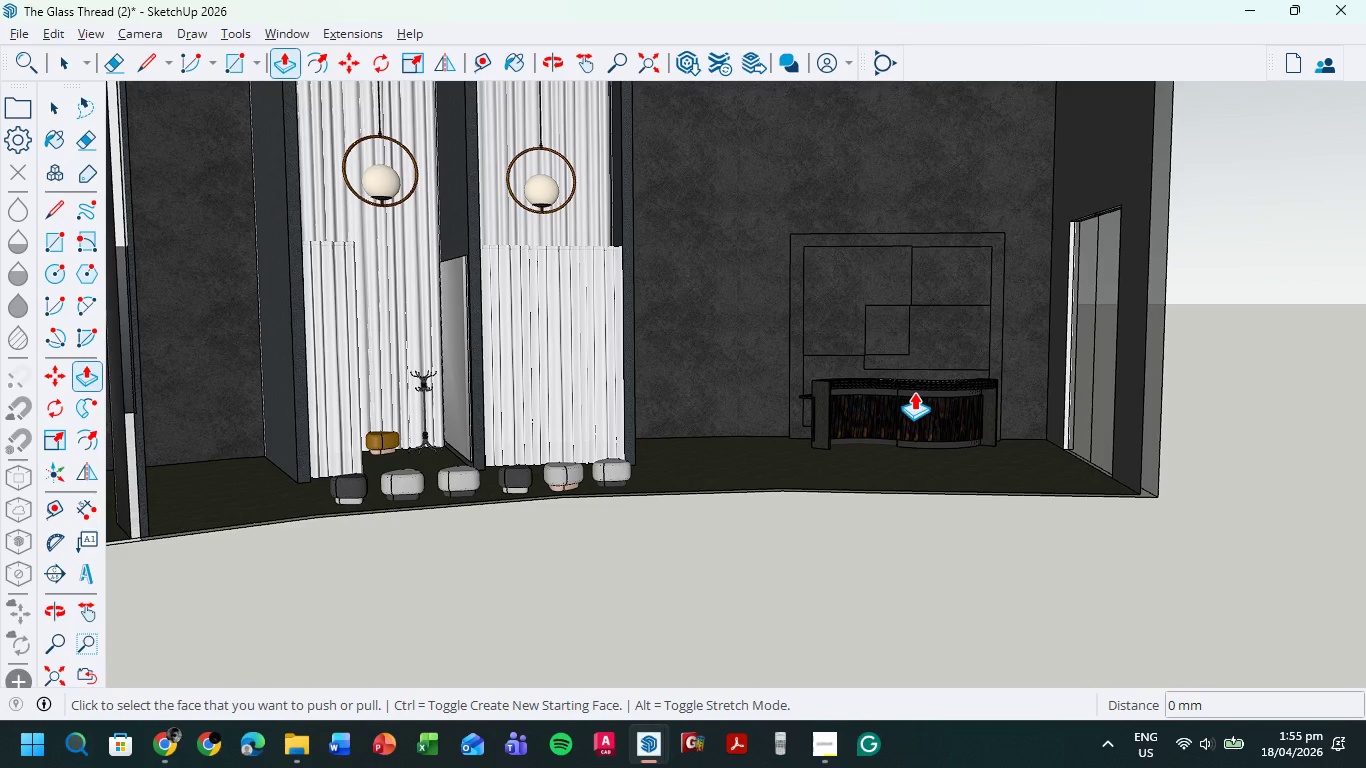 
key(Control+Z)
 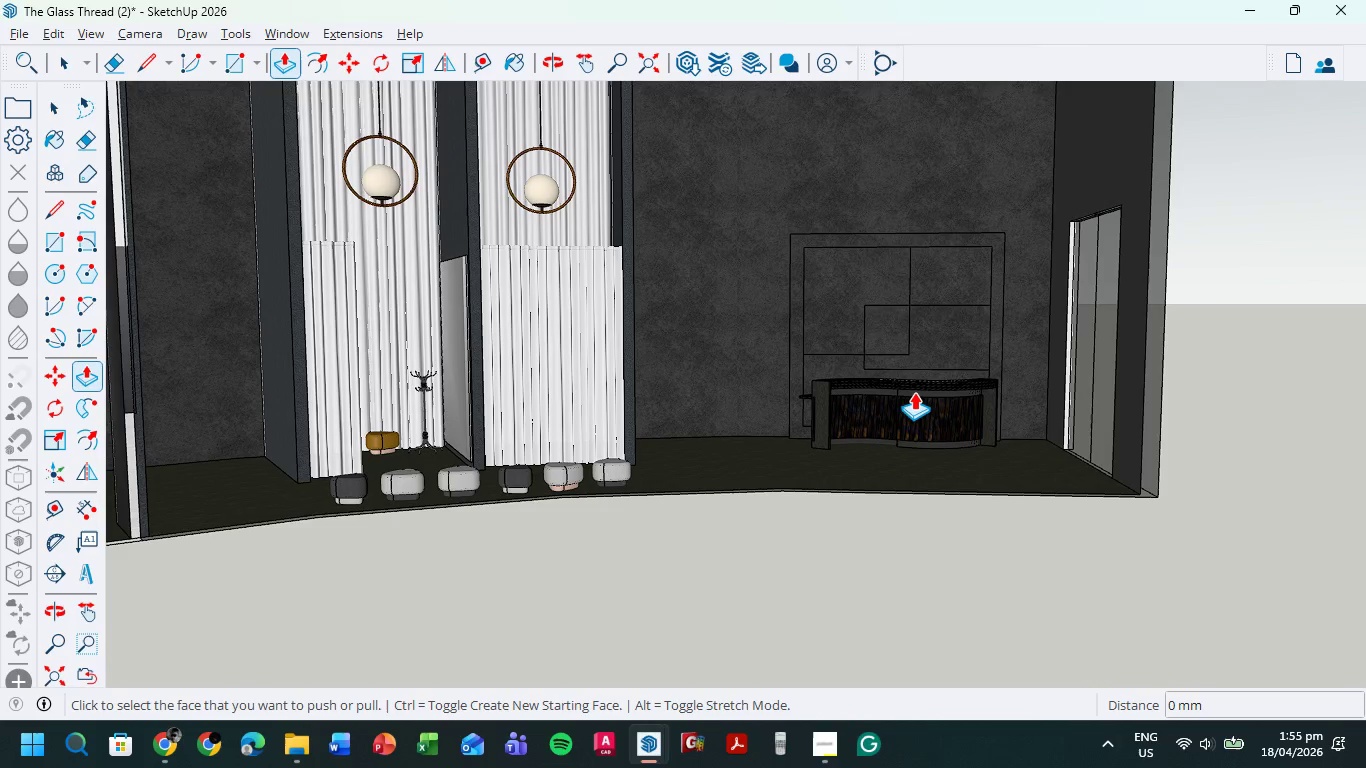 
key(Control+Z)
 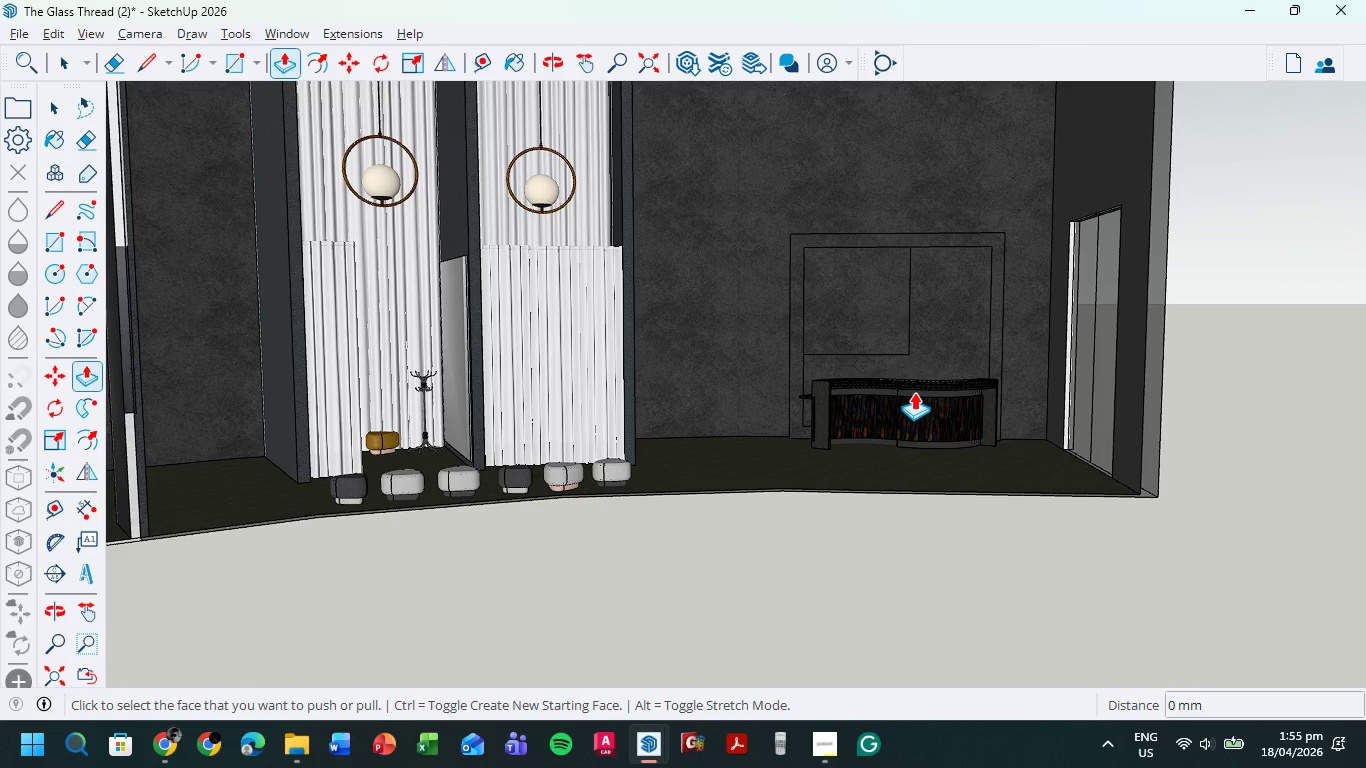 
key(Control+Z)
 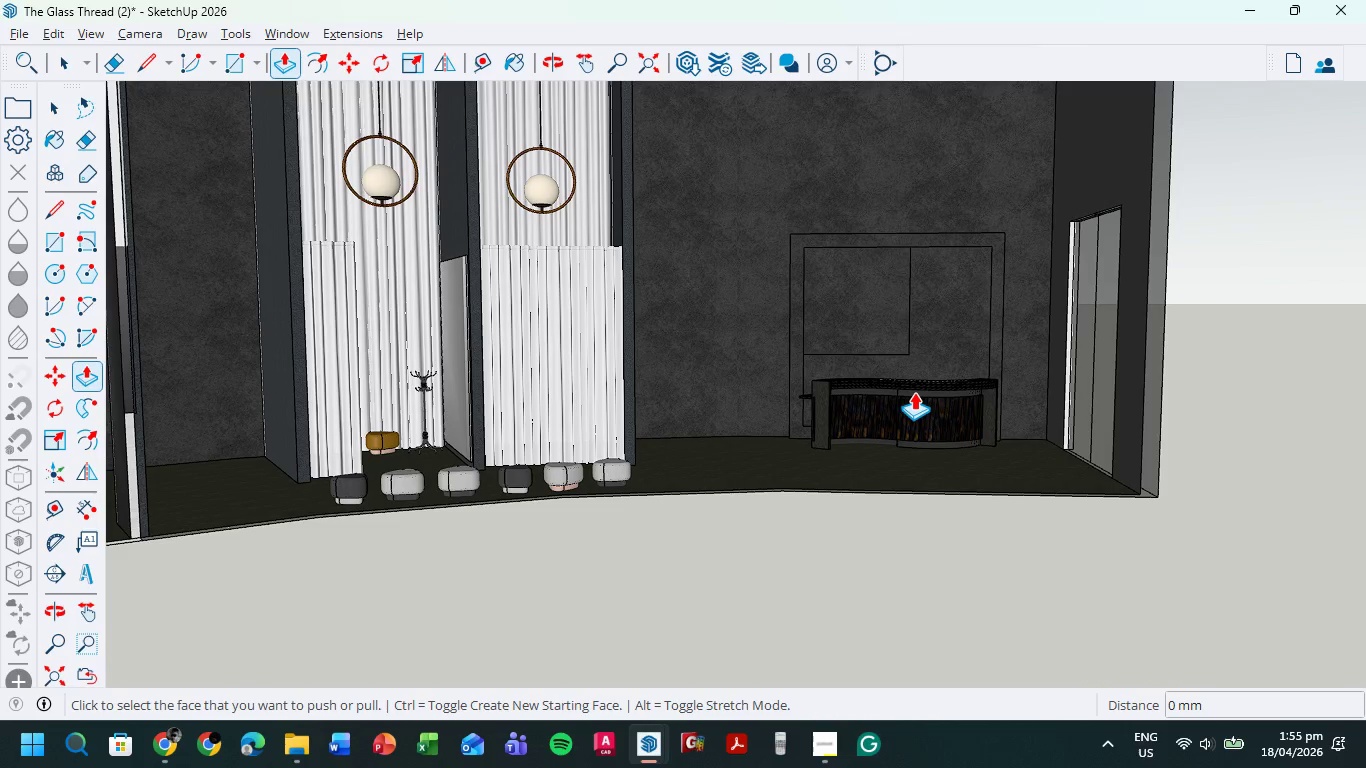 
key(Control+Z)
 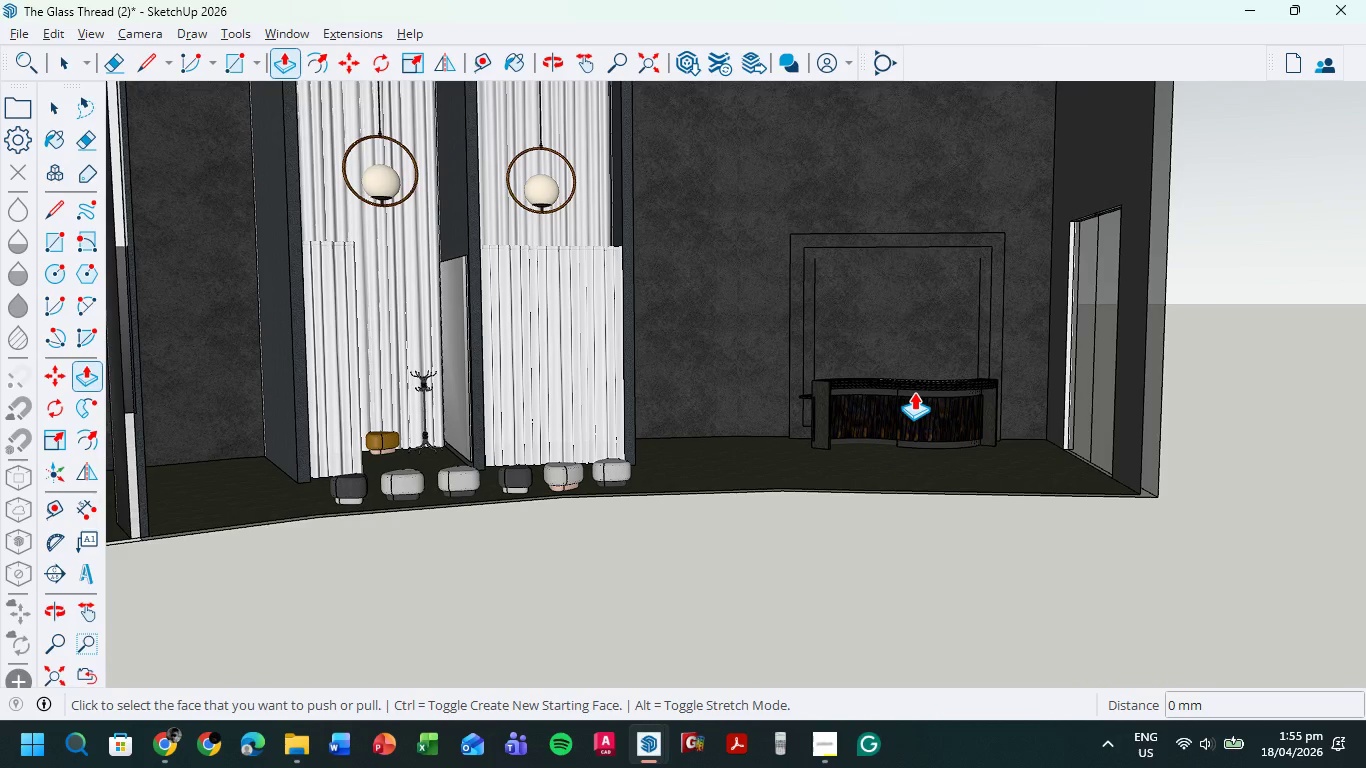 
key(Control+Z)
 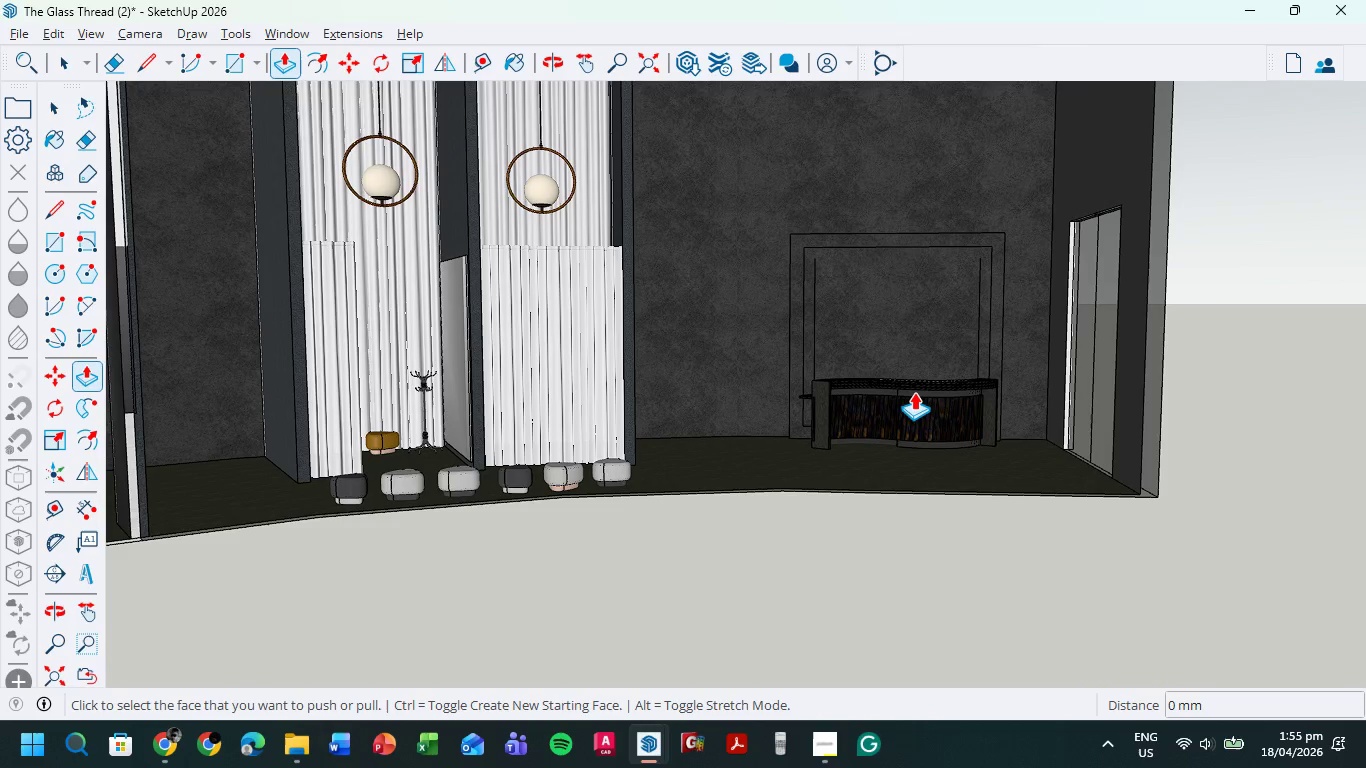 
key(Control+Z)
 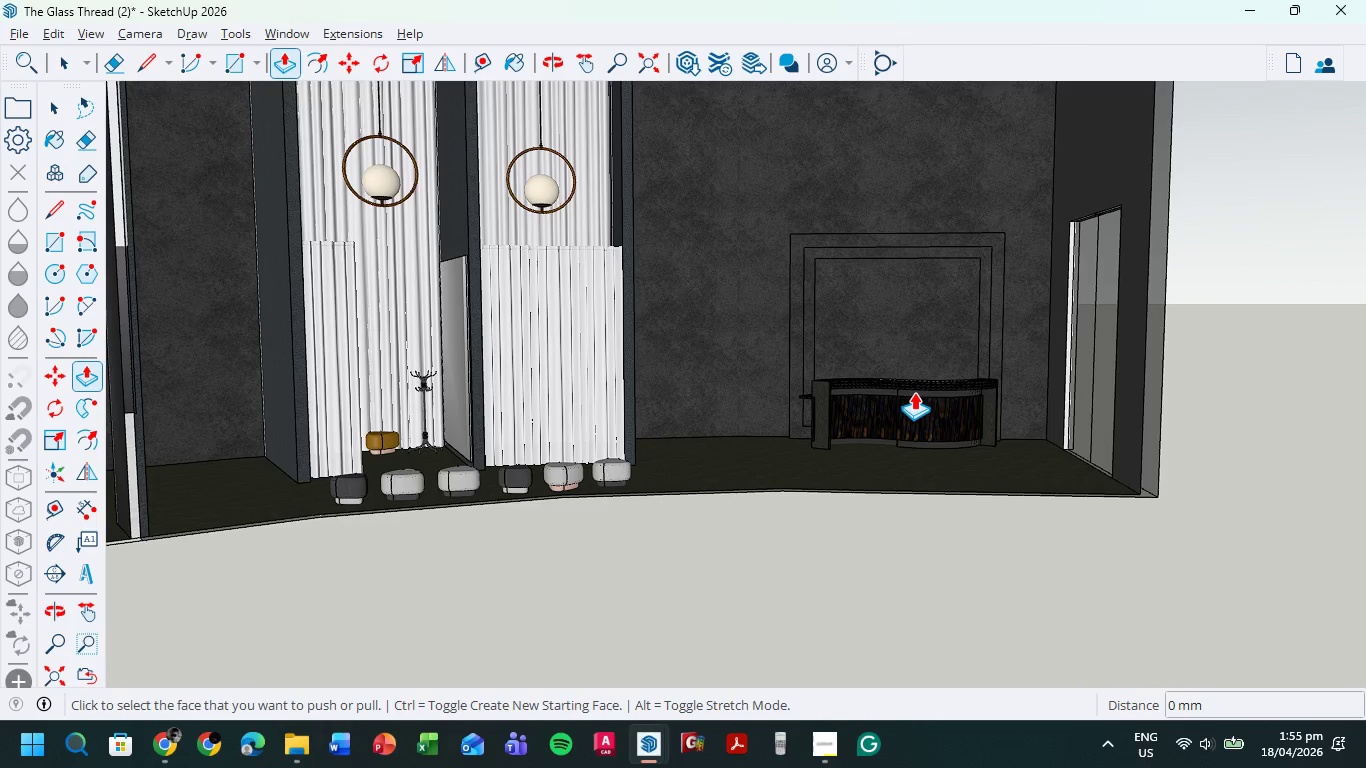 
key(Control+Z)
 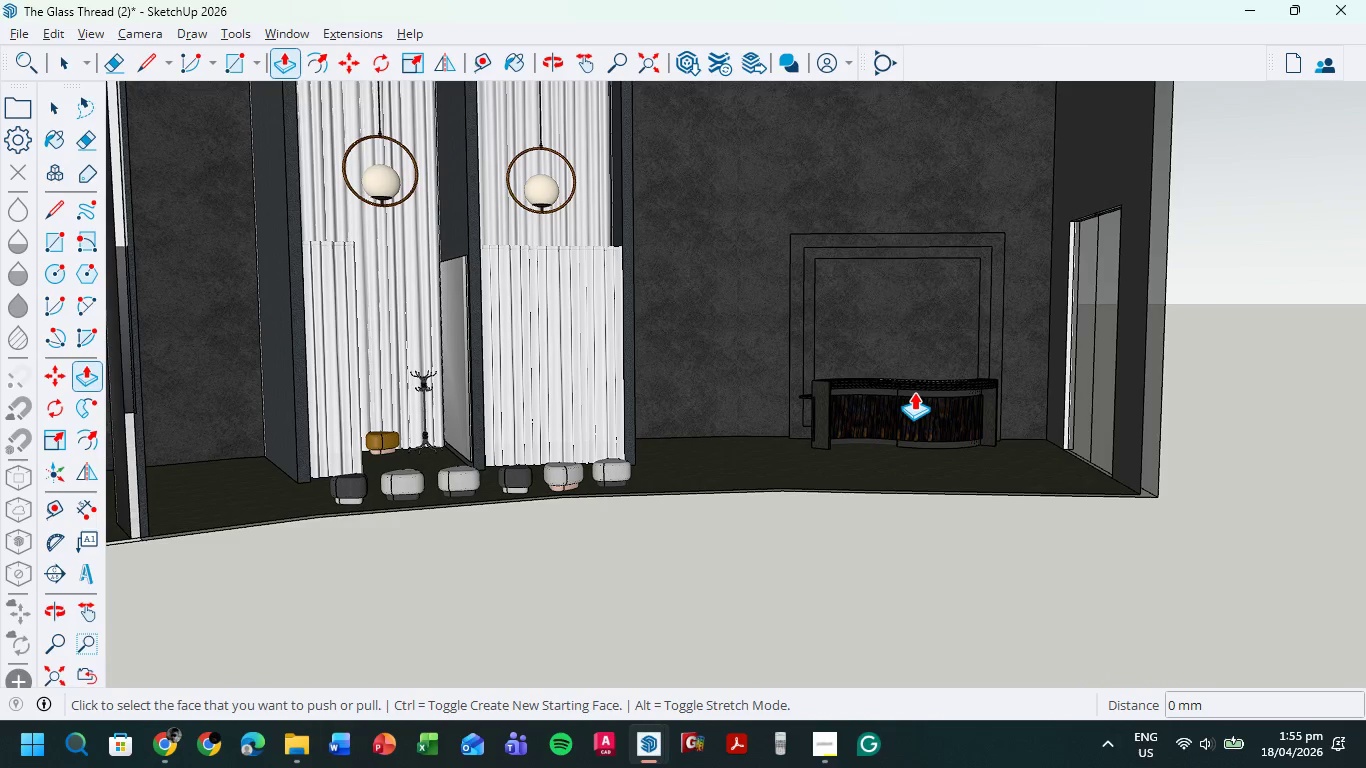 
key(Control+Z)
 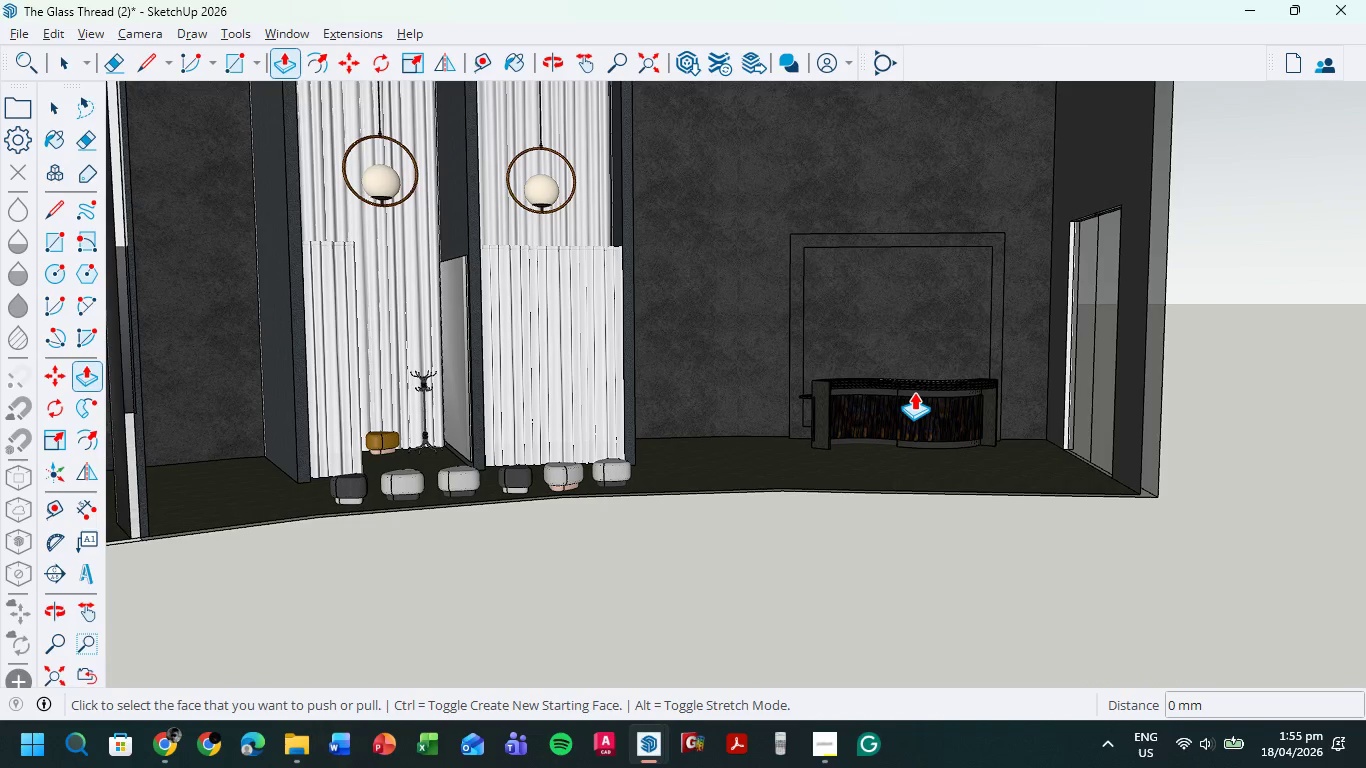 
key(Control+Z)
 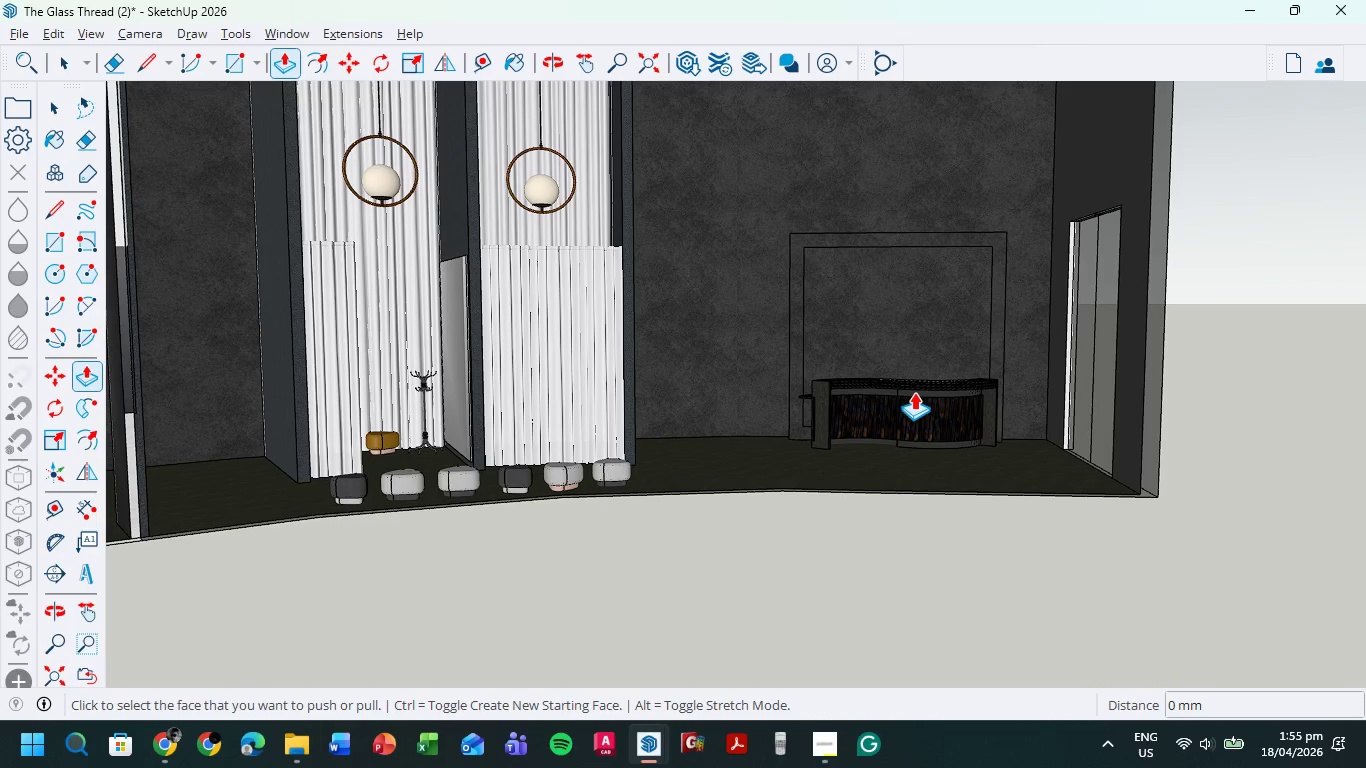 
key(Control+Z)
 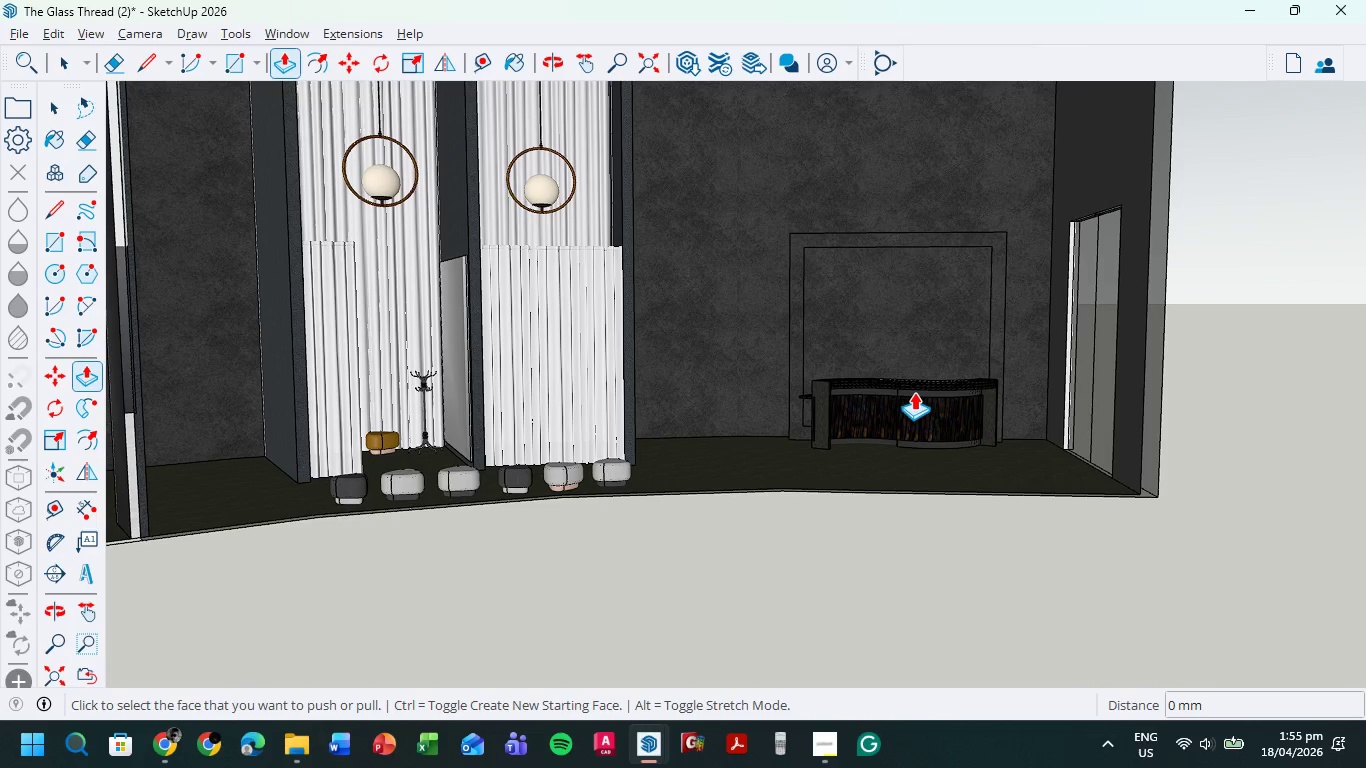 
key(Control+Z)
 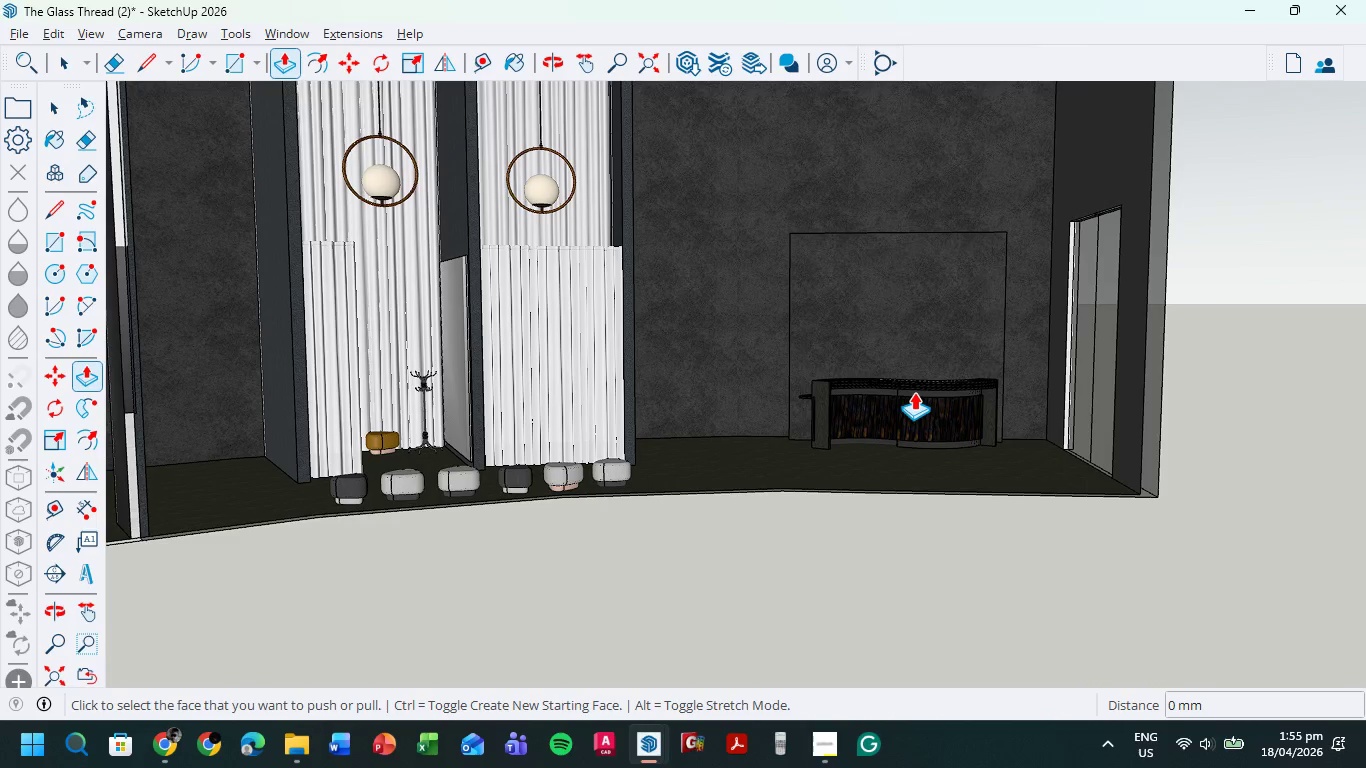 
key(Control+Z)
 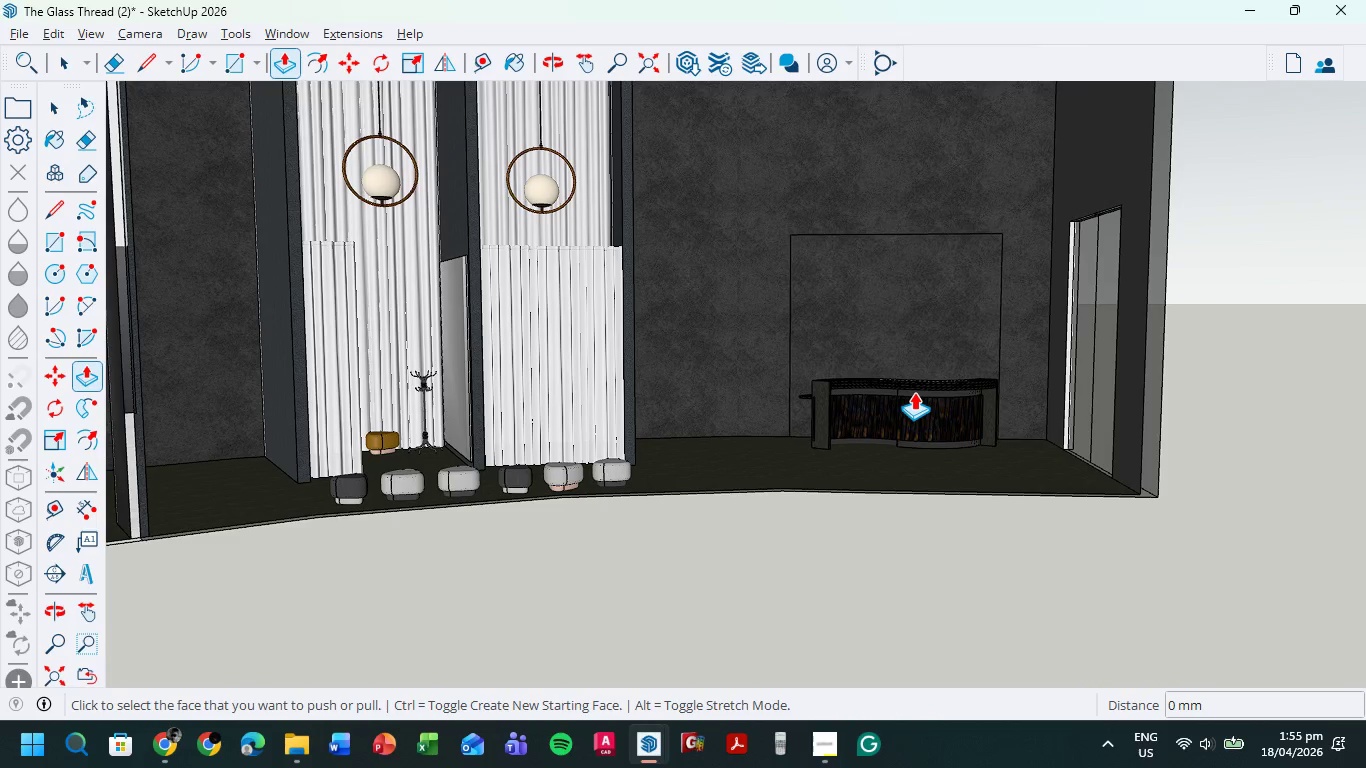 
key(Control+Z)
 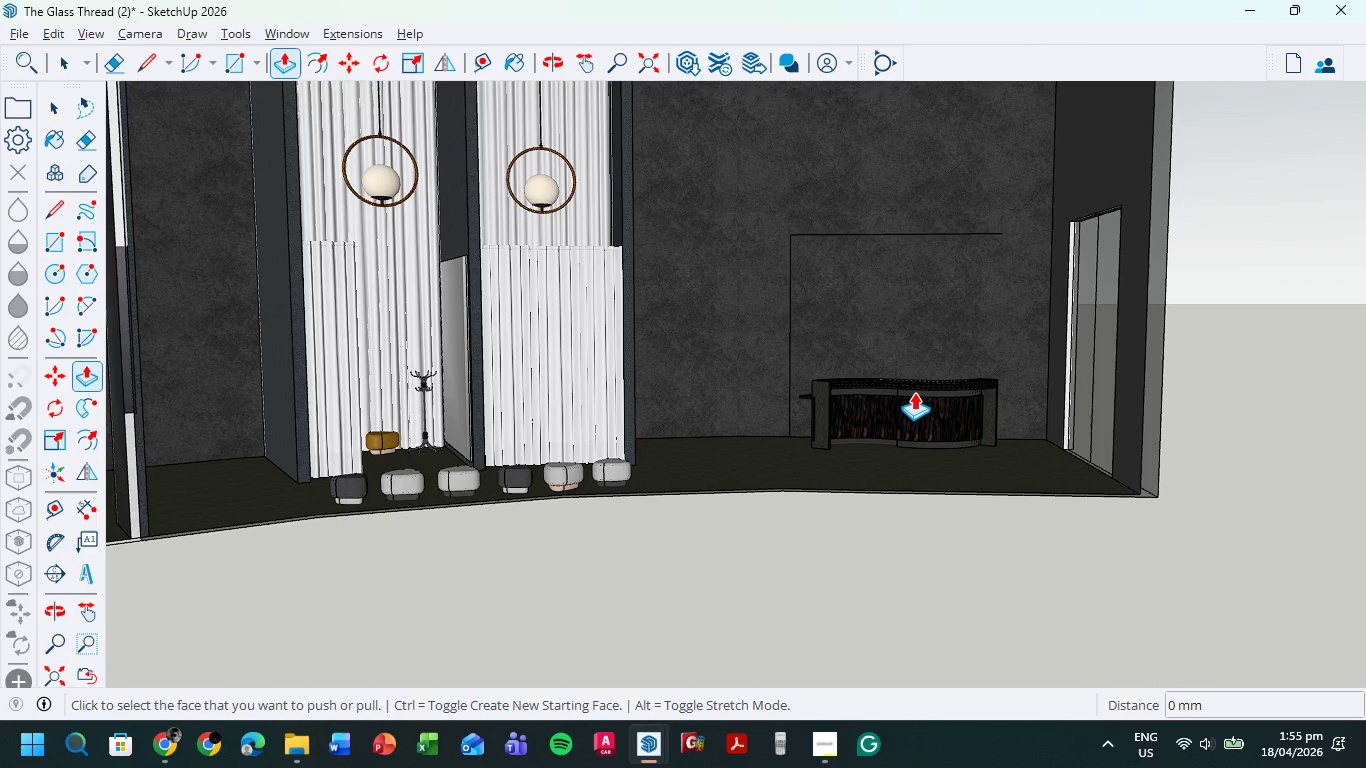 
key(Control+Z)
 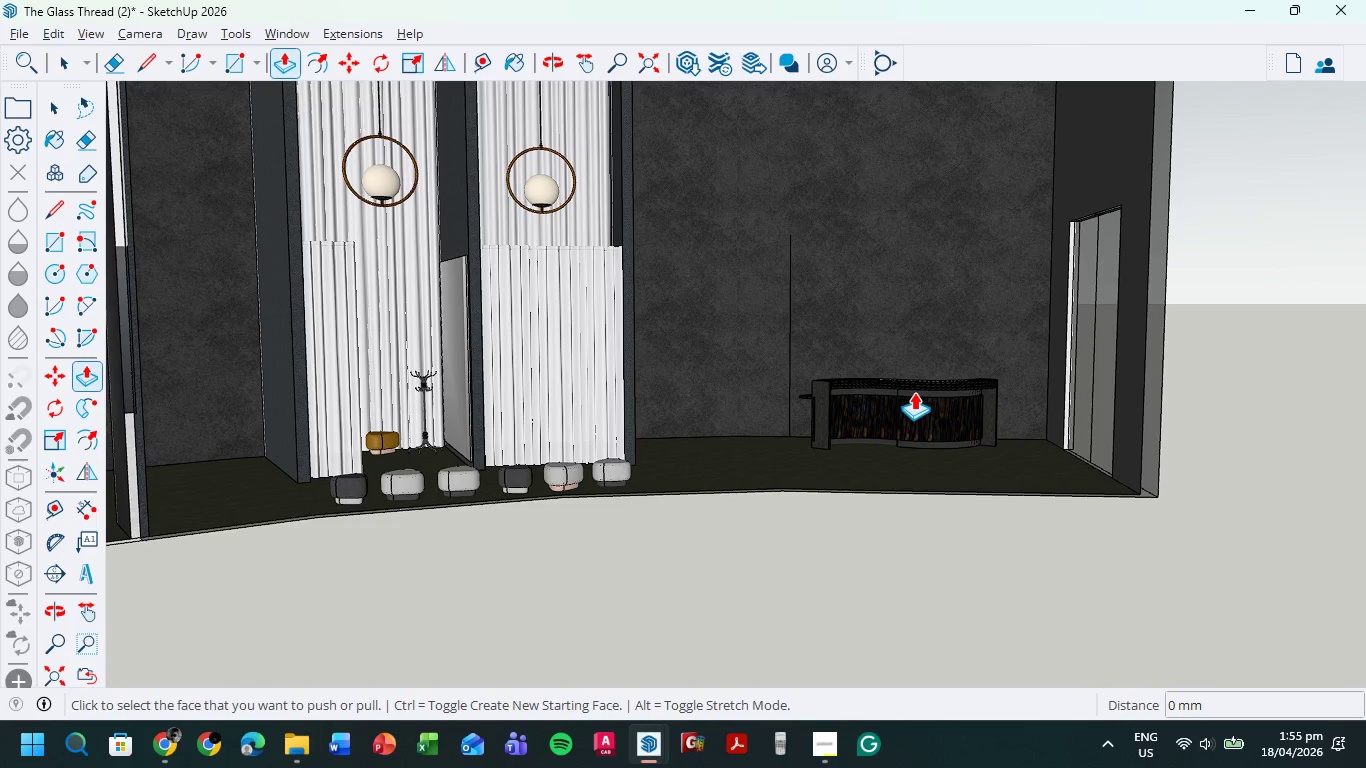 
key(Control+Z)
 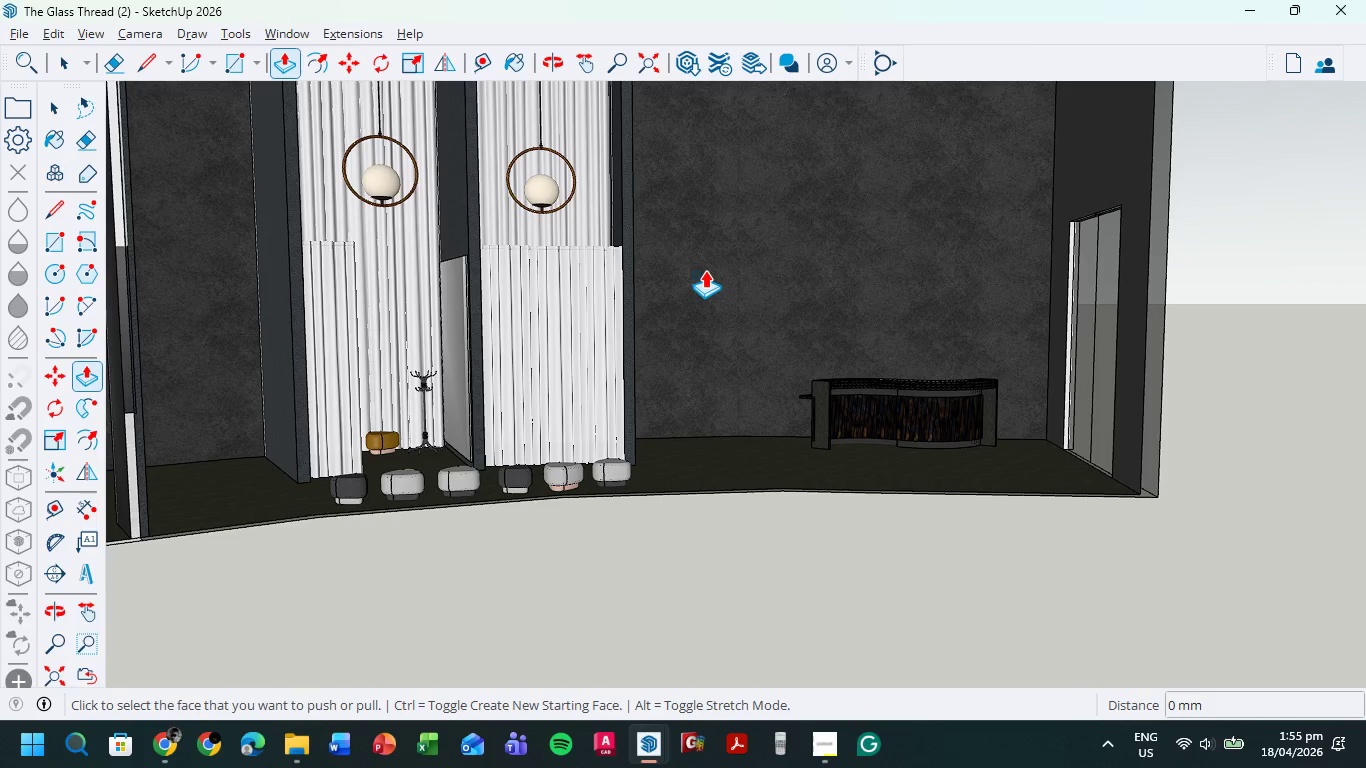 
key(M)
 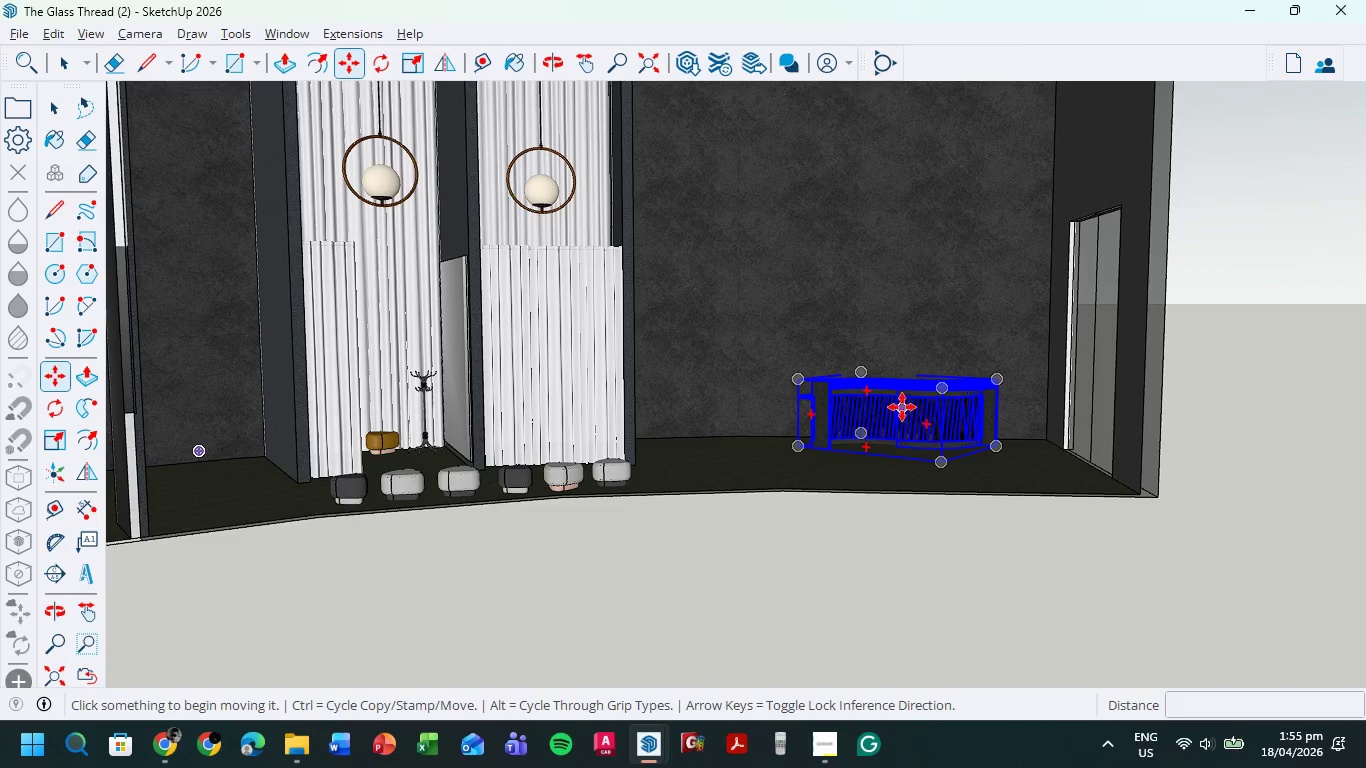 
left_click([896, 404])
 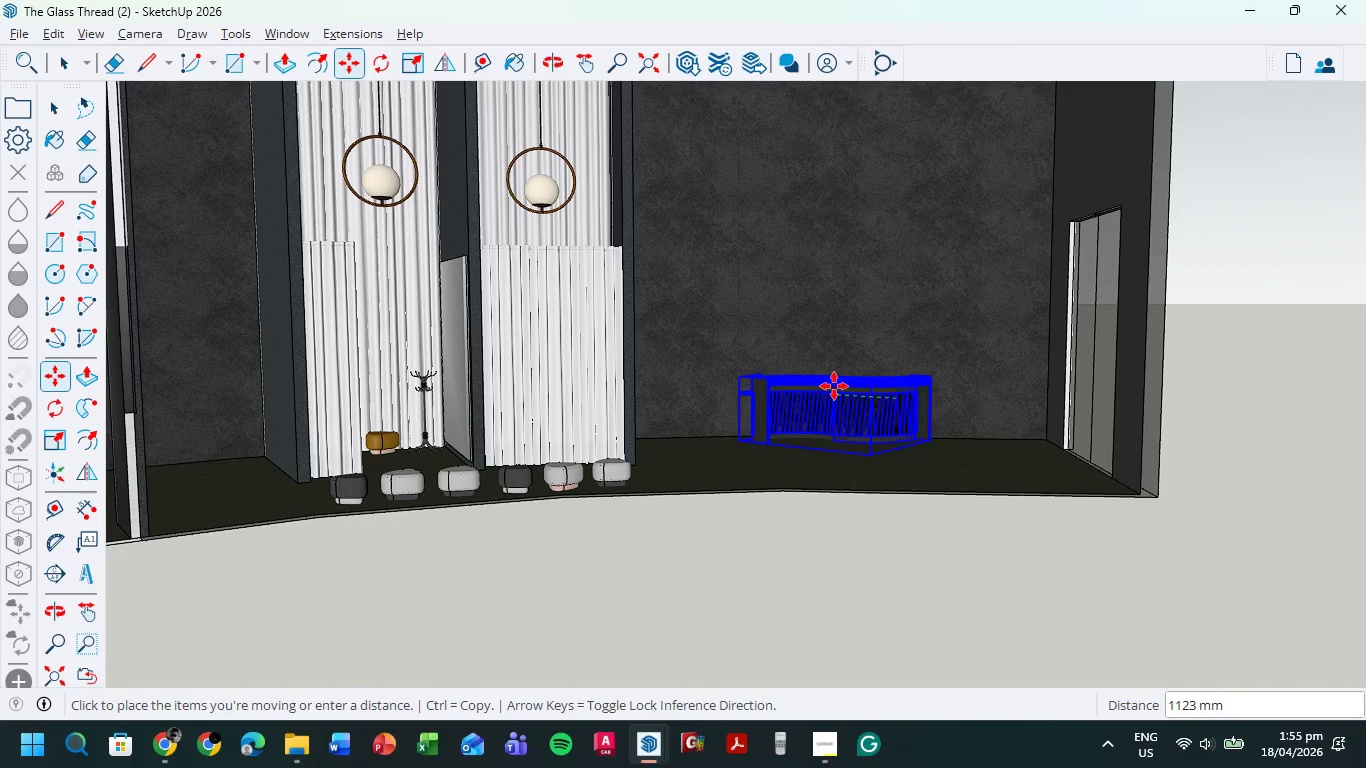 
scroll: coordinate [834, 386], scroll_direction: up, amount: 9.0
 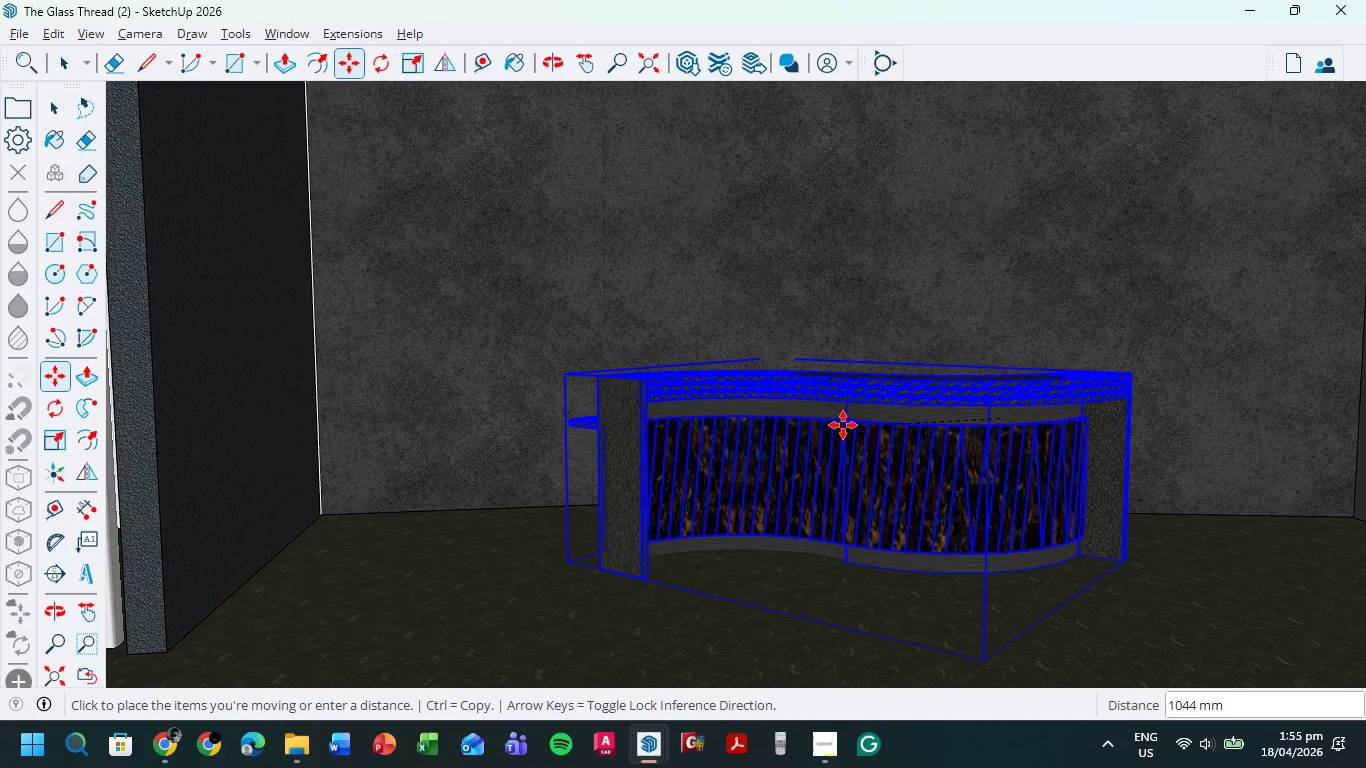 
wait(6.04)
 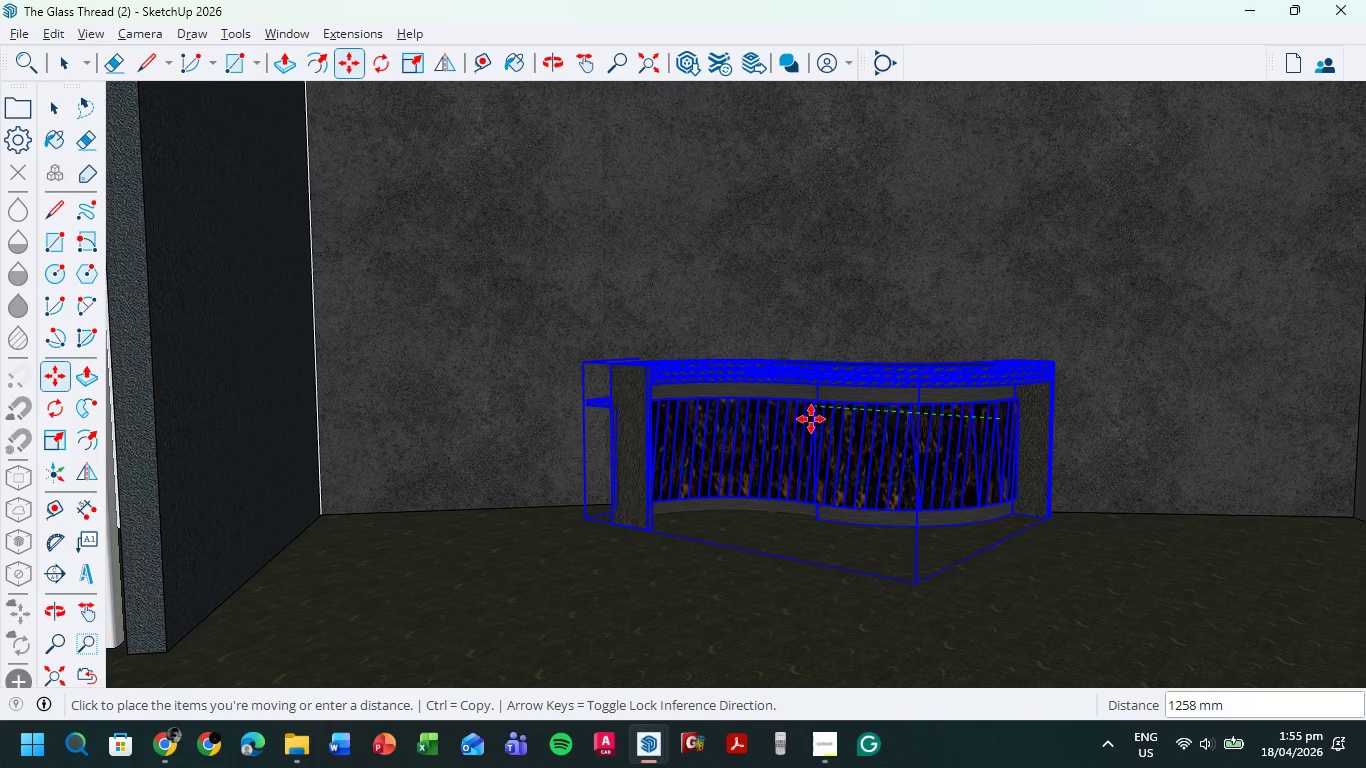 
left_click([815, 420])
 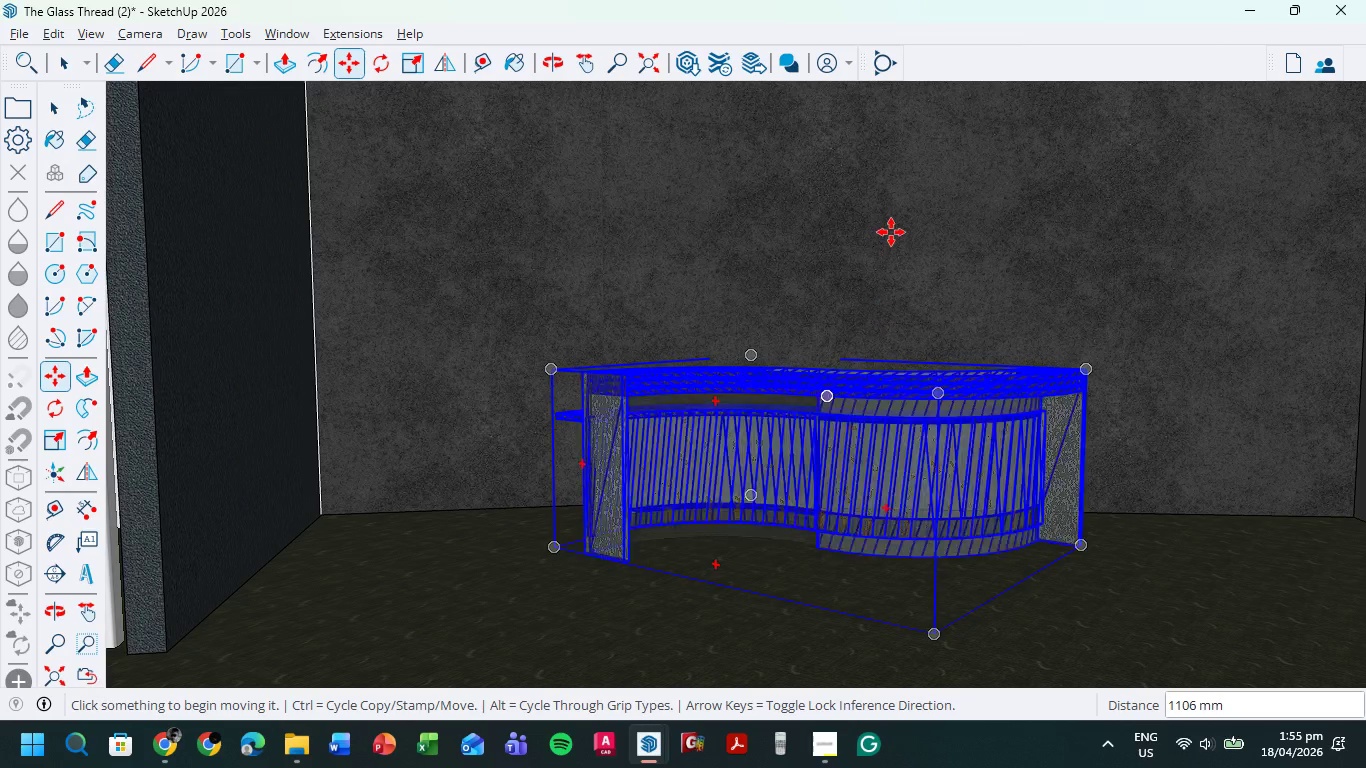 
scroll: coordinate [884, 241], scroll_direction: down, amount: 8.0
 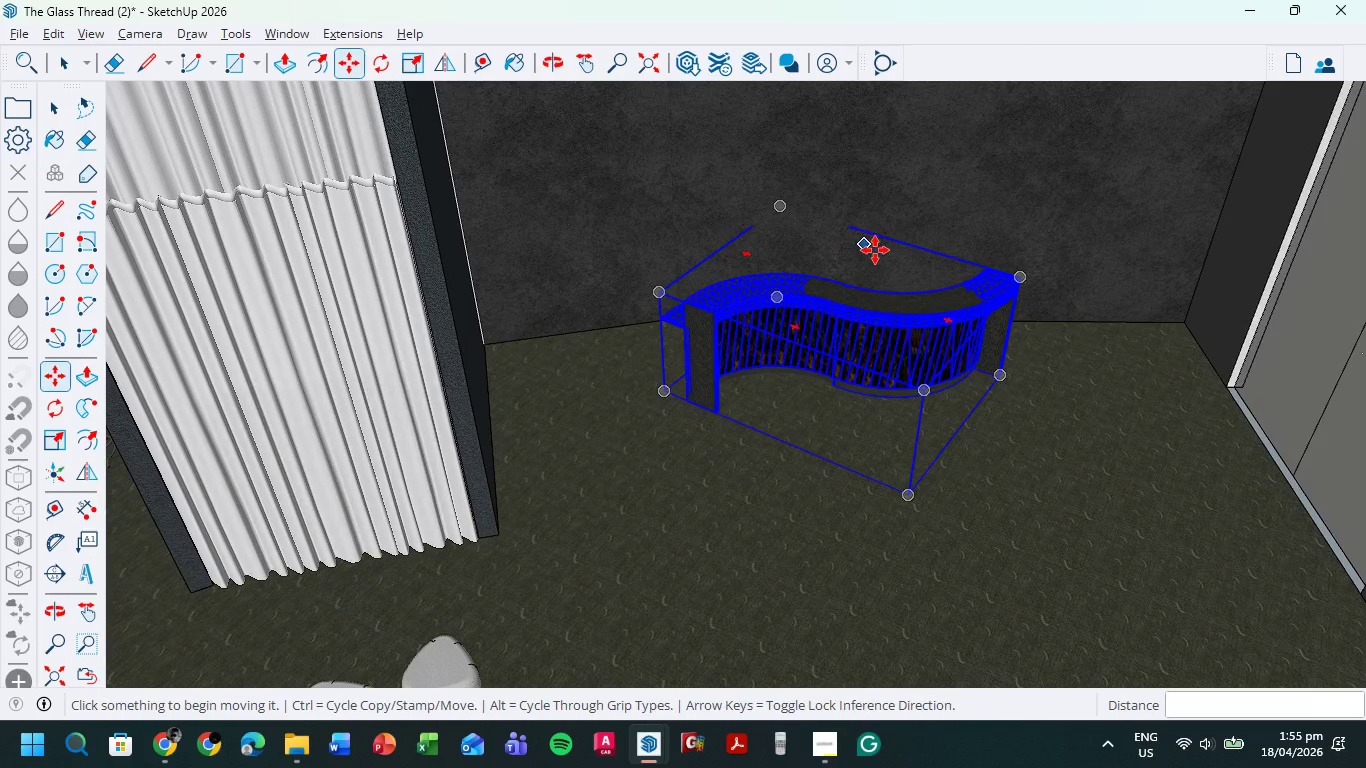 
scroll: coordinate [824, 270], scroll_direction: up, amount: 16.0
 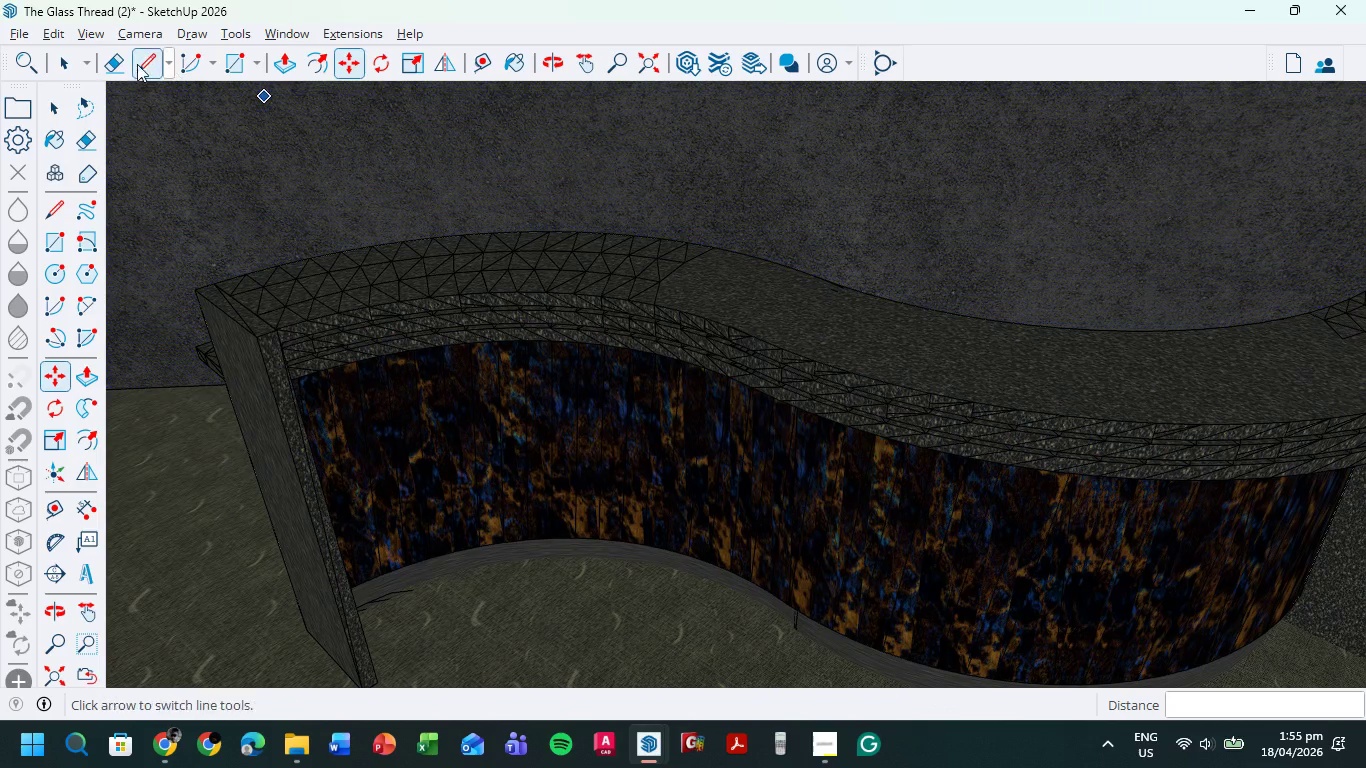 
left_click([59, 57])
 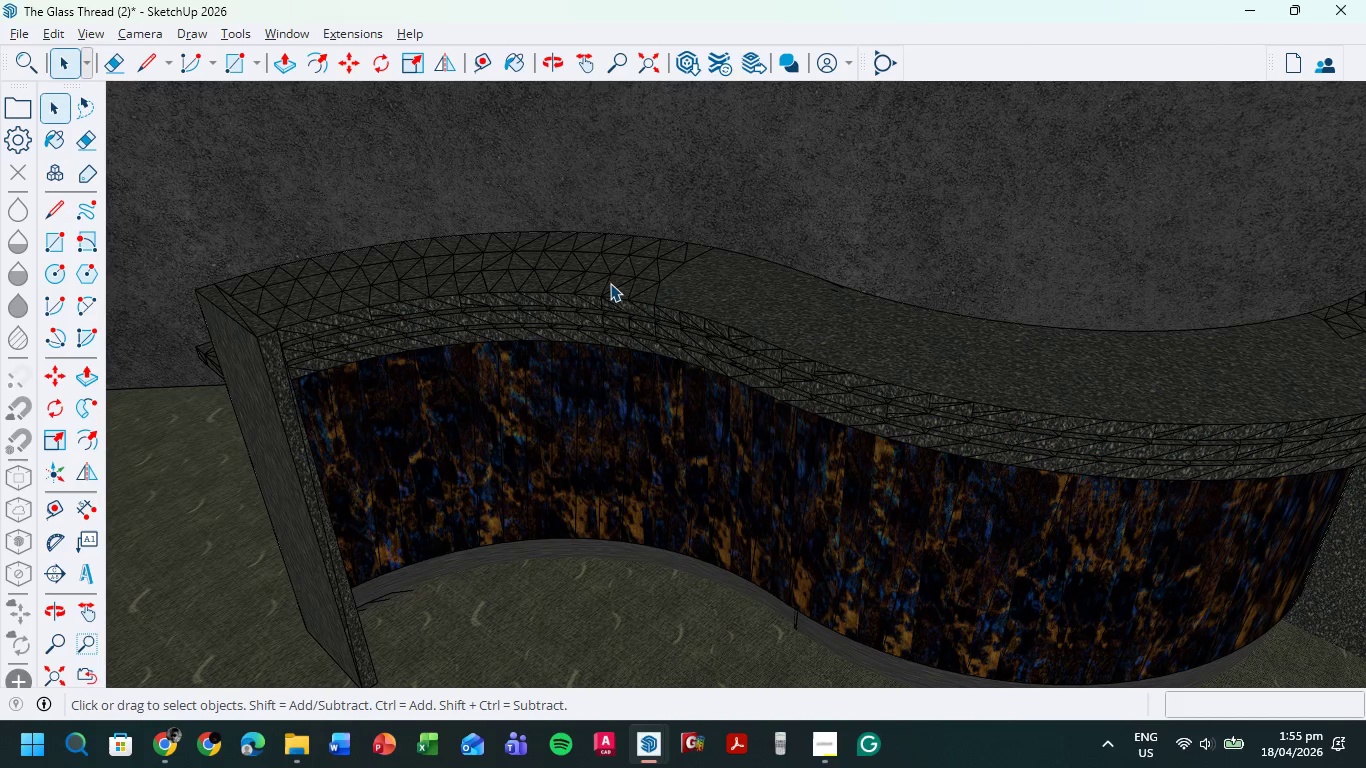 
double_click([610, 283])
 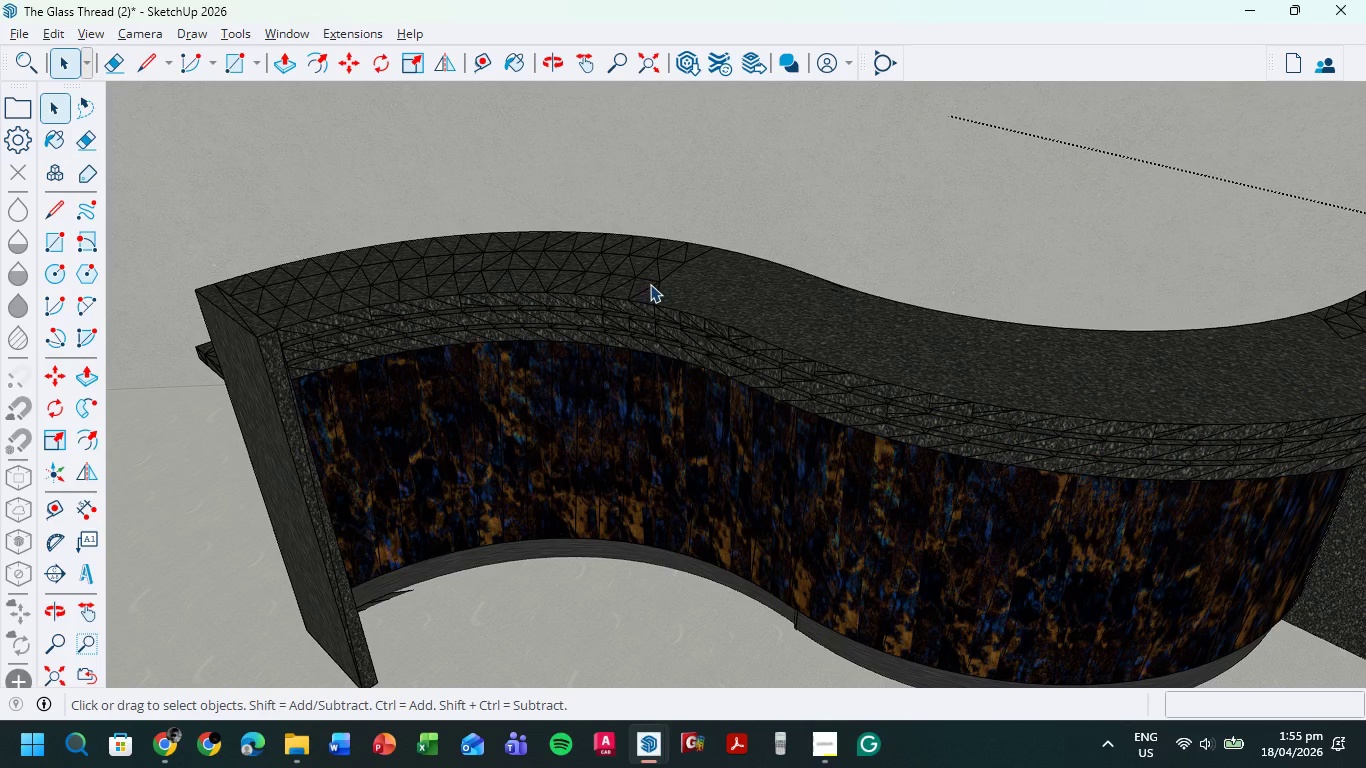 
double_click([651, 284])
 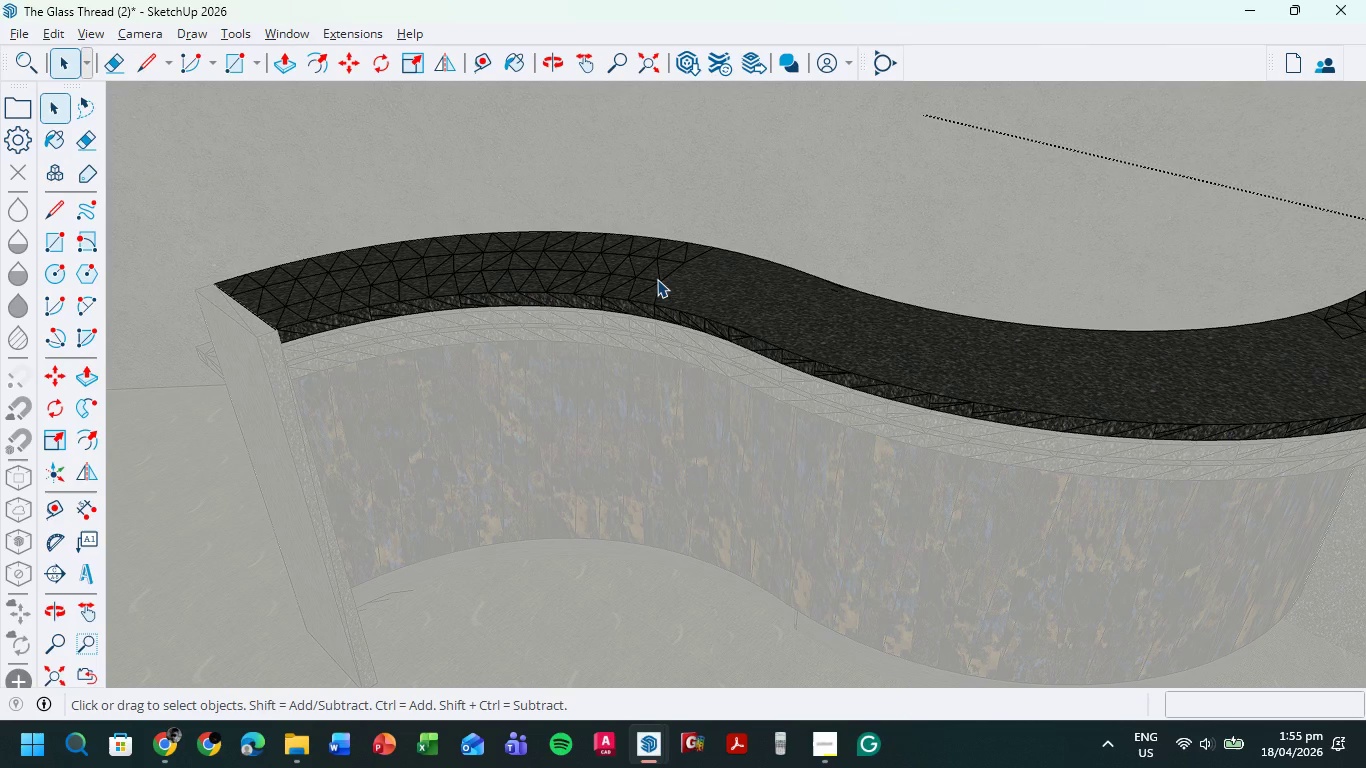 
left_click([658, 278])
 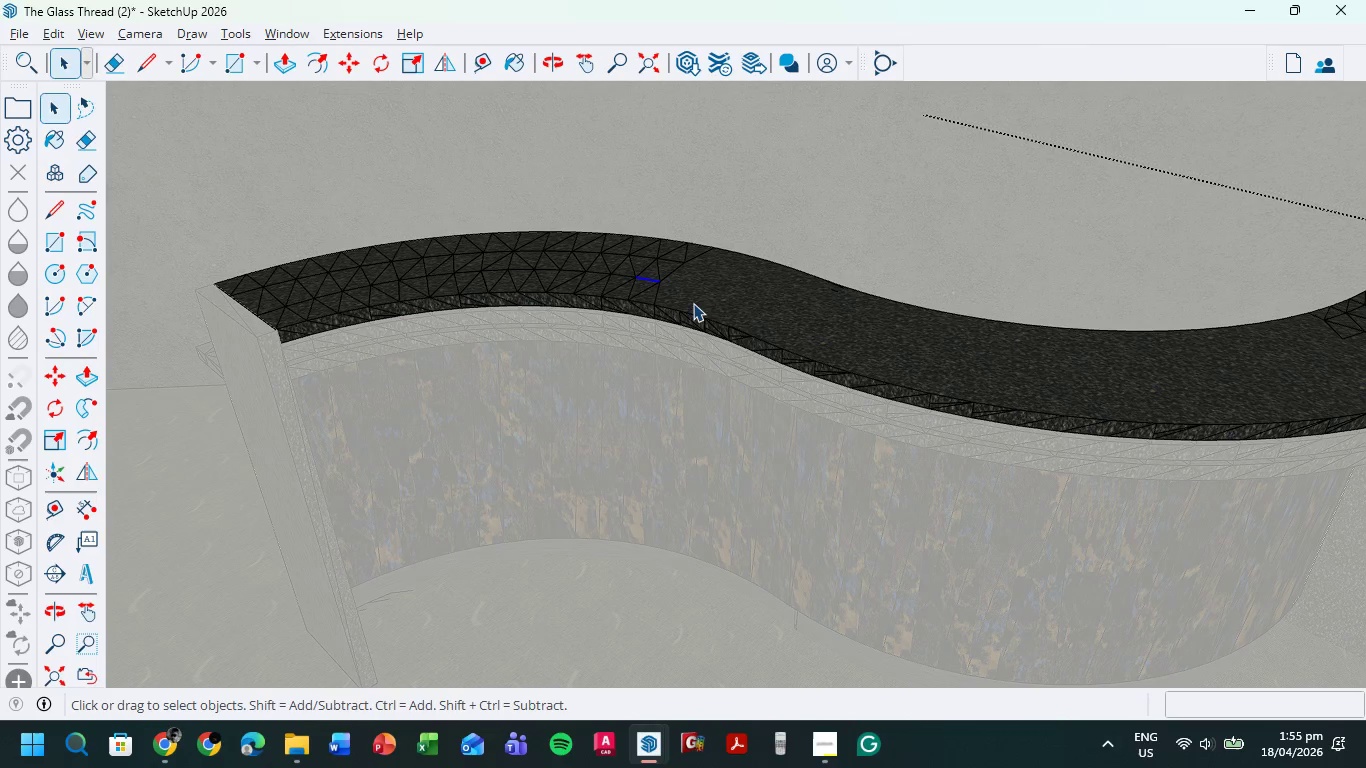 
key(E)
 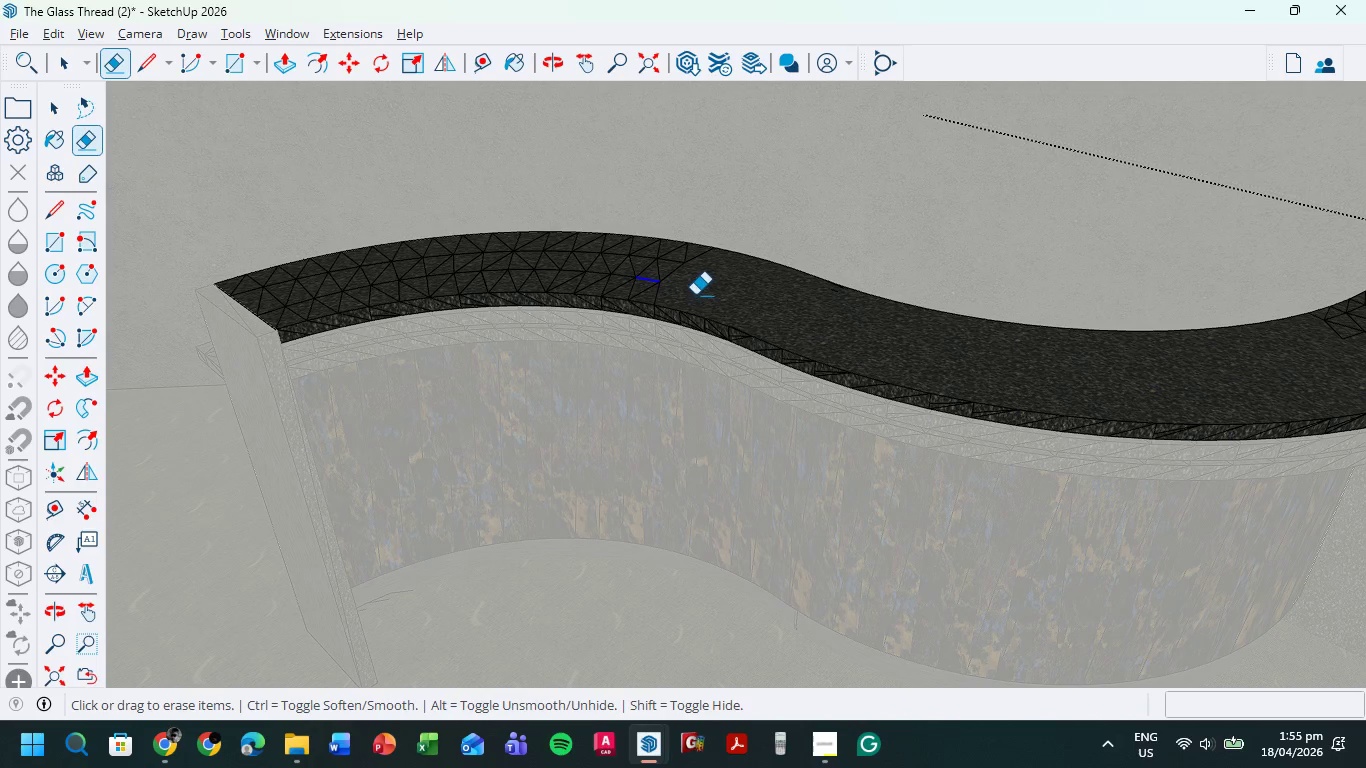 
left_click_drag(start_coordinate=[695, 294], to_coordinate=[601, 267])
 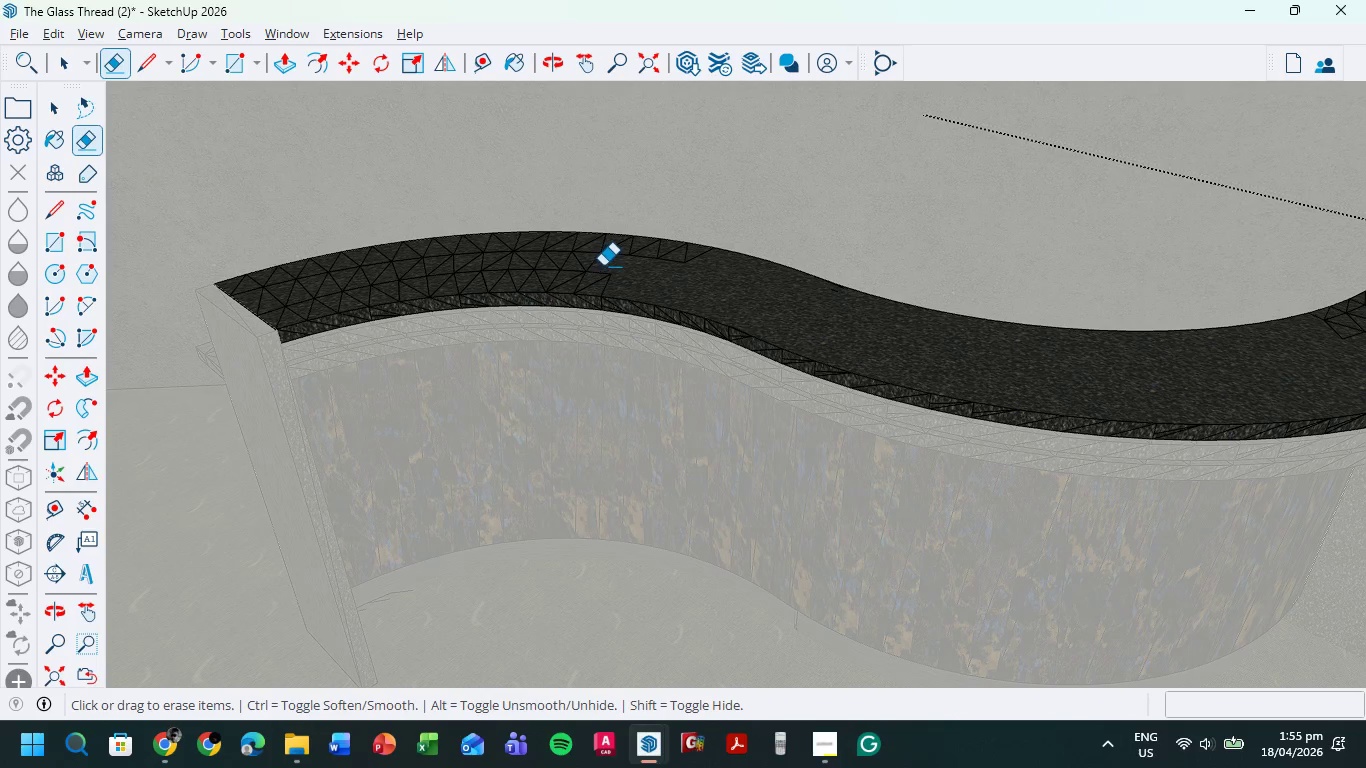 
left_click_drag(start_coordinate=[604, 266], to_coordinate=[583, 243])
 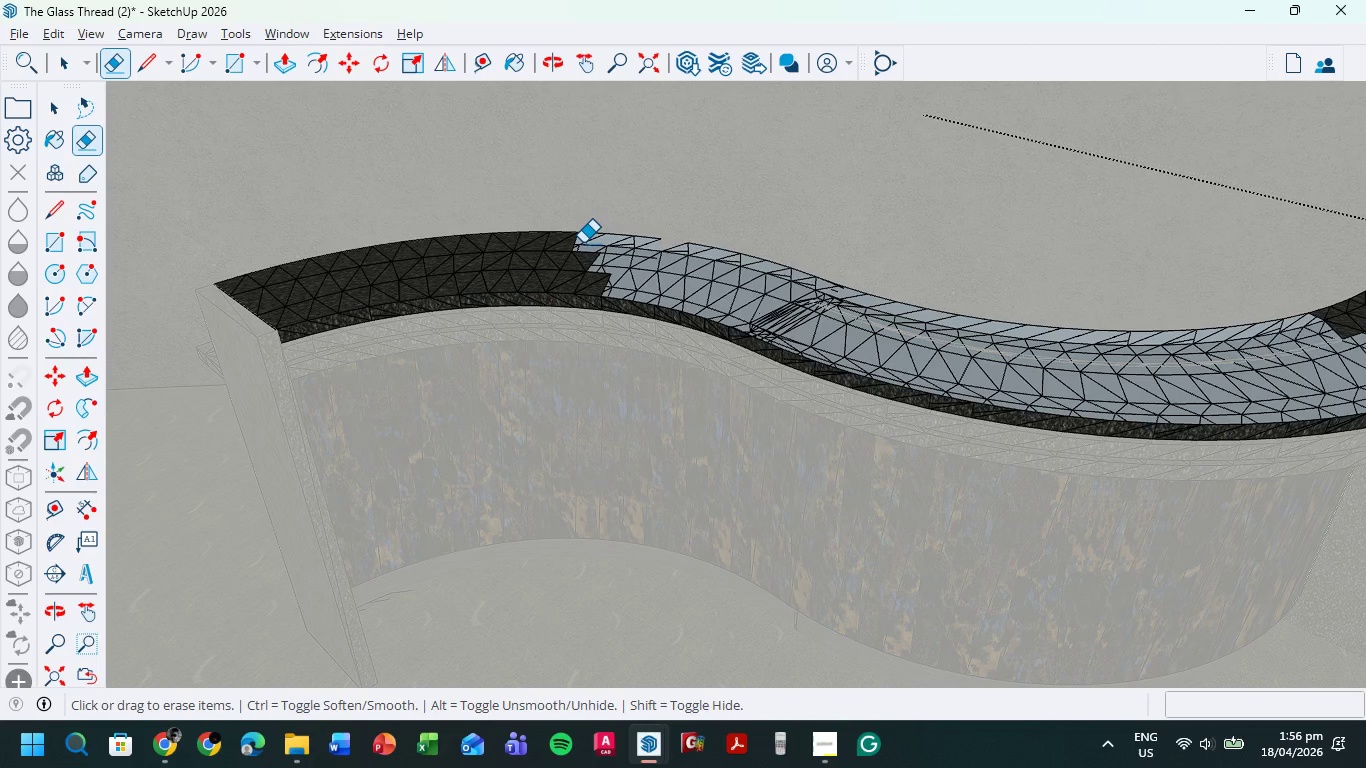 
key(Control+ControlLeft)
 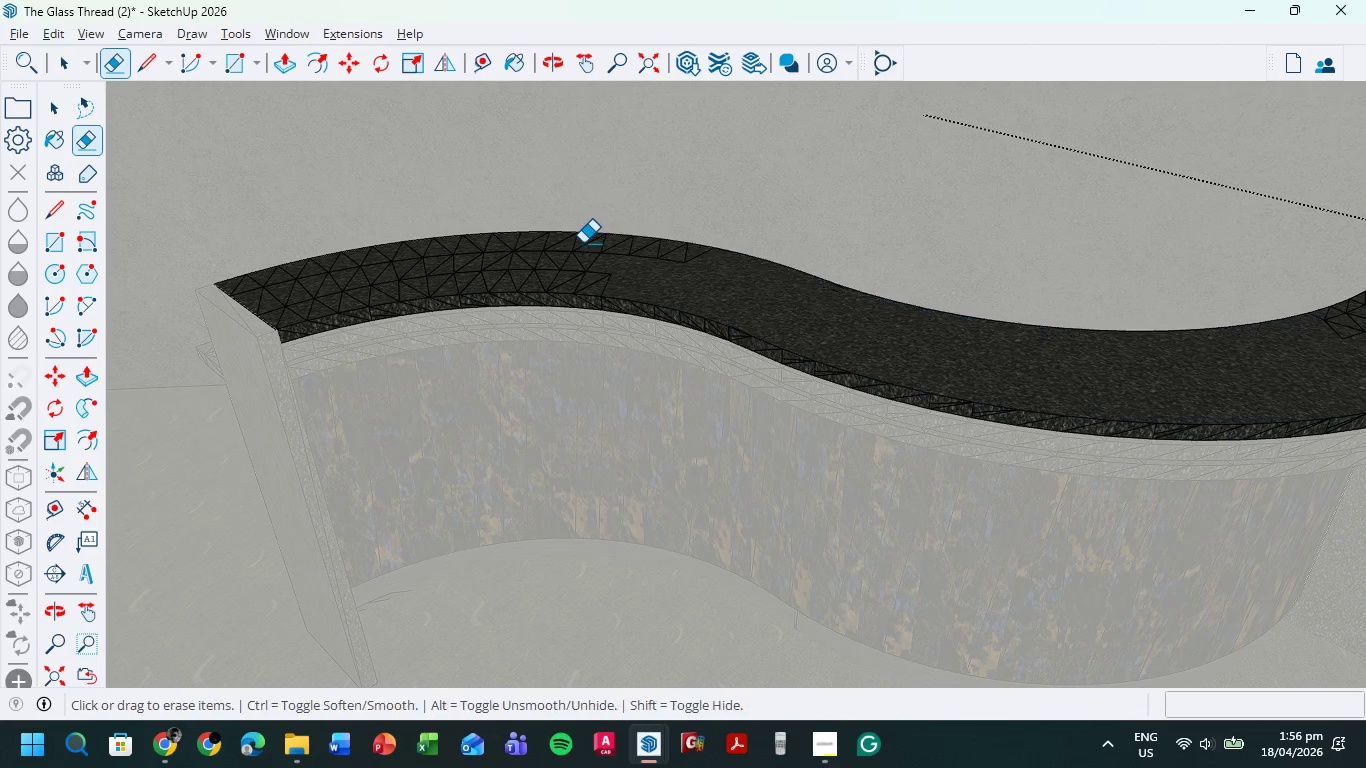 
key(Control+Z)
 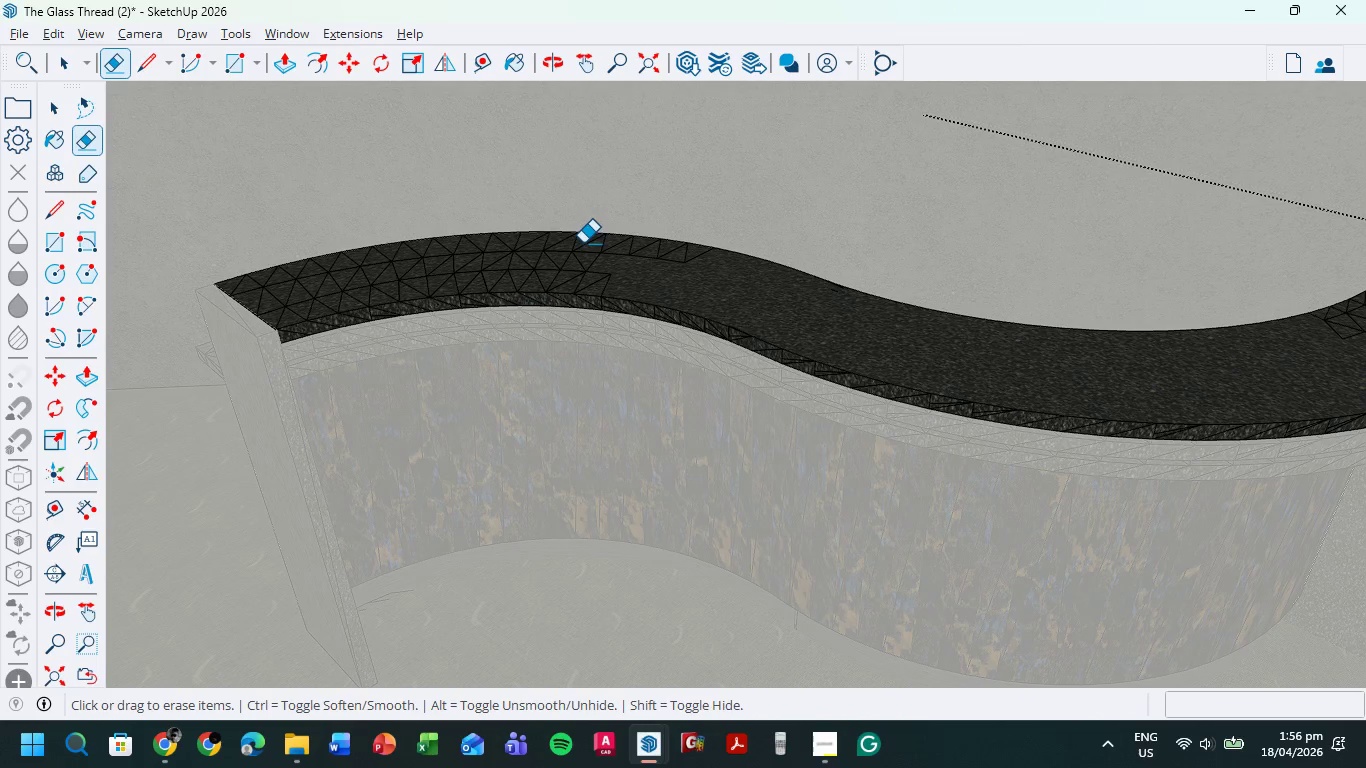 
scroll: coordinate [583, 243], scroll_direction: up, amount: 9.0
 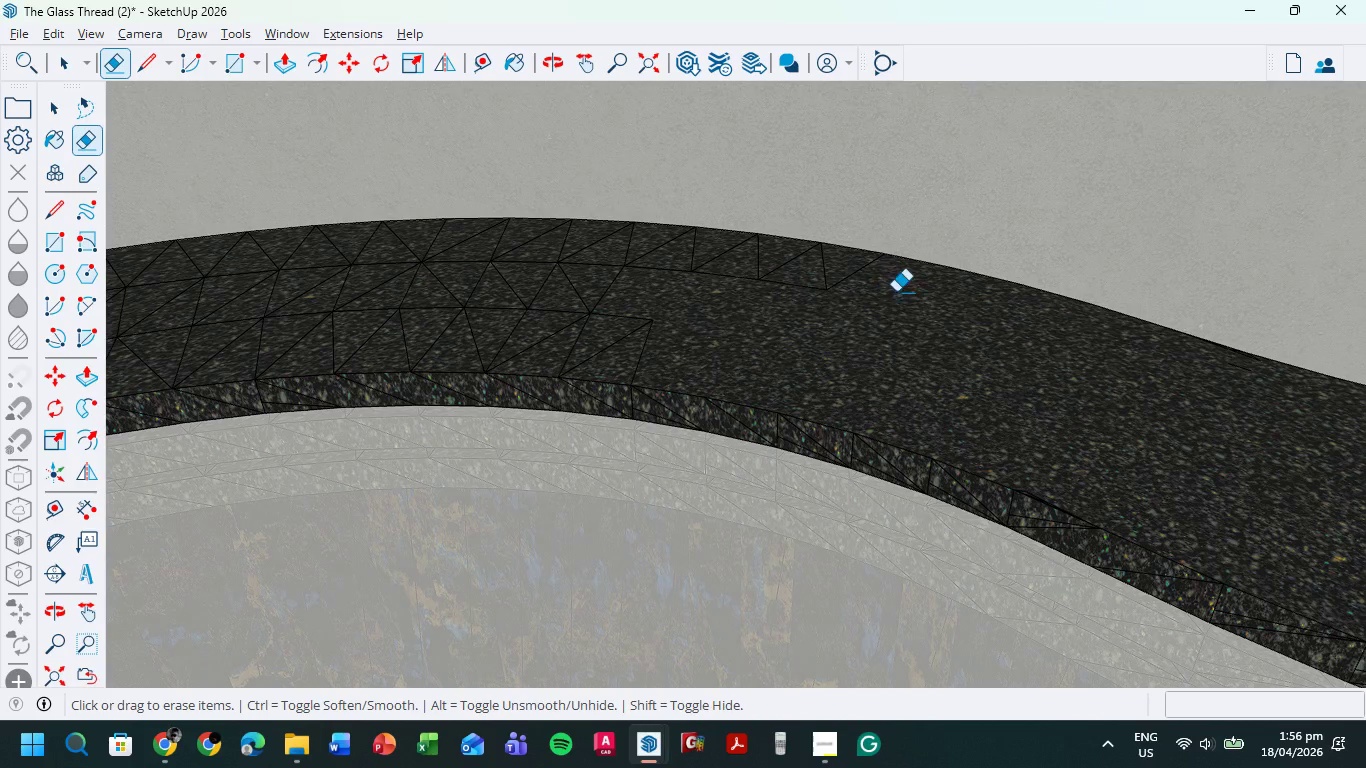 
left_click_drag(start_coordinate=[894, 291], to_coordinate=[627, 324])
 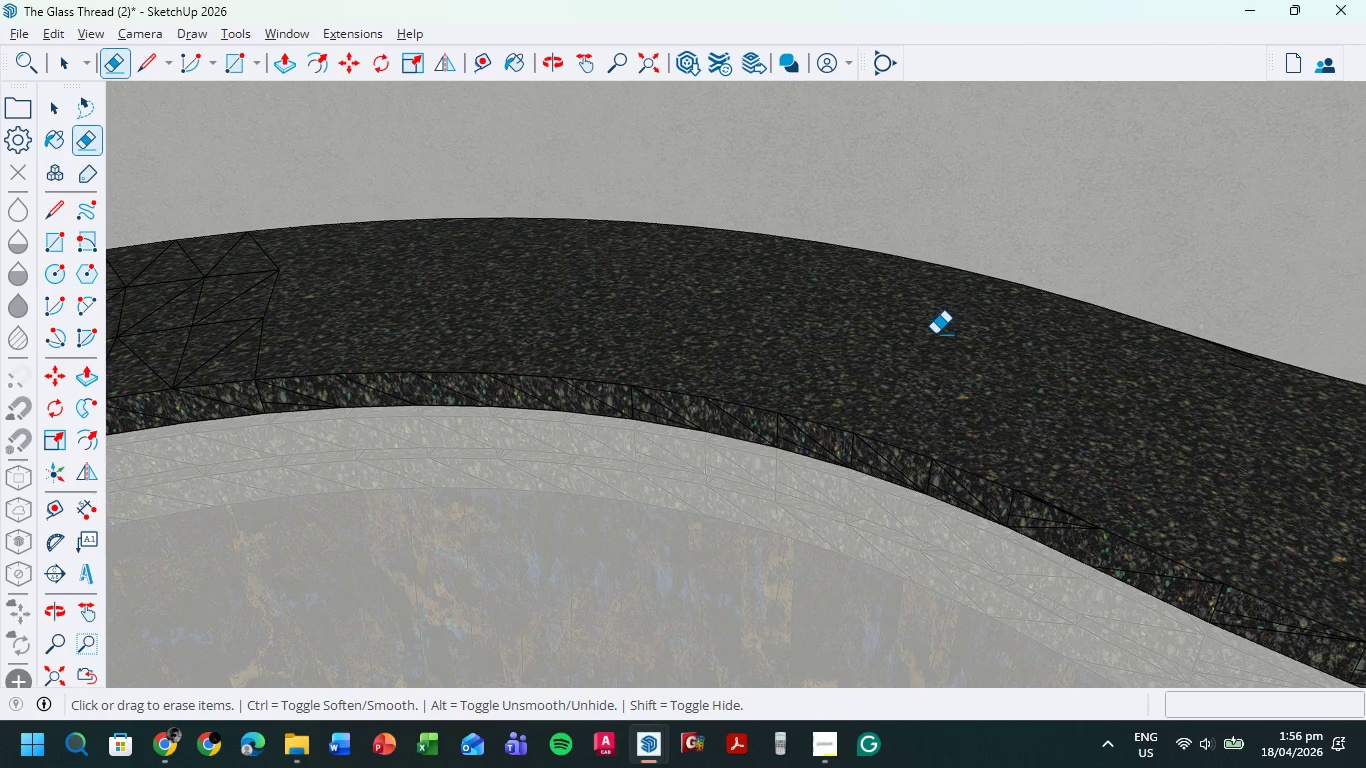 
scroll: coordinate [491, 327], scroll_direction: none, amount: 0.0
 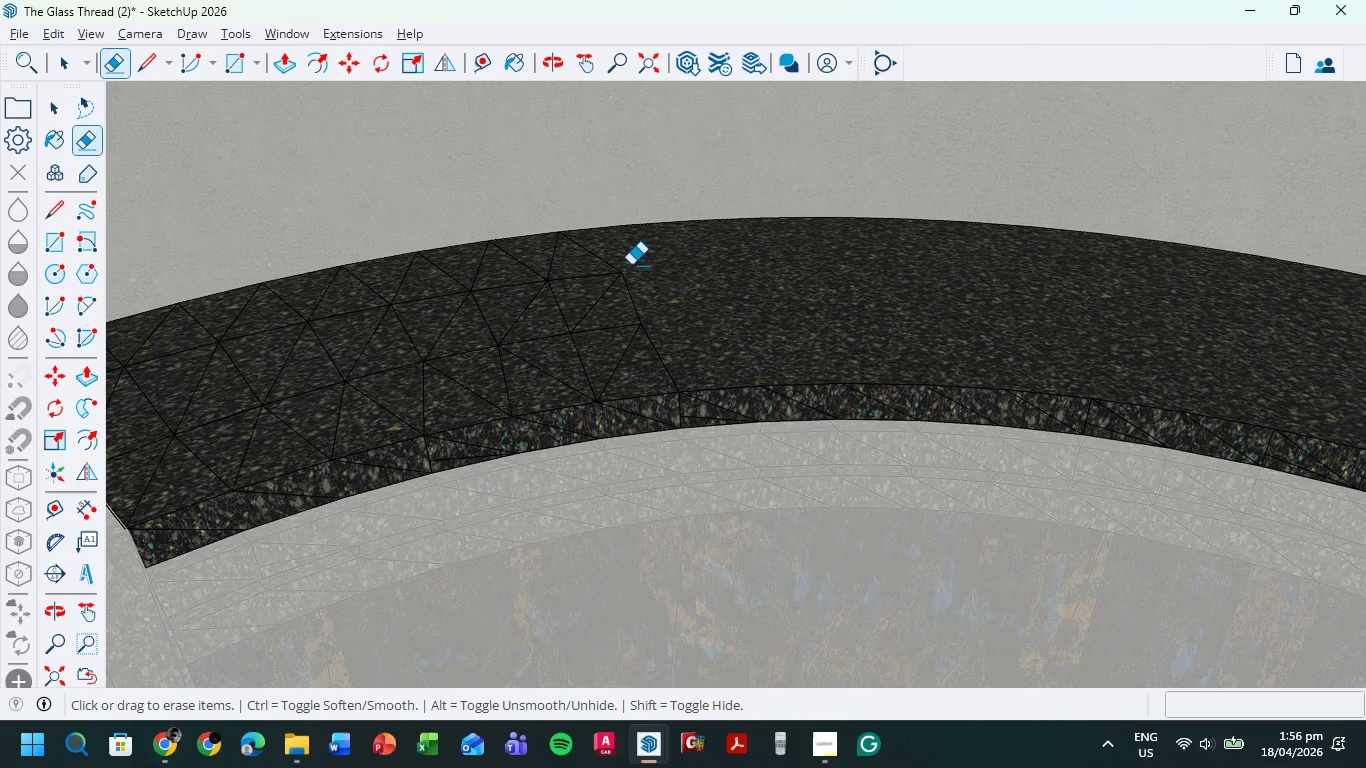 
left_click_drag(start_coordinate=[631, 265], to_coordinate=[139, 461])
 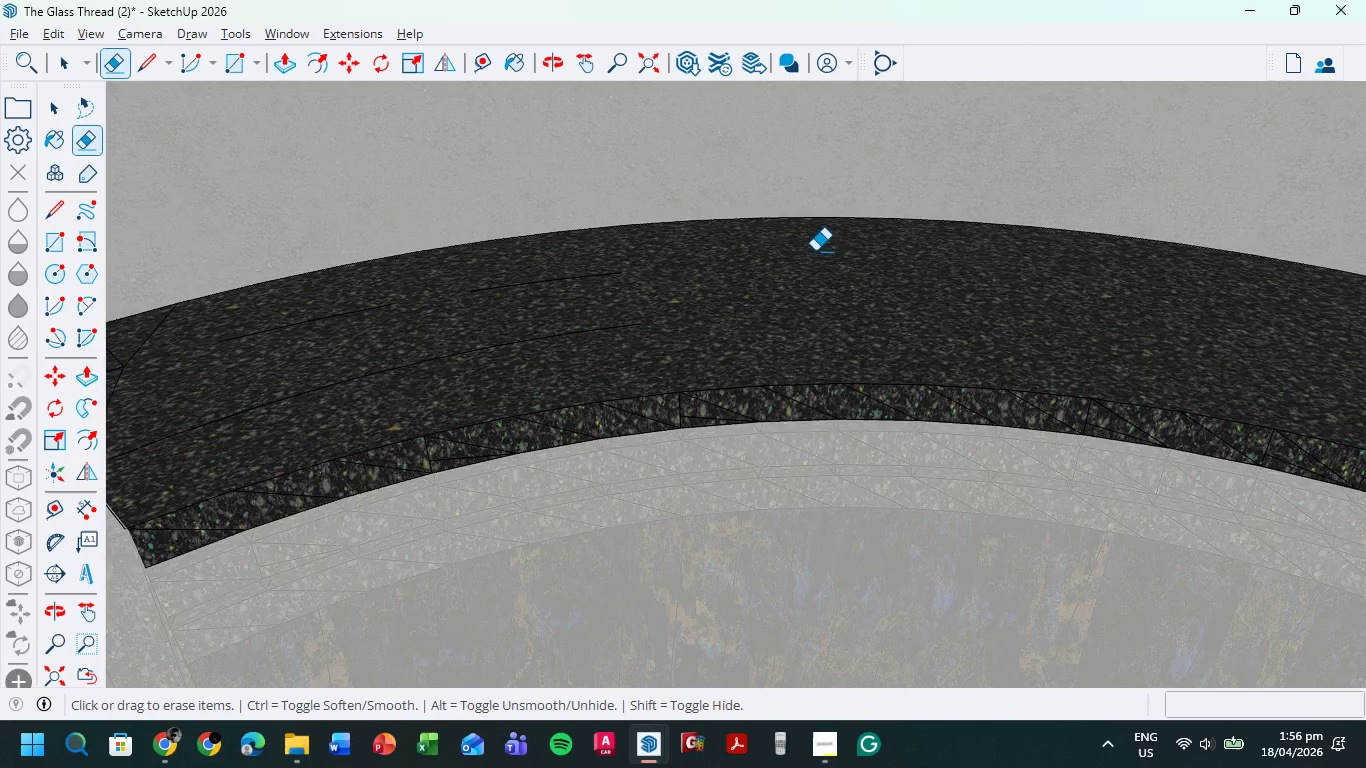 
scroll: coordinate [393, 292], scroll_direction: none, amount: 0.0
 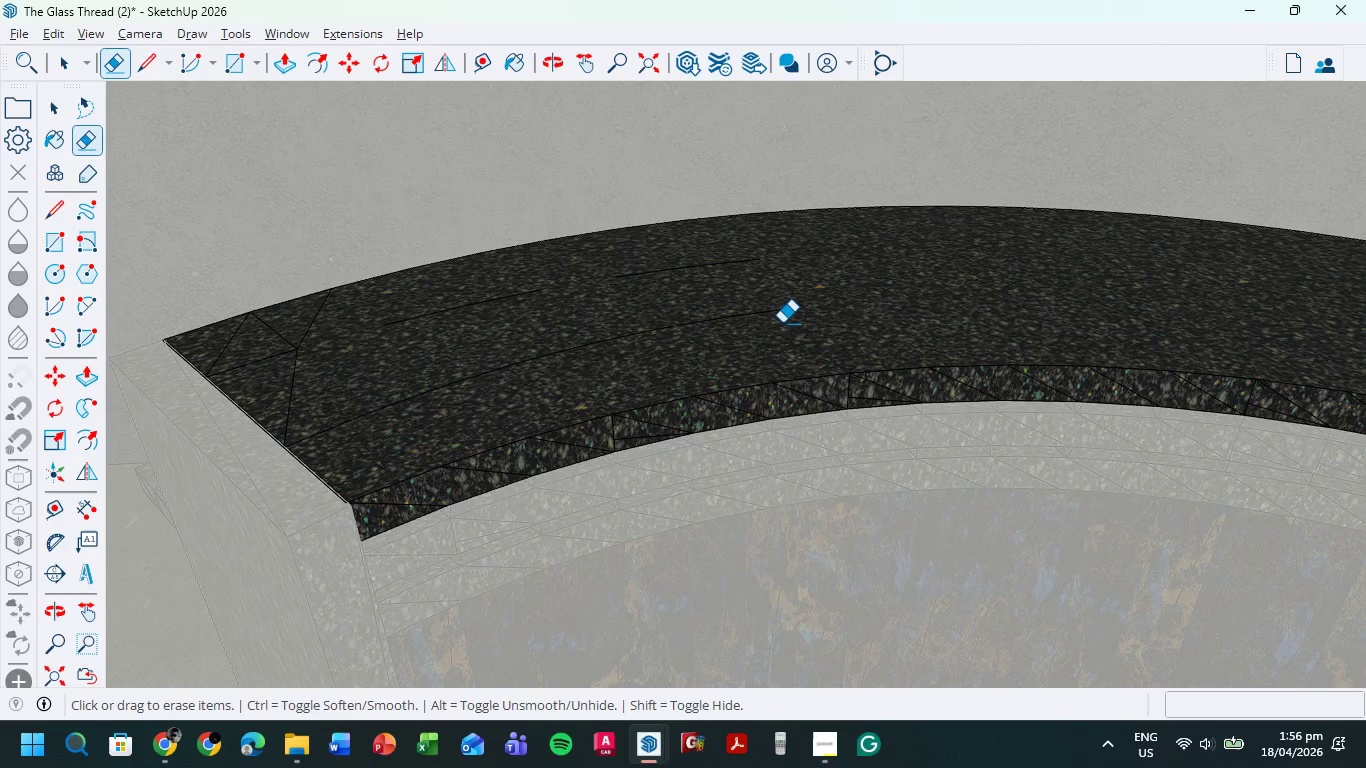 
left_click_drag(start_coordinate=[782, 323], to_coordinate=[367, 336])
 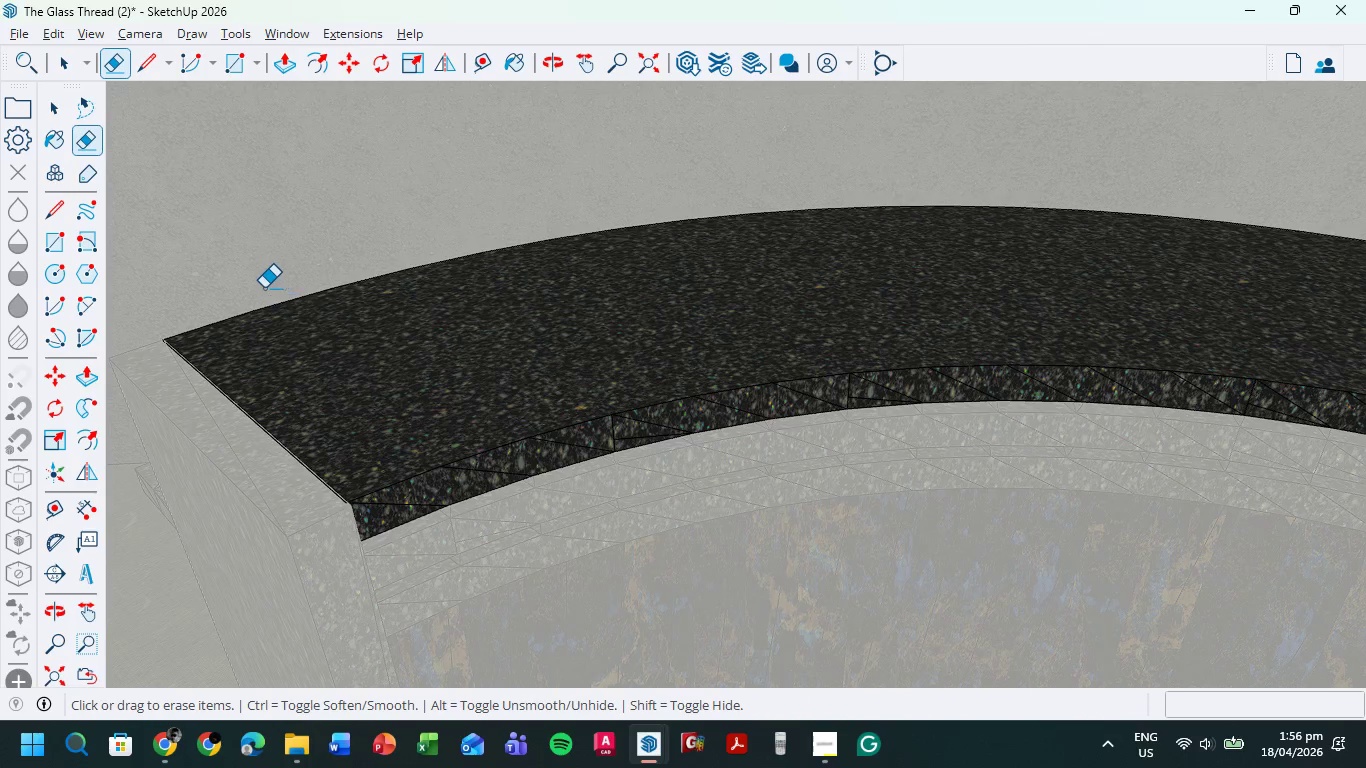 
scroll: coordinate [256, 288], scroll_direction: down, amount: 8.0
 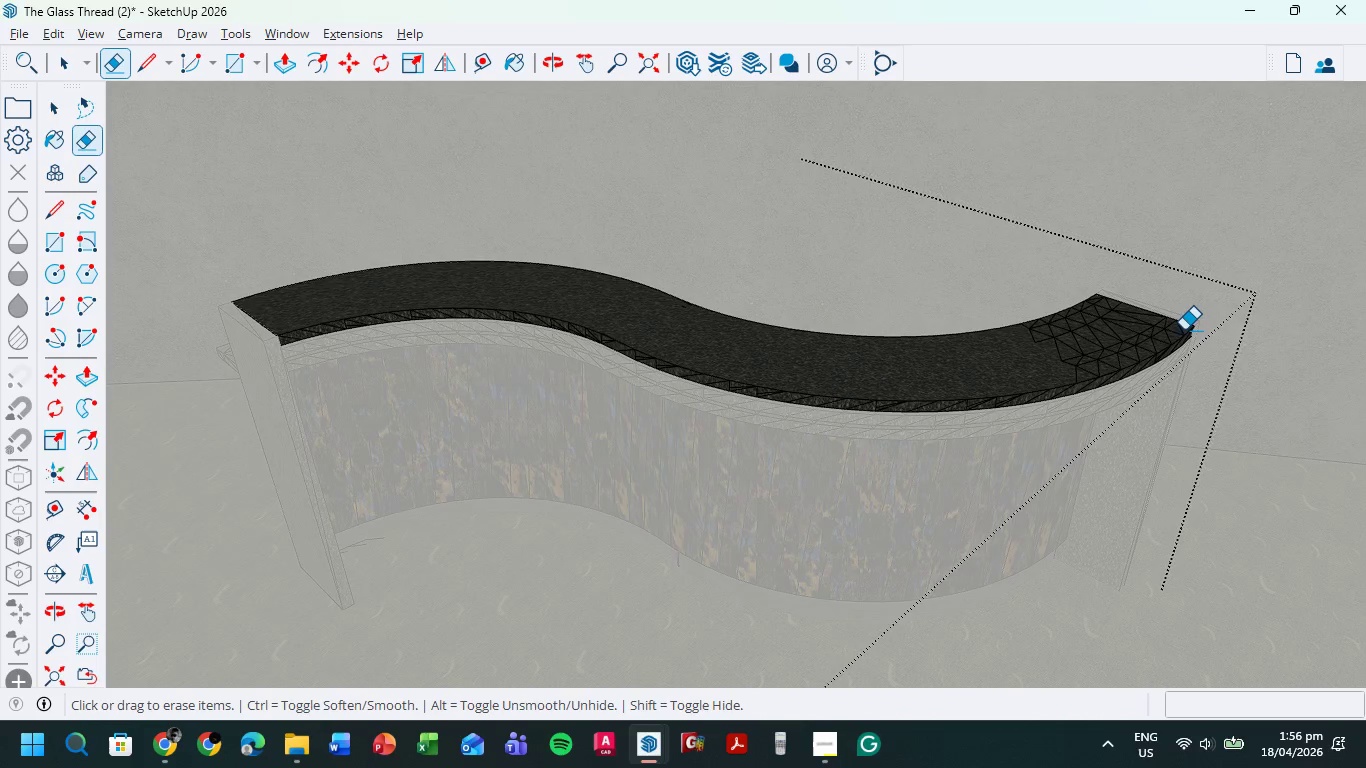 
scroll: coordinate [1112, 326], scroll_direction: up, amount: 11.0
 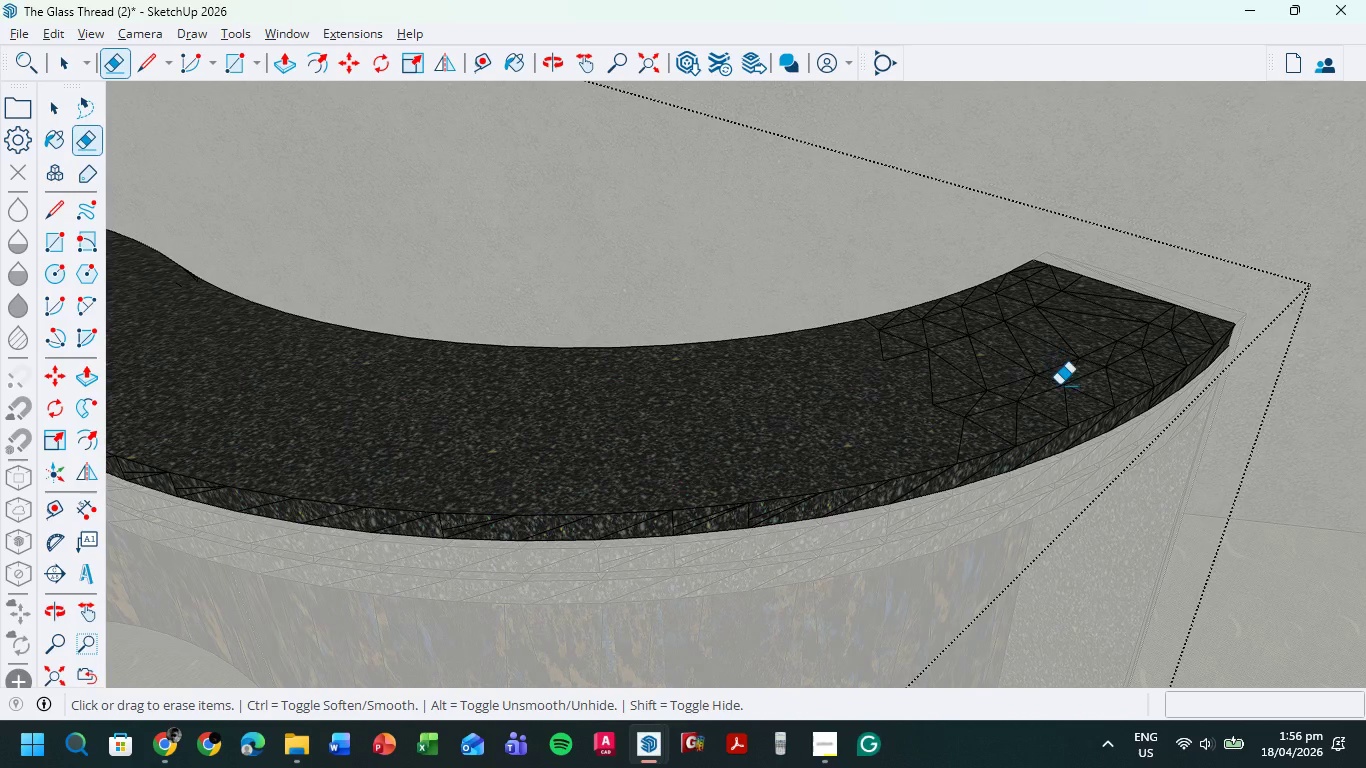 
left_click_drag(start_coordinate=[903, 431], to_coordinate=[1235, 313])
 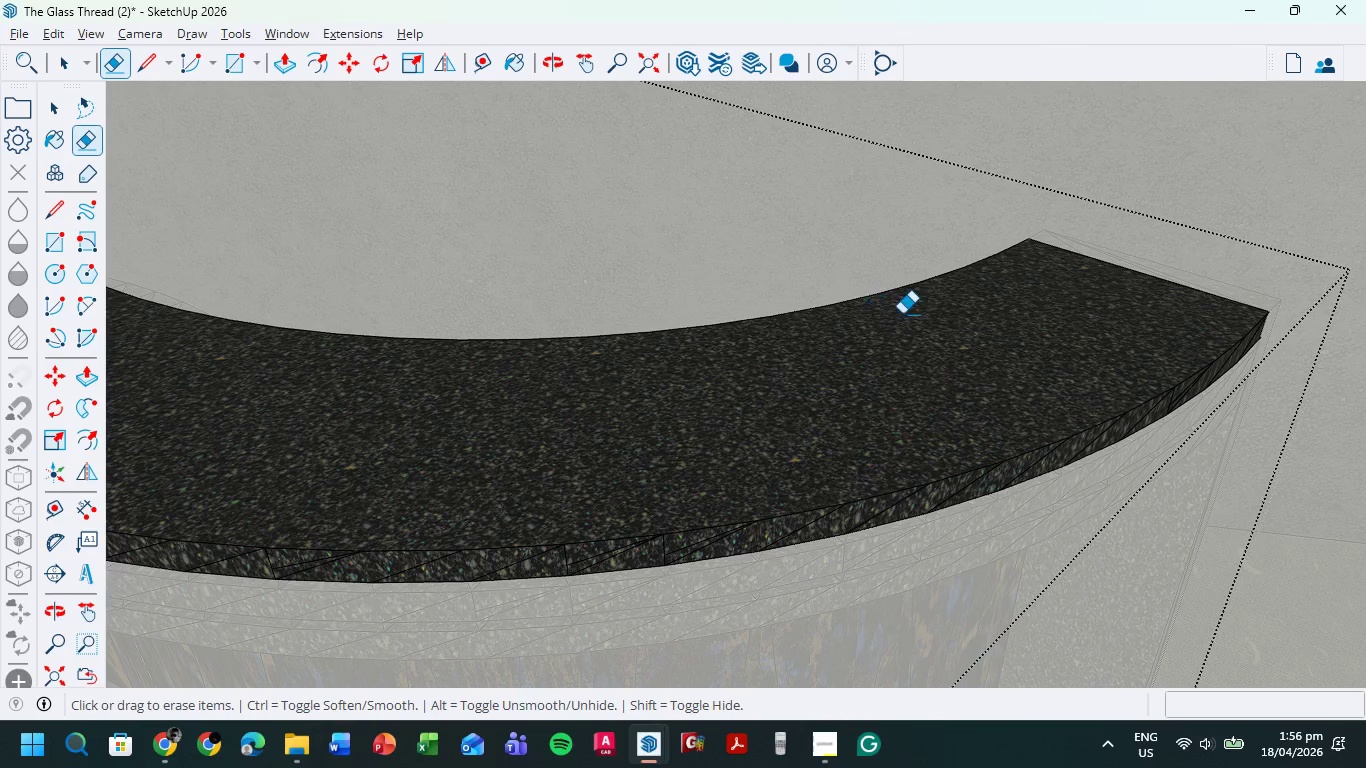 
scroll: coordinate [1058, 387], scroll_direction: up, amount: 2.0
 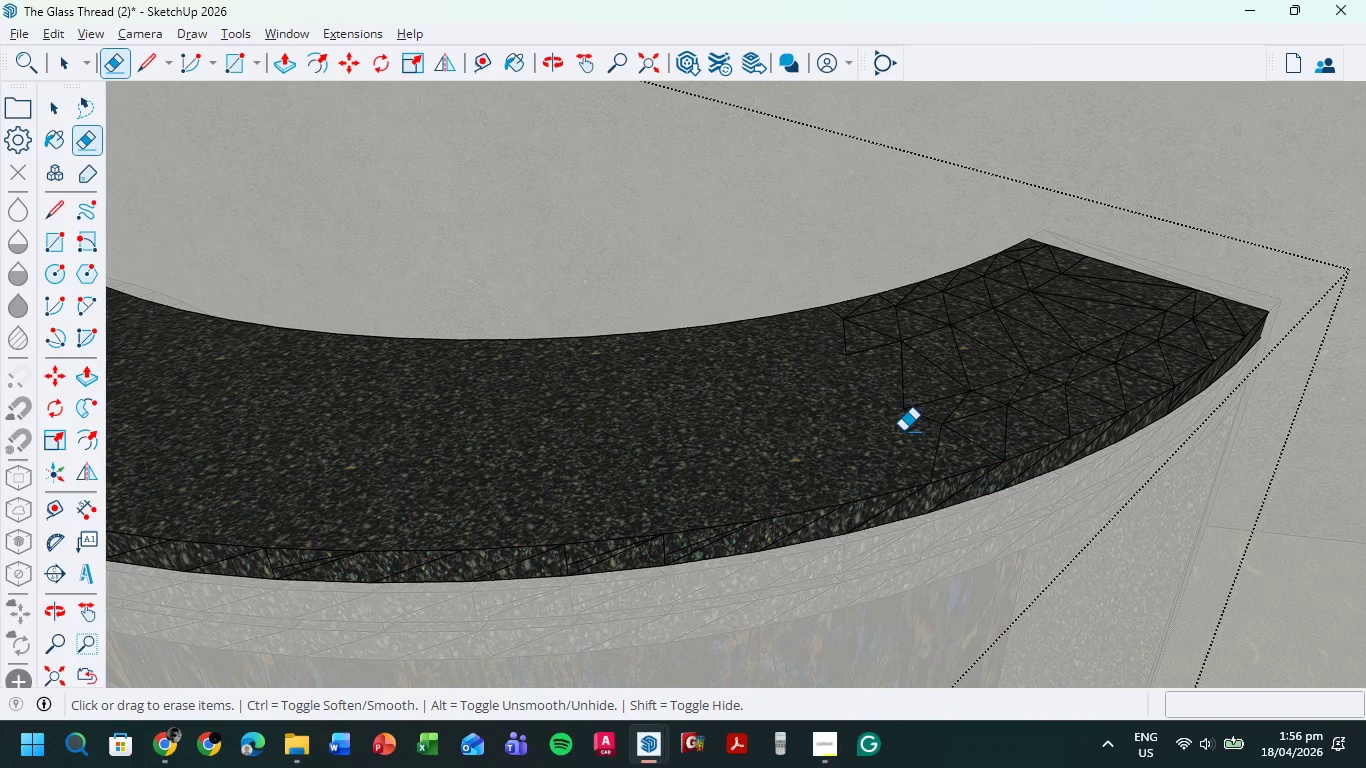 
scroll: coordinate [910, 315], scroll_direction: down, amount: 3.0
 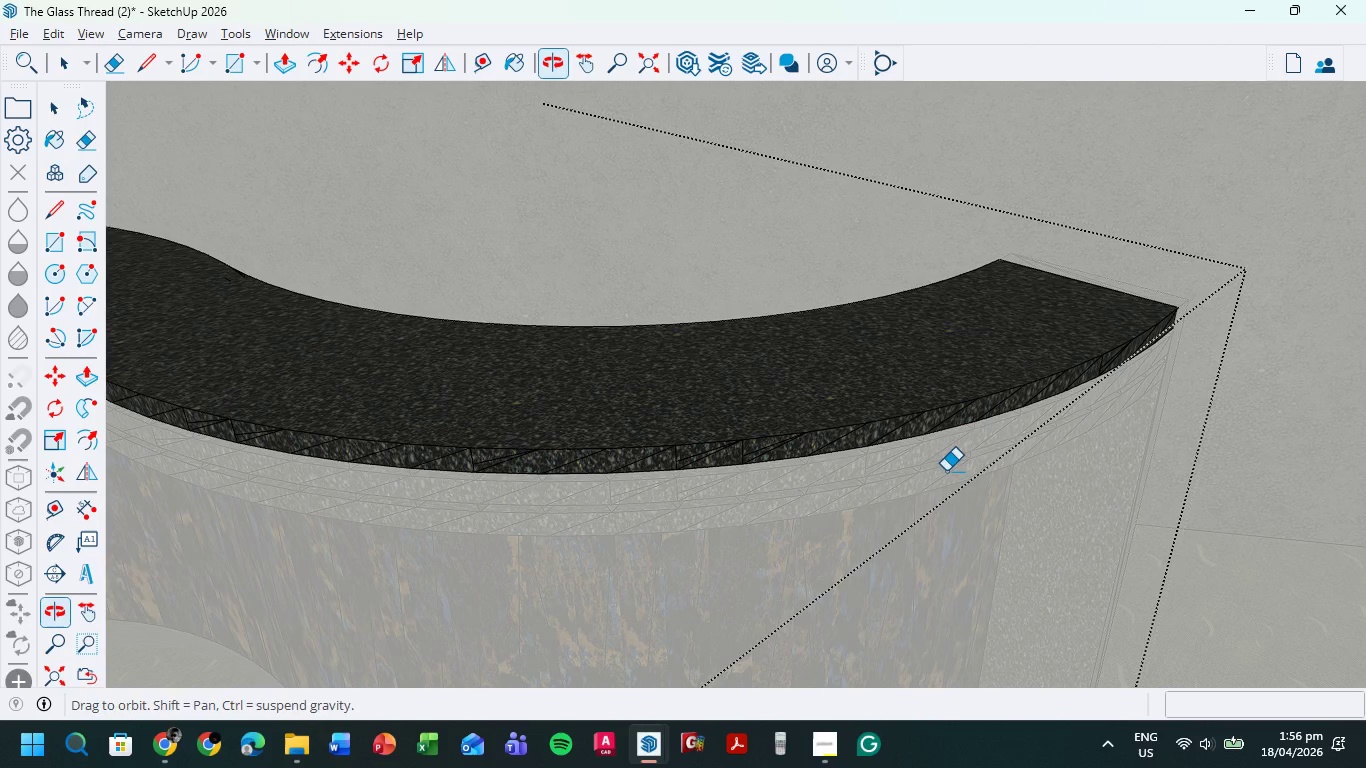 
scroll: coordinate [913, 452], scroll_direction: up, amount: 6.0
 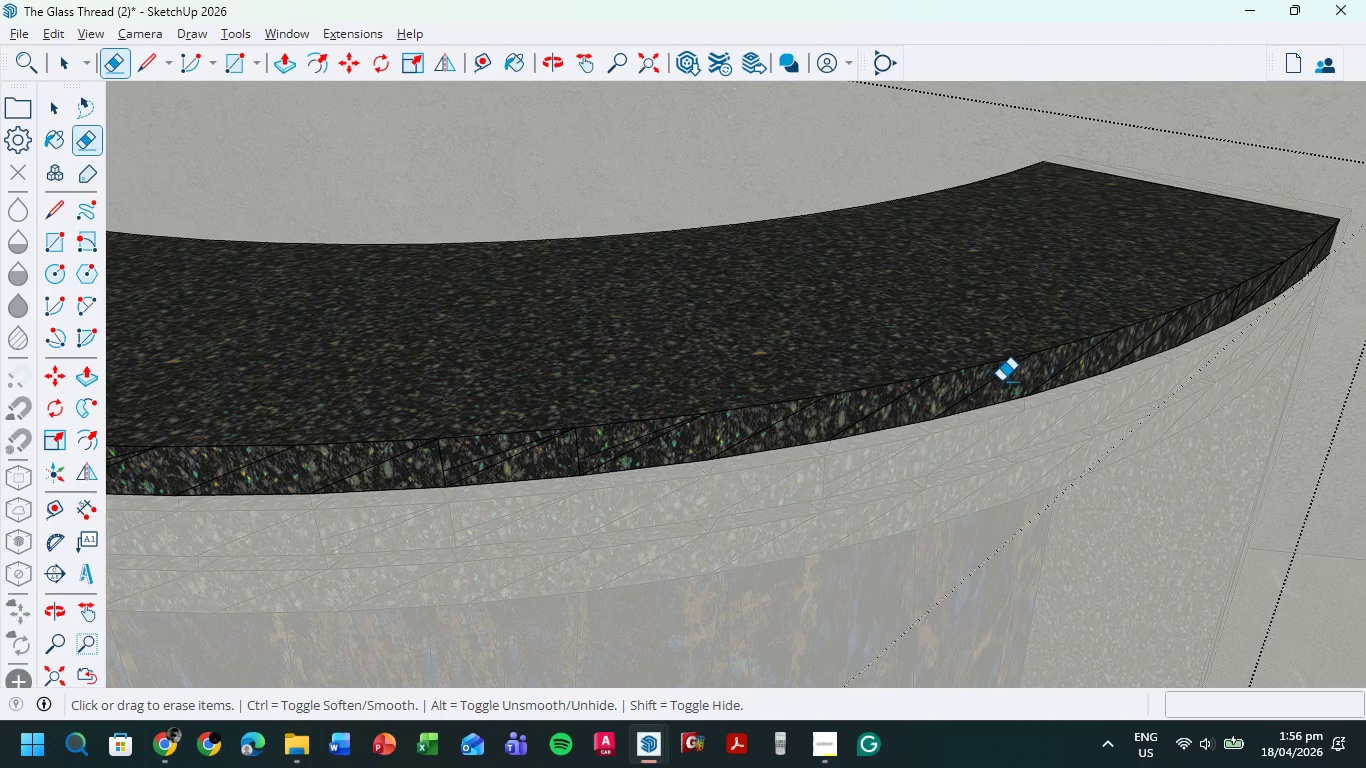 
left_click_drag(start_coordinate=[1003, 381], to_coordinate=[350, 468])
 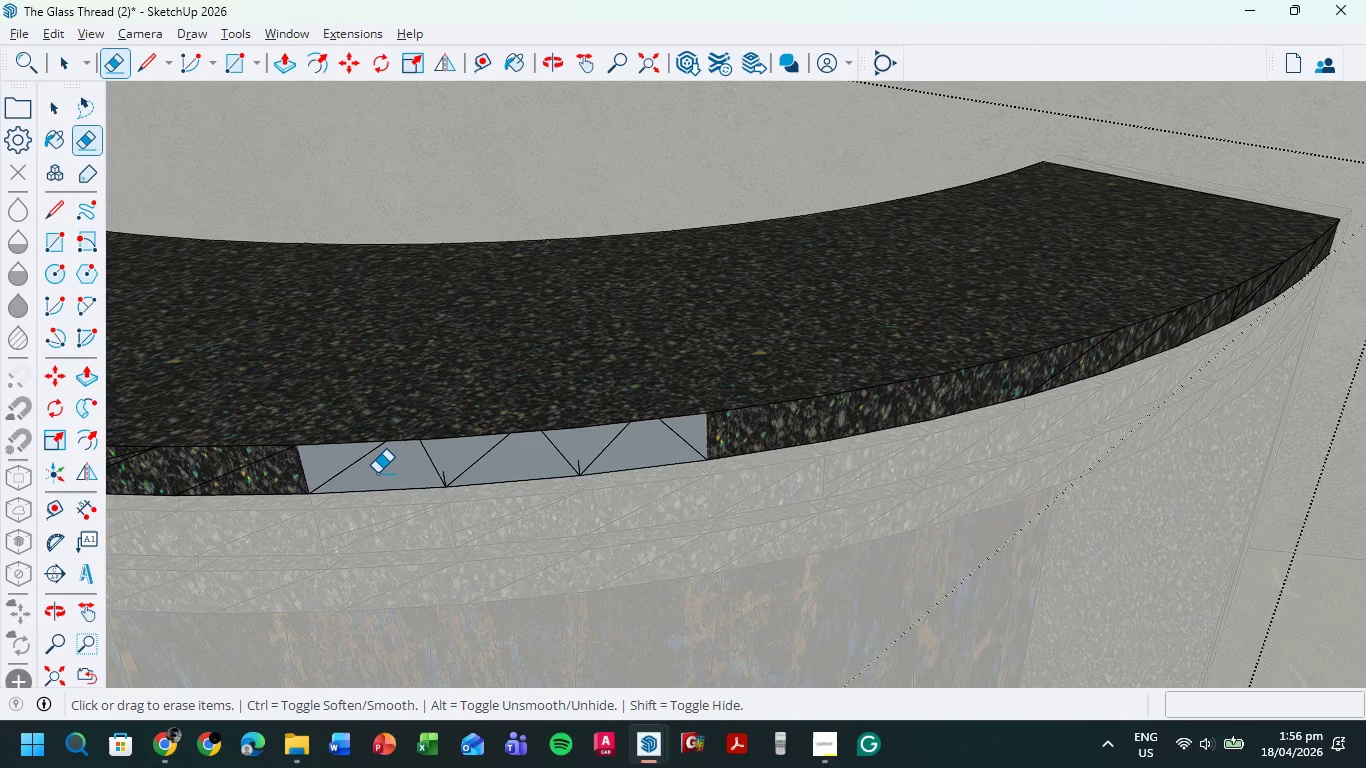 
key(Control+Z)
 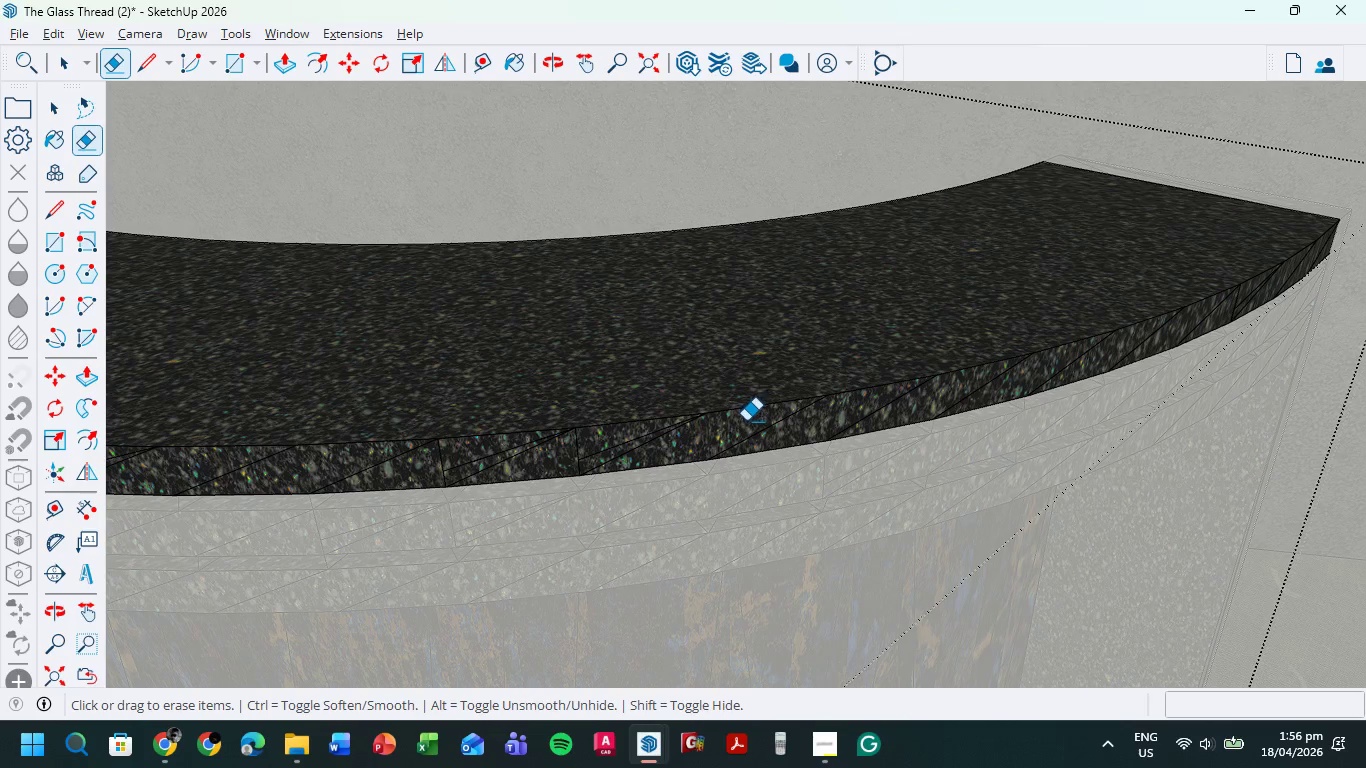 
left_click_drag(start_coordinate=[747, 427], to_coordinate=[1064, 368])
 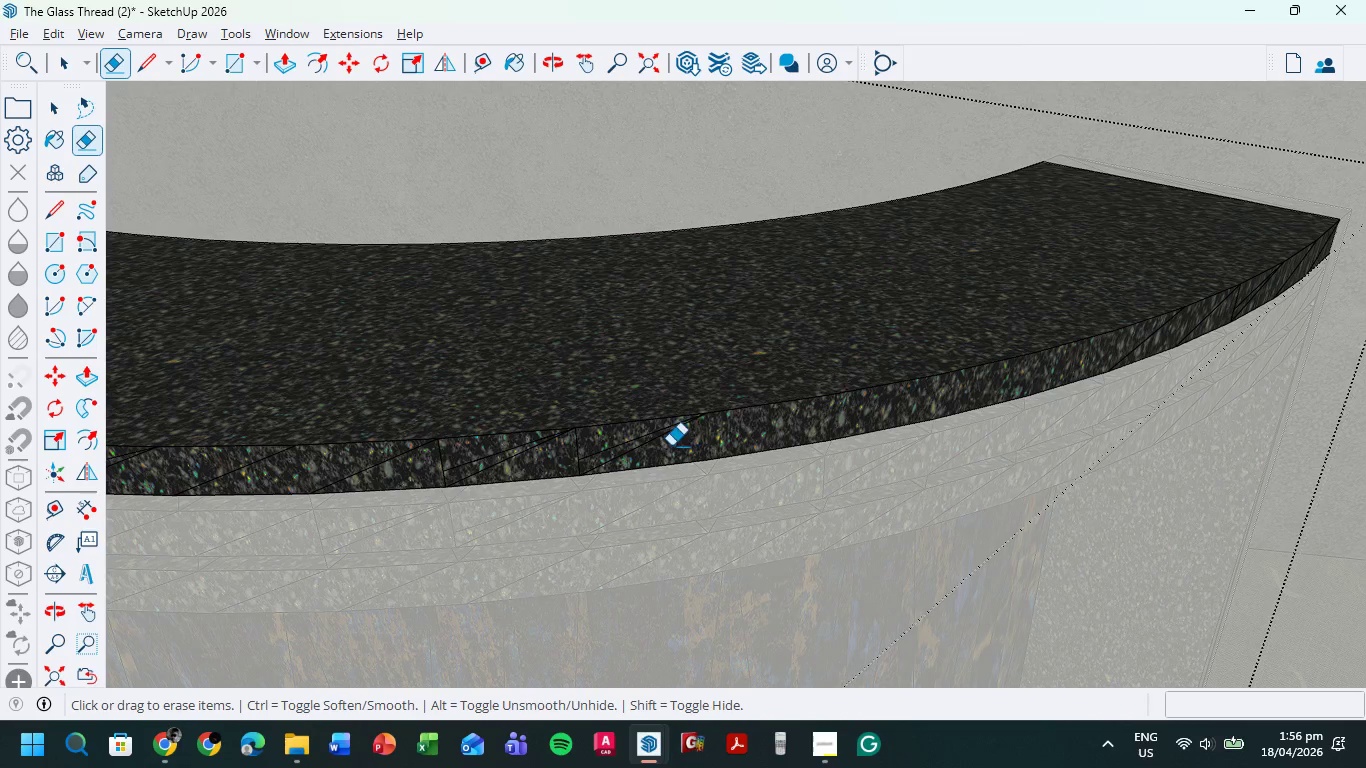 
left_click_drag(start_coordinate=[665, 446], to_coordinate=[632, 433])
 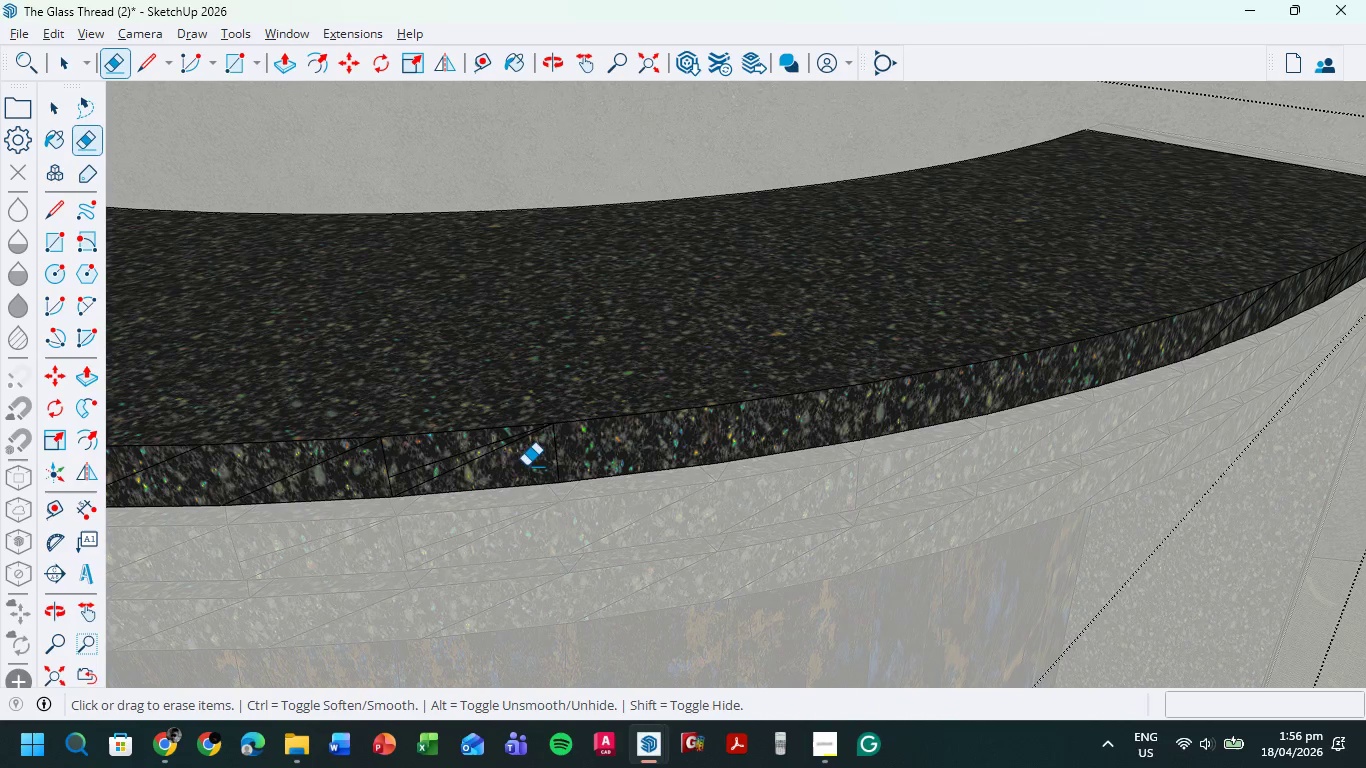 
scroll: coordinate [665, 446], scroll_direction: up, amount: 2.0
 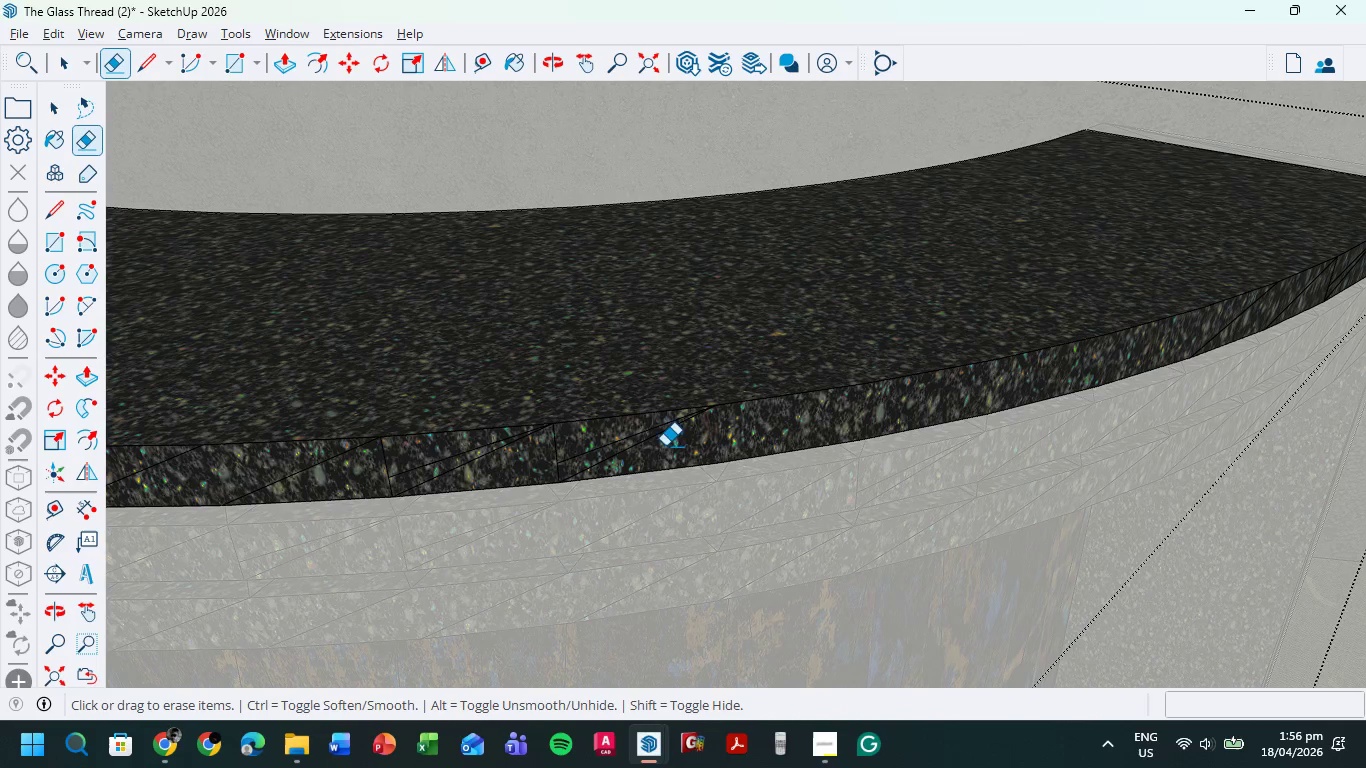 
left_click_drag(start_coordinate=[525, 467], to_coordinate=[438, 457])
 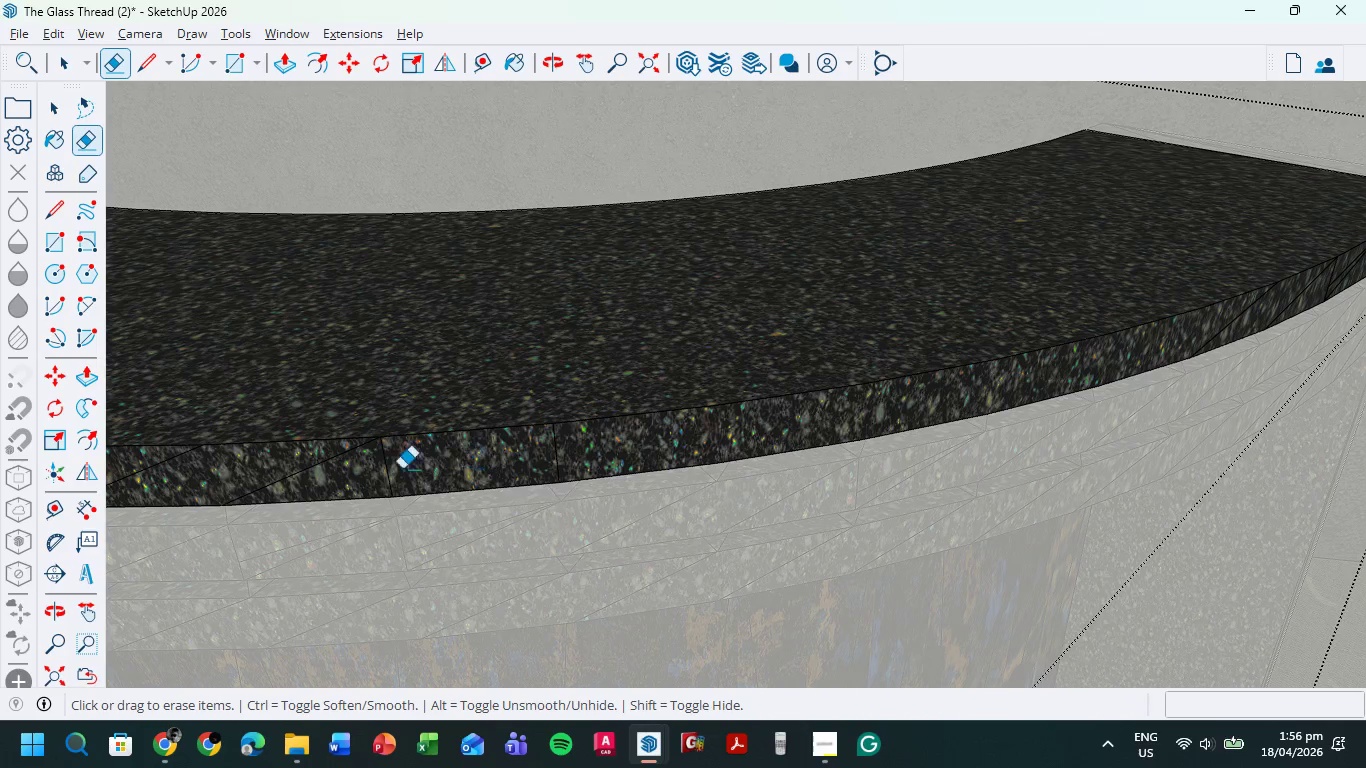 
left_click_drag(start_coordinate=[315, 482], to_coordinate=[283, 471])
 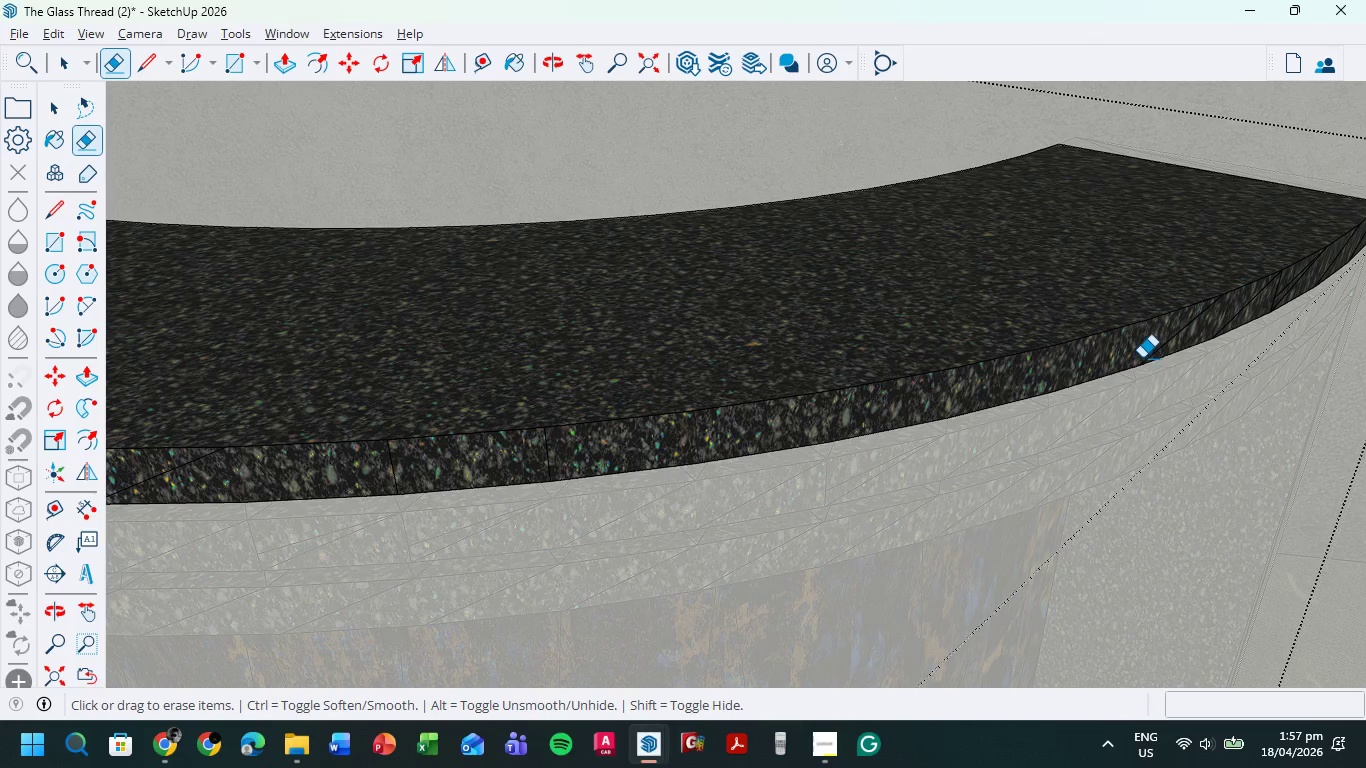 
scroll: coordinate [1104, 363], scroll_direction: down, amount: 4.0
 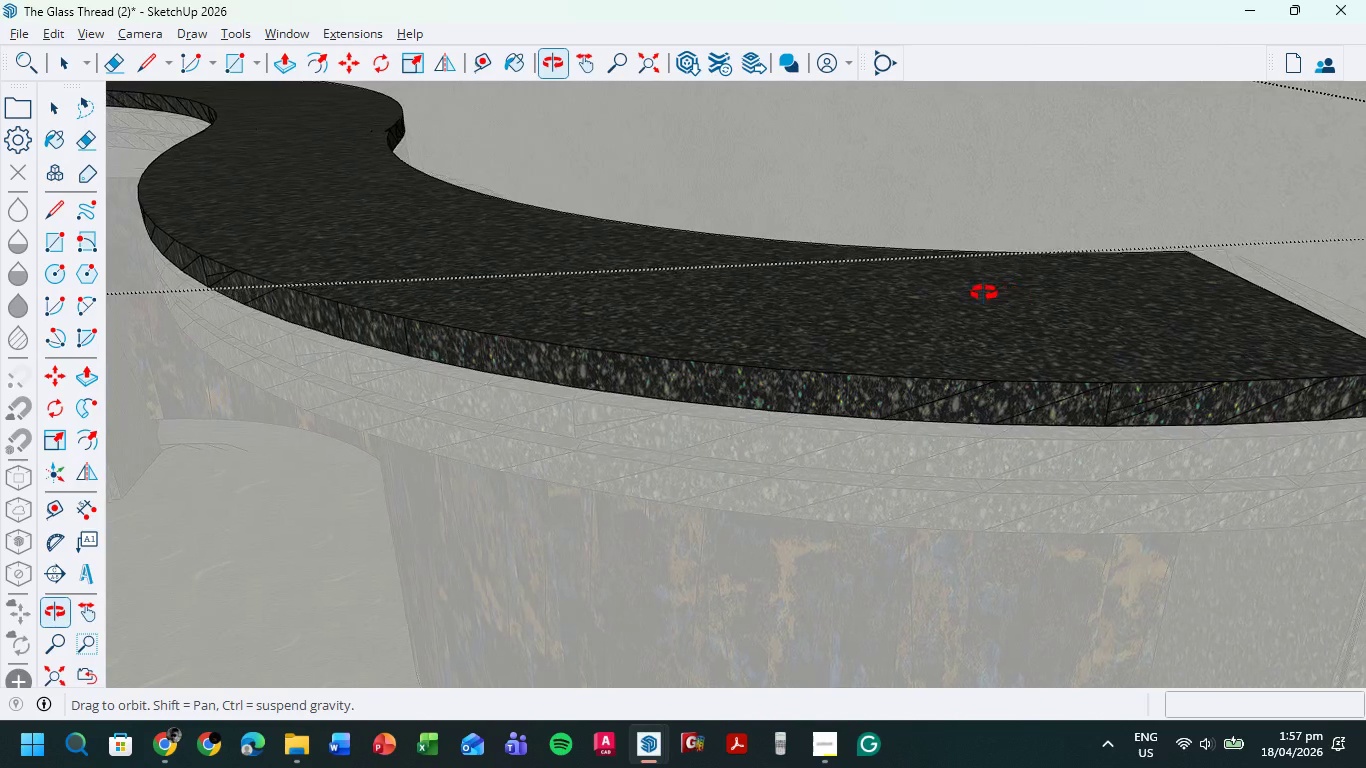 
scroll: coordinate [979, 288], scroll_direction: up, amount: 1.0
 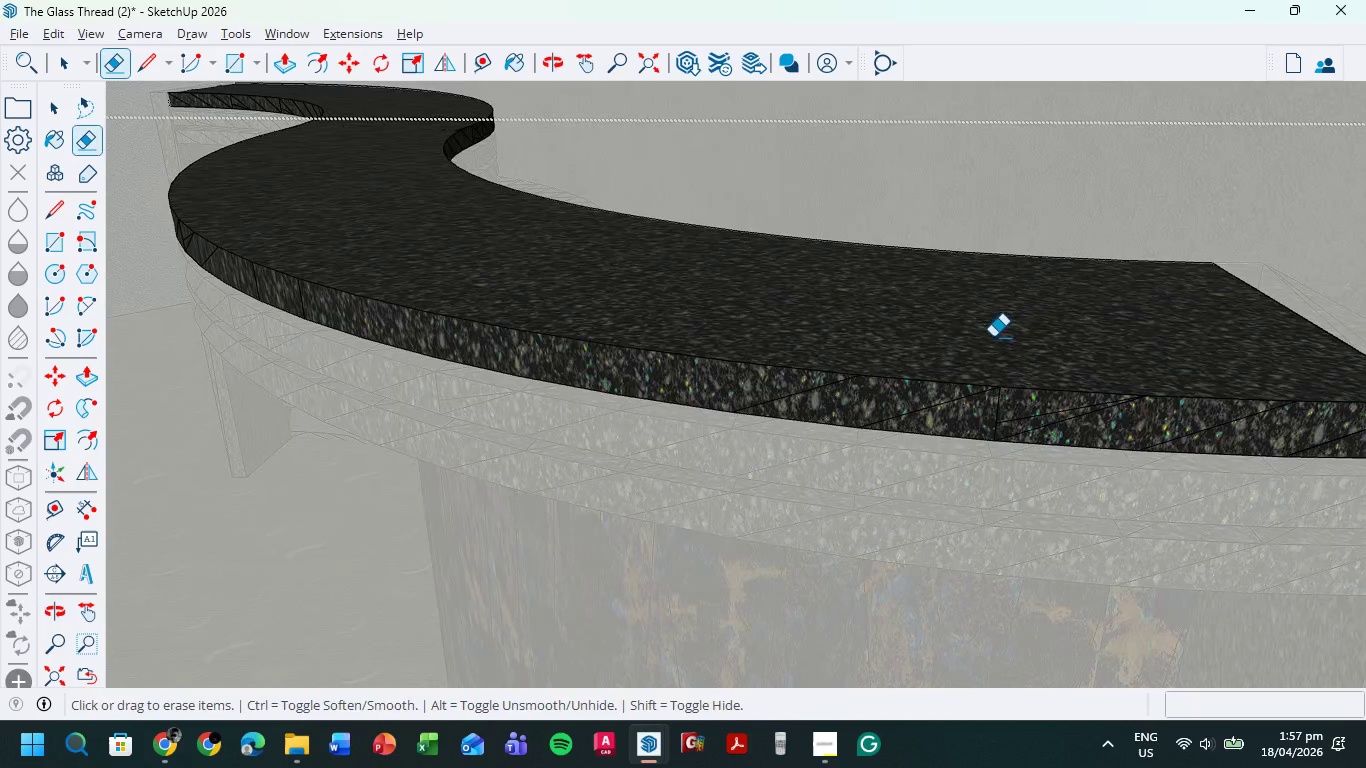 
scroll: coordinate [972, 342], scroll_direction: down, amount: 3.0
 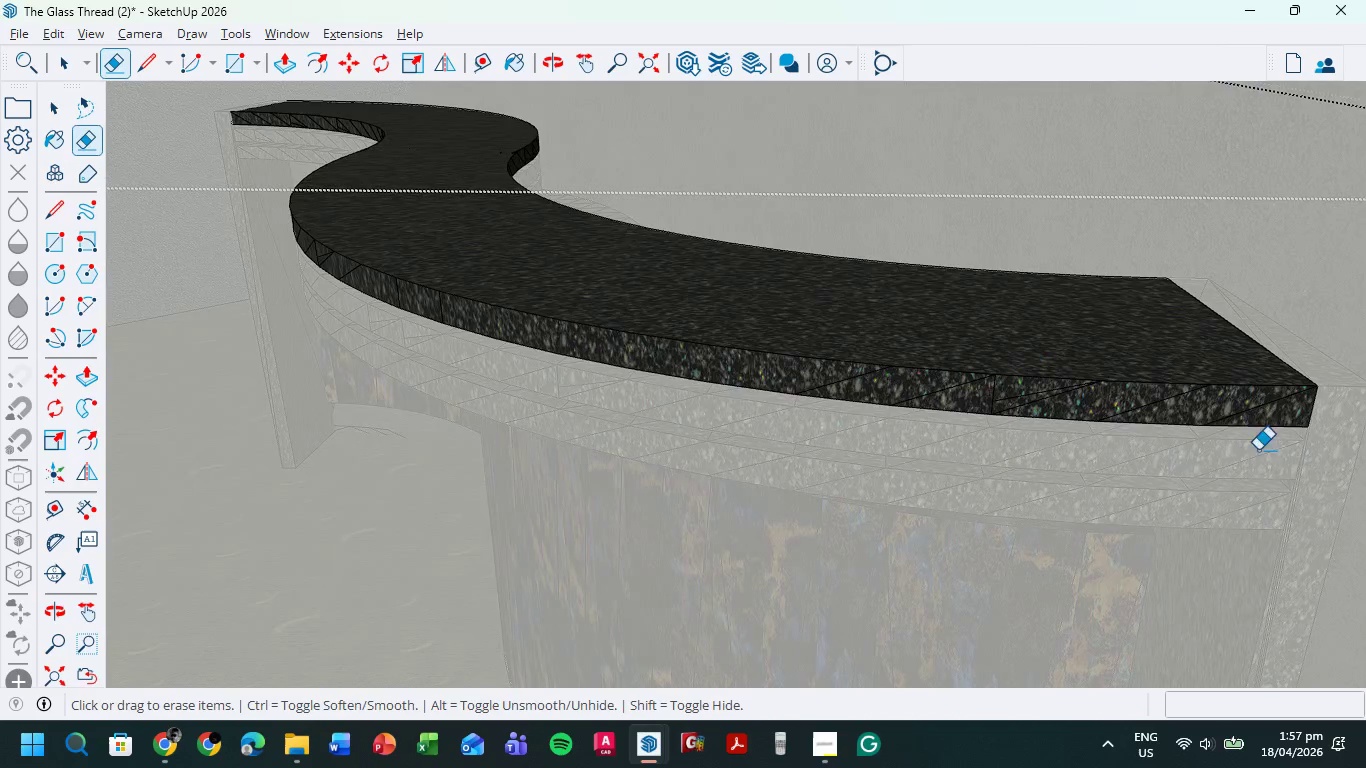 
scroll: coordinate [1282, 439], scroll_direction: up, amount: 3.0
 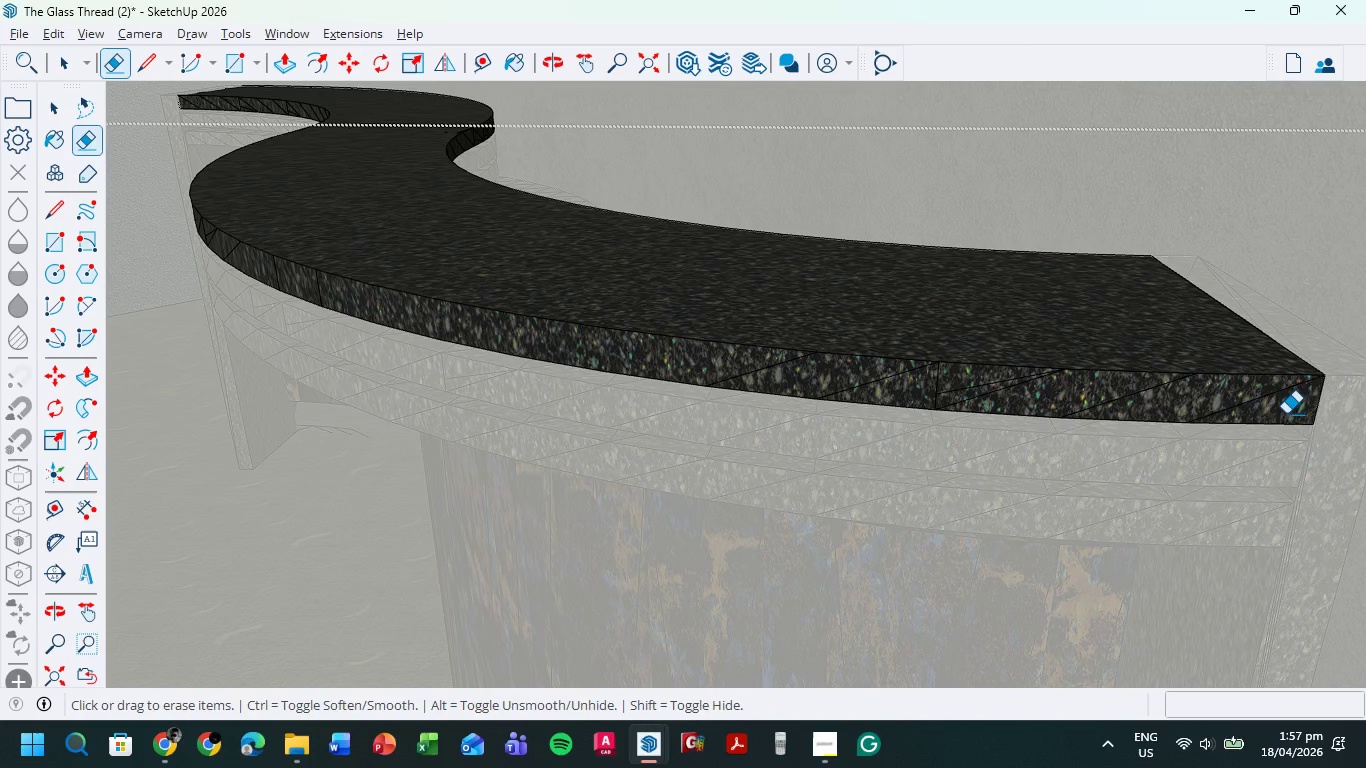 
left_click_drag(start_coordinate=[1286, 414], to_coordinate=[963, 387])
 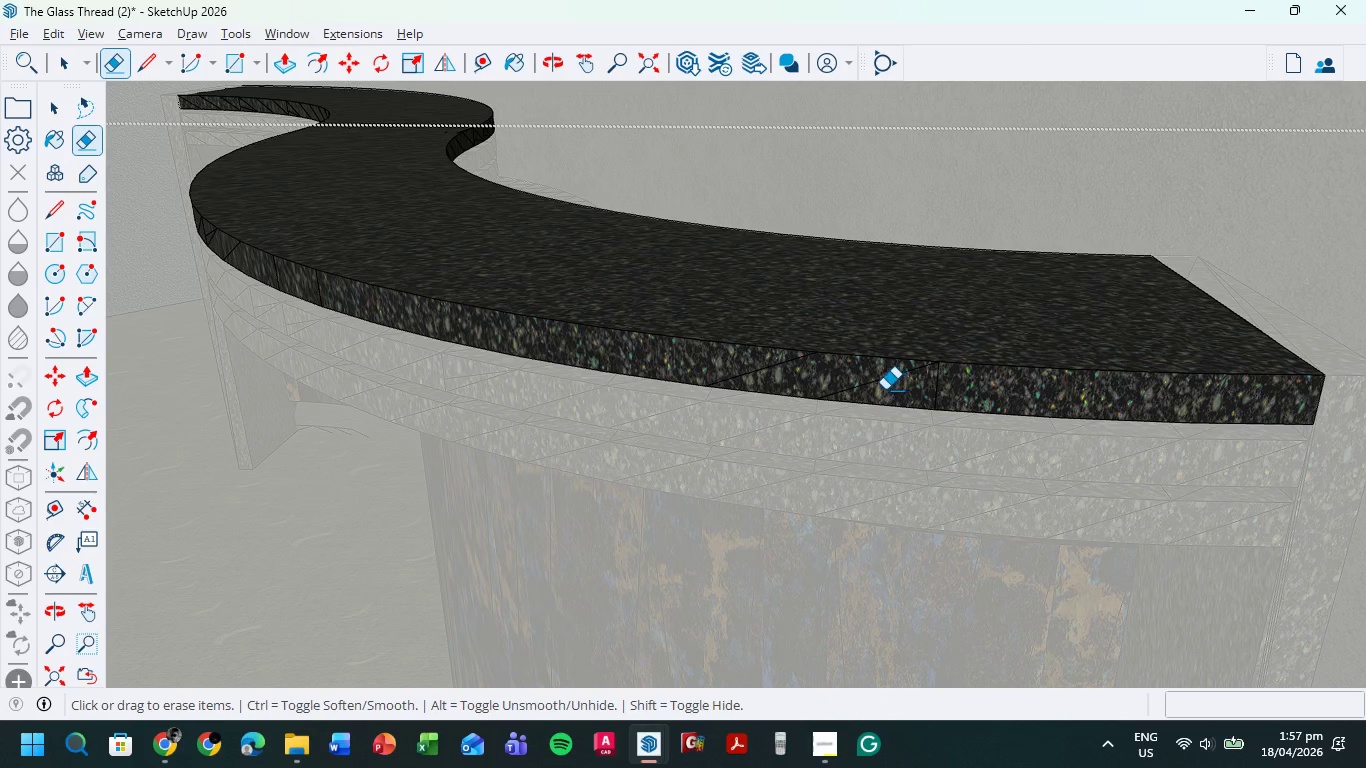 
left_click_drag(start_coordinate=[885, 390], to_coordinate=[748, 372])
 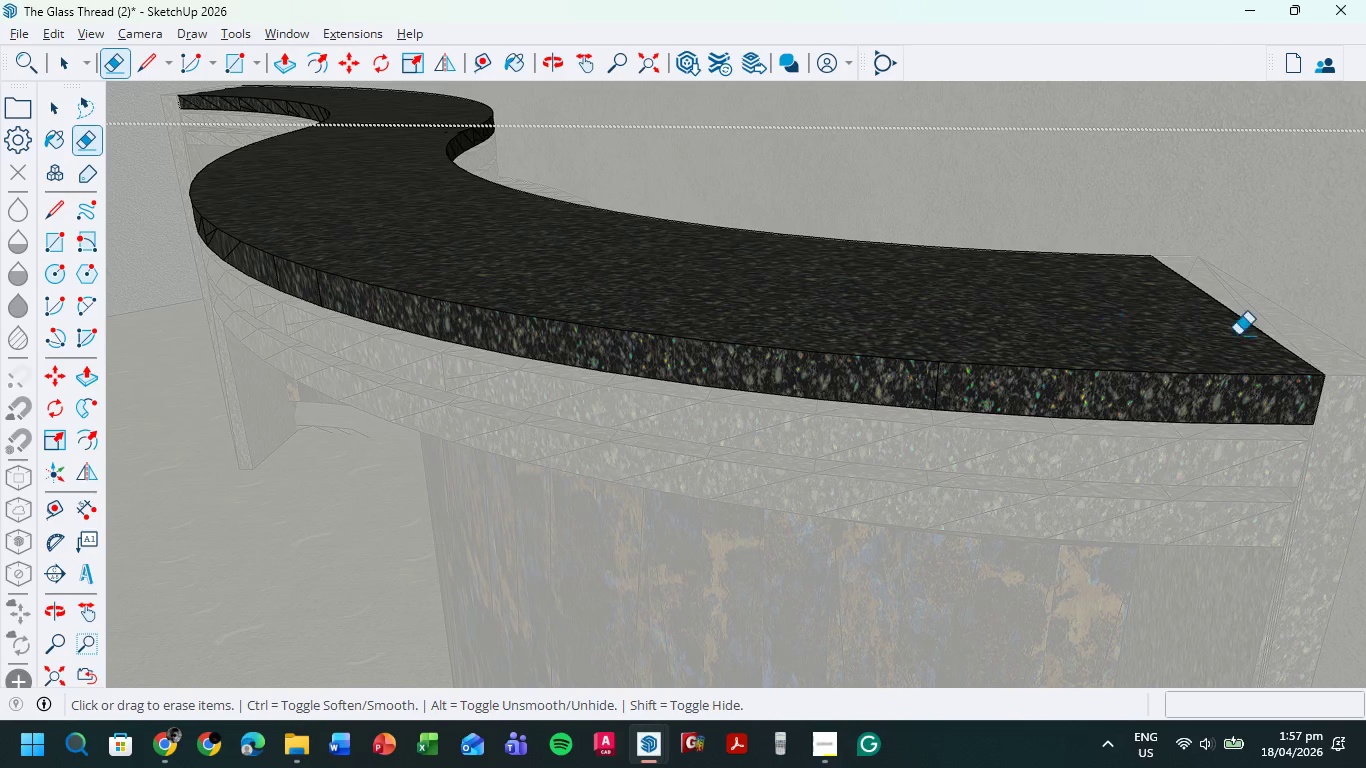 
scroll: coordinate [1207, 342], scroll_direction: down, amount: 5.0
 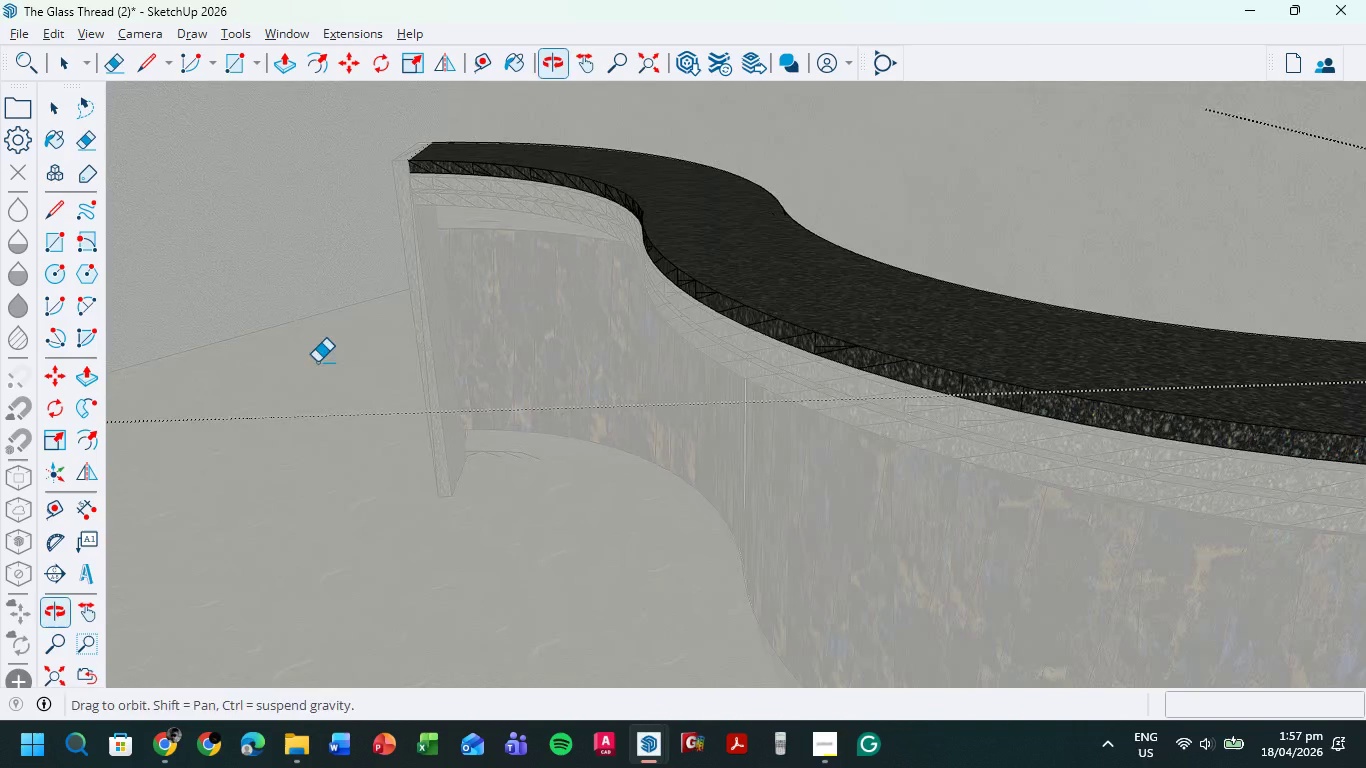 
left_click_drag(start_coordinate=[946, 366], to_coordinate=[897, 345])
 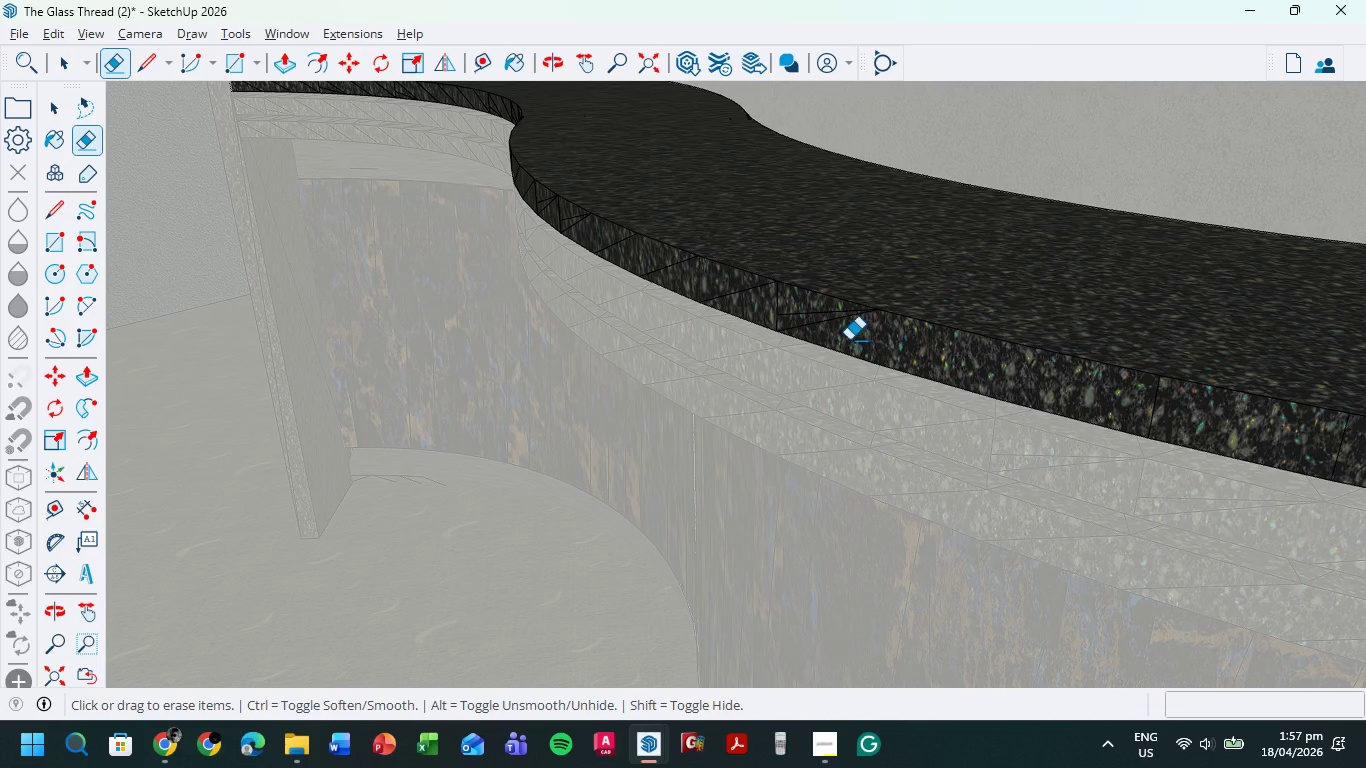 
scroll: coordinate [884, 375], scroll_direction: up, amount: 9.0
 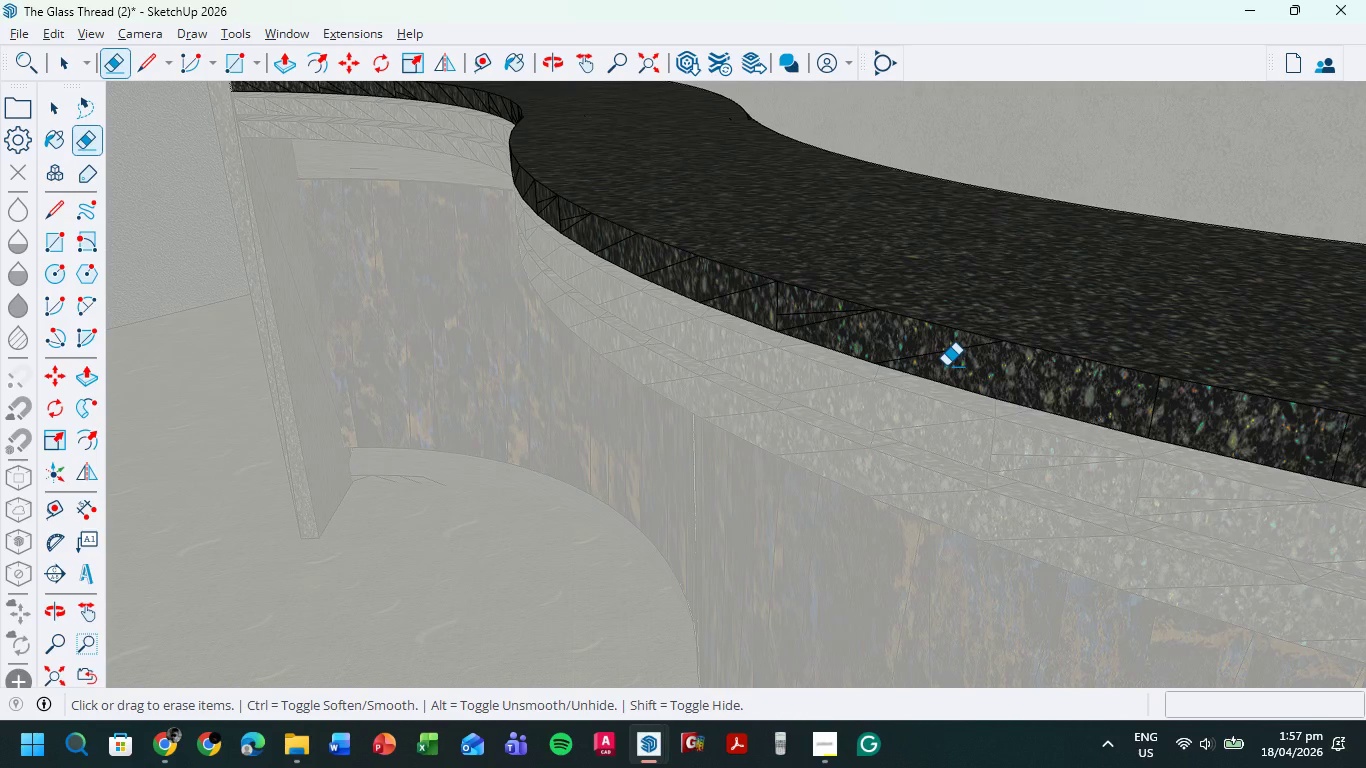 
left_click_drag(start_coordinate=[849, 340], to_coordinate=[795, 311])
 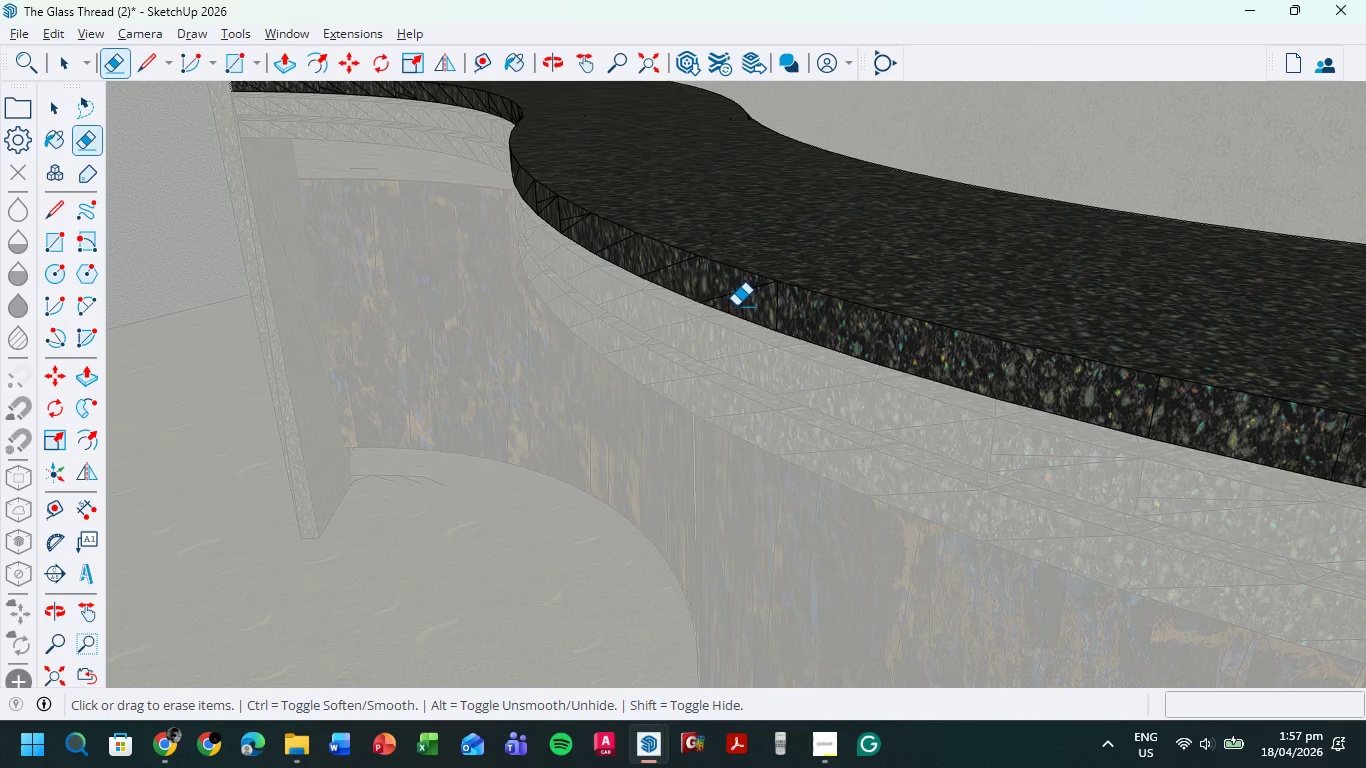 
left_click_drag(start_coordinate=[737, 308], to_coordinate=[570, 220])
 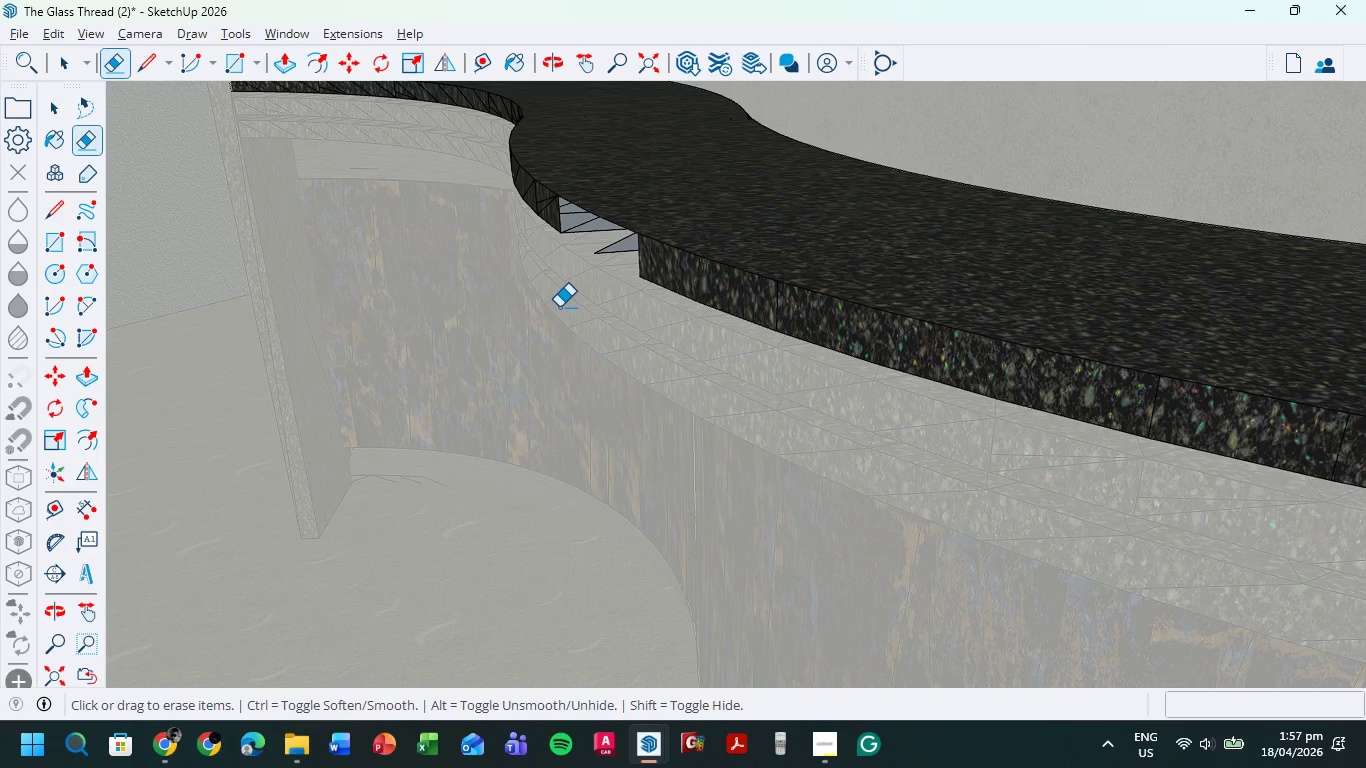 
key(Control+ControlLeft)
 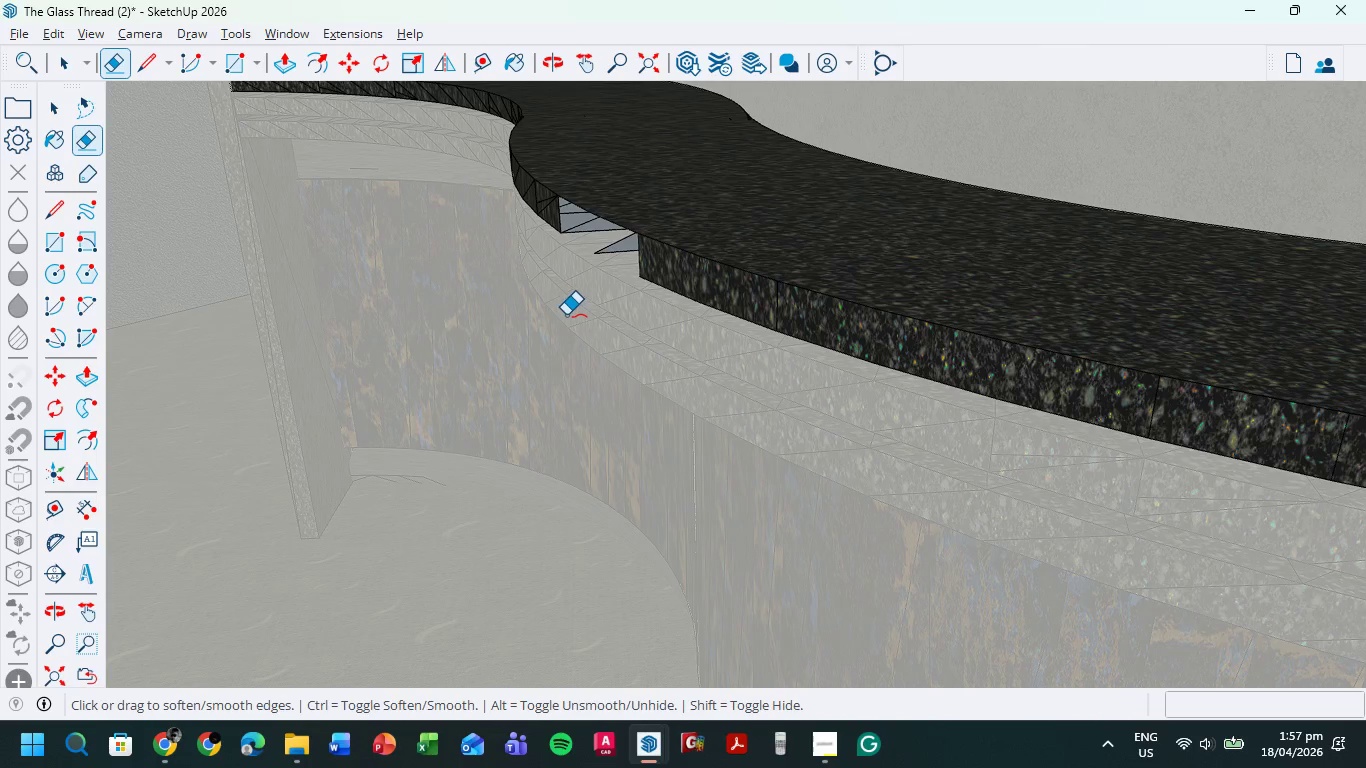 
key(Control+Z)
 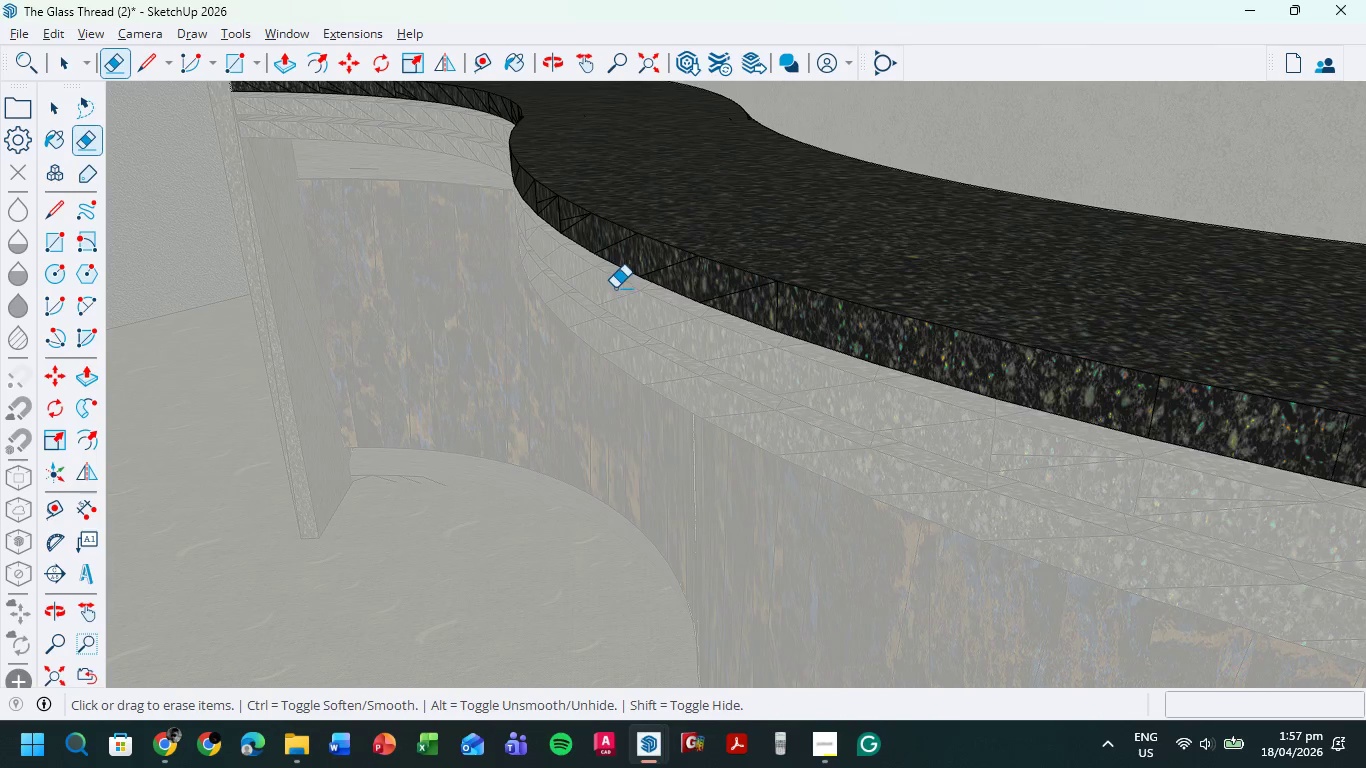 
scroll: coordinate [616, 282], scroll_direction: up, amount: 3.0
 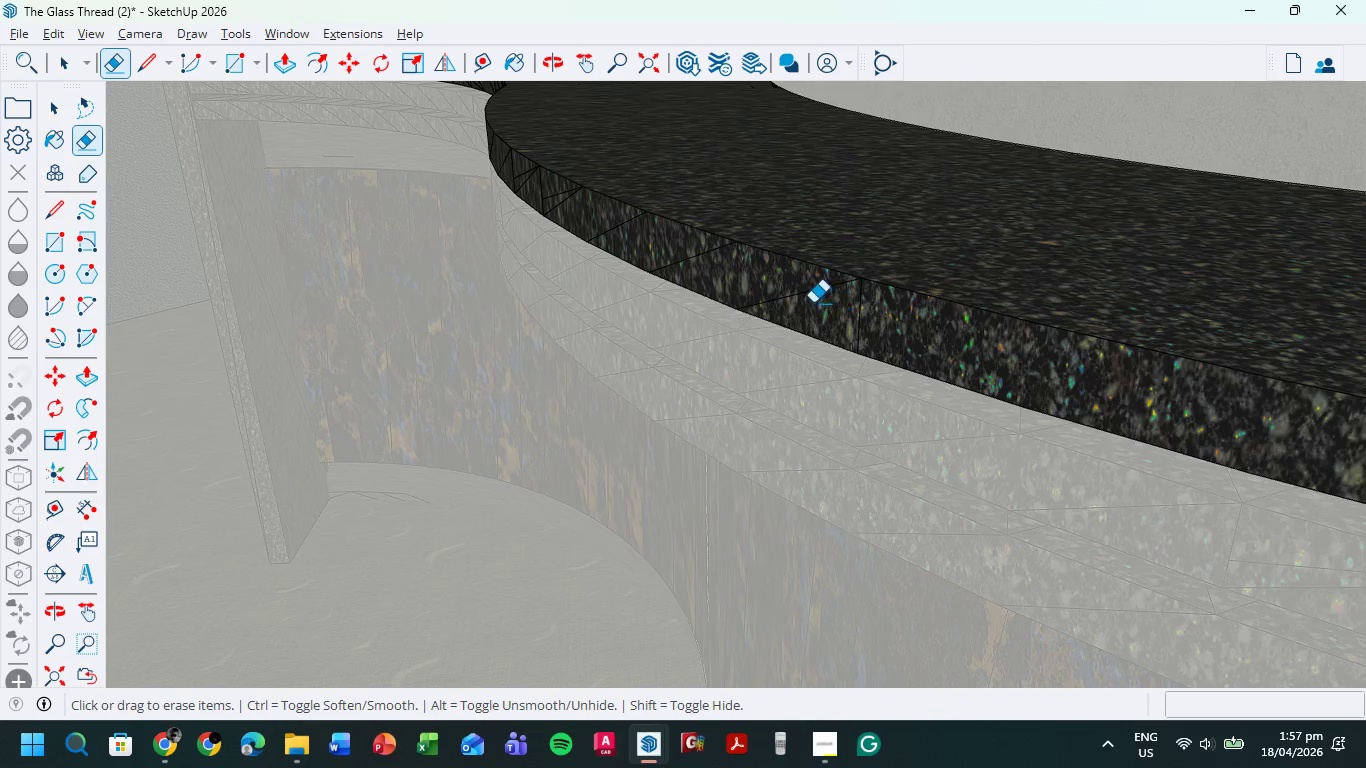 
left_click_drag(start_coordinate=[813, 303], to_coordinate=[554, 194])
 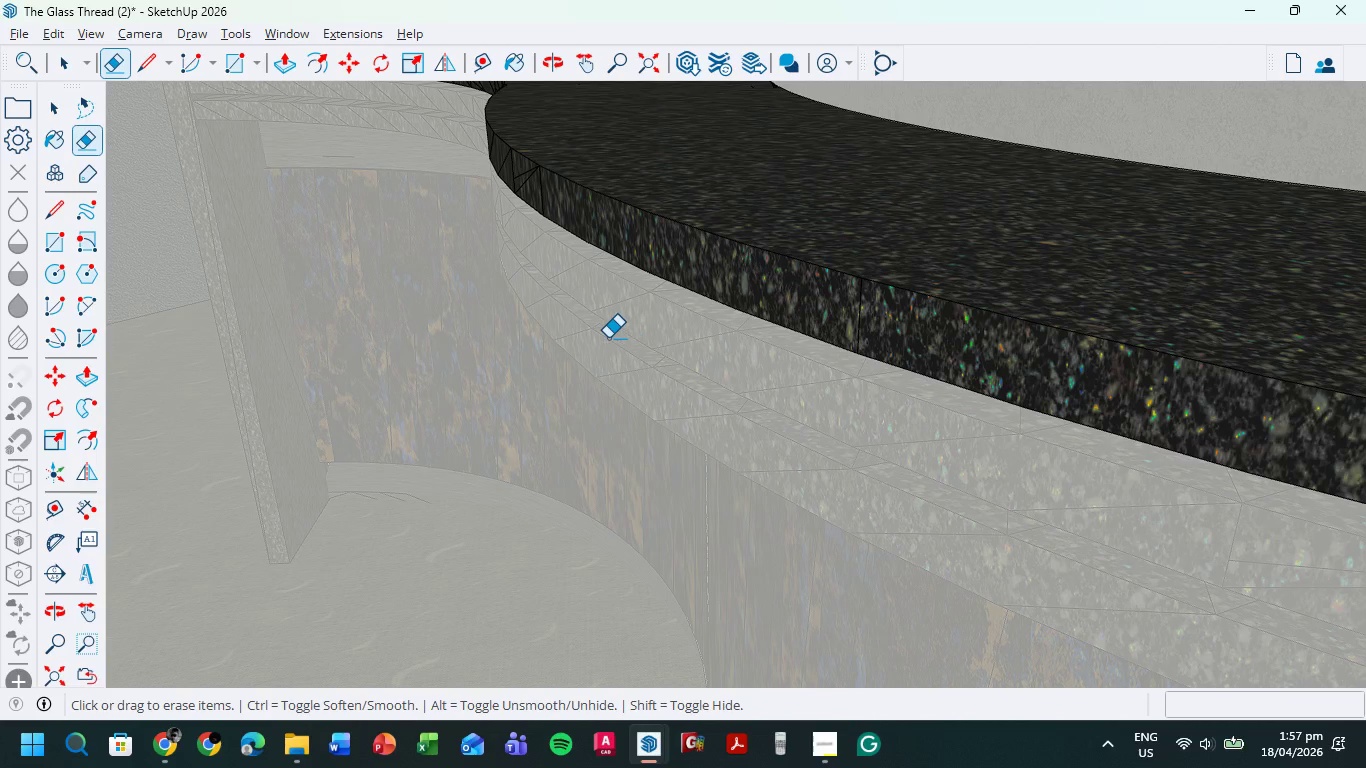 
scroll: coordinate [608, 338], scroll_direction: up, amount: 1.0
 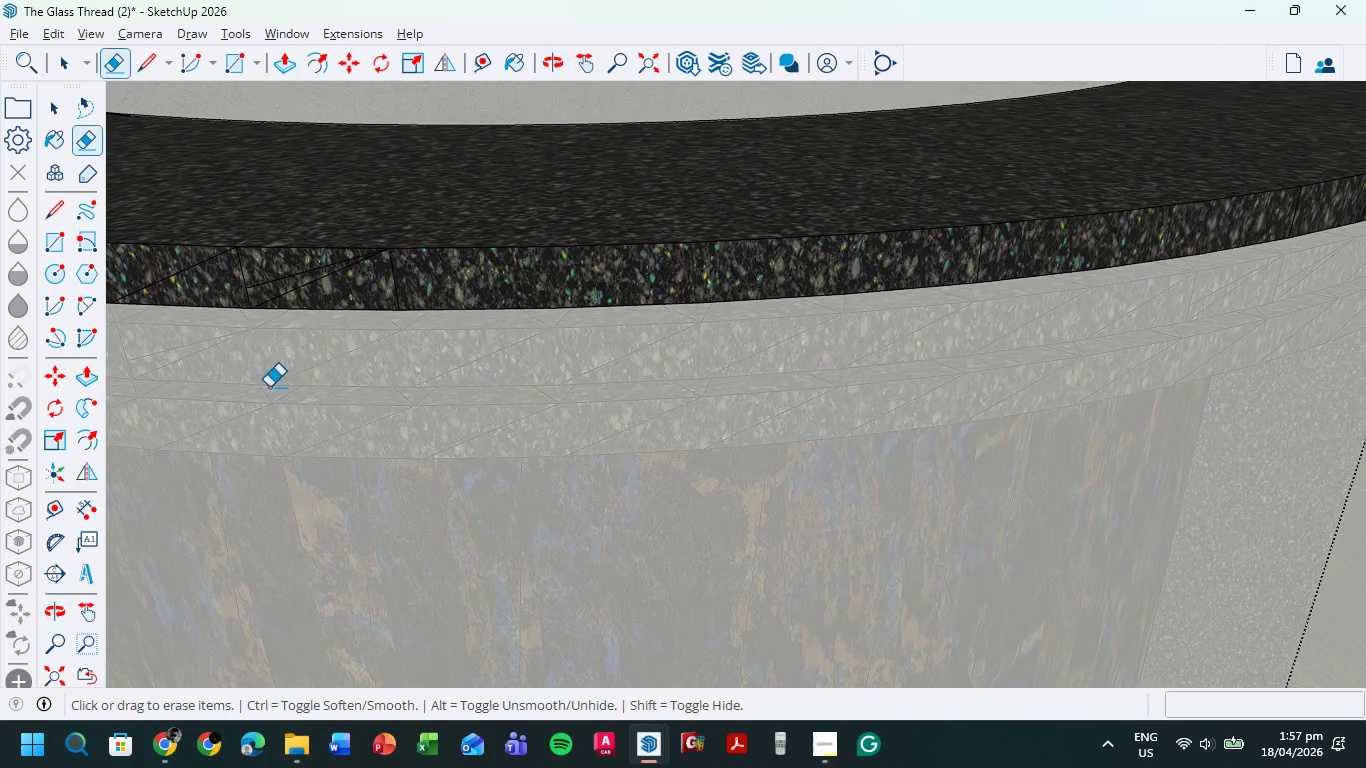 
hold_key(key=ShiftLeft, duration=0.83)
 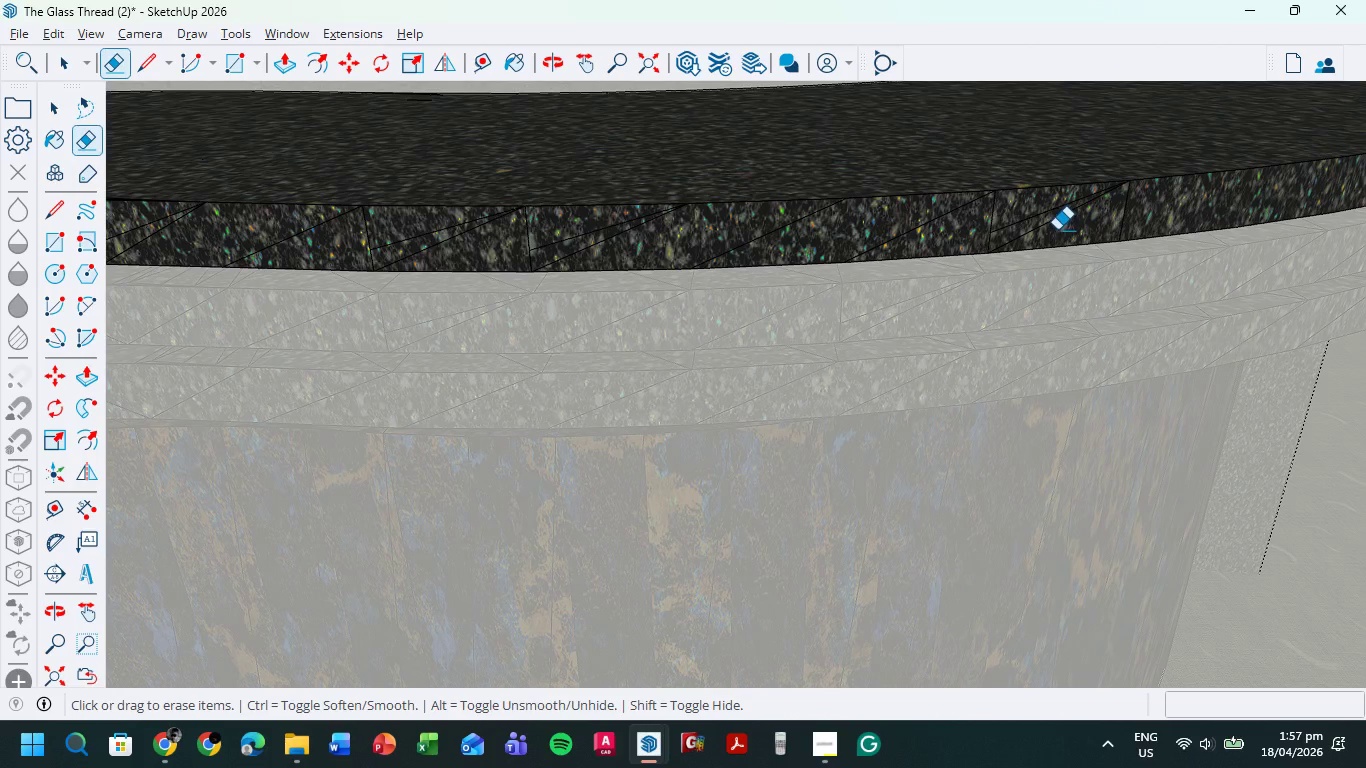 
left_click_drag(start_coordinate=[1056, 230], to_coordinate=[1011, 204])
 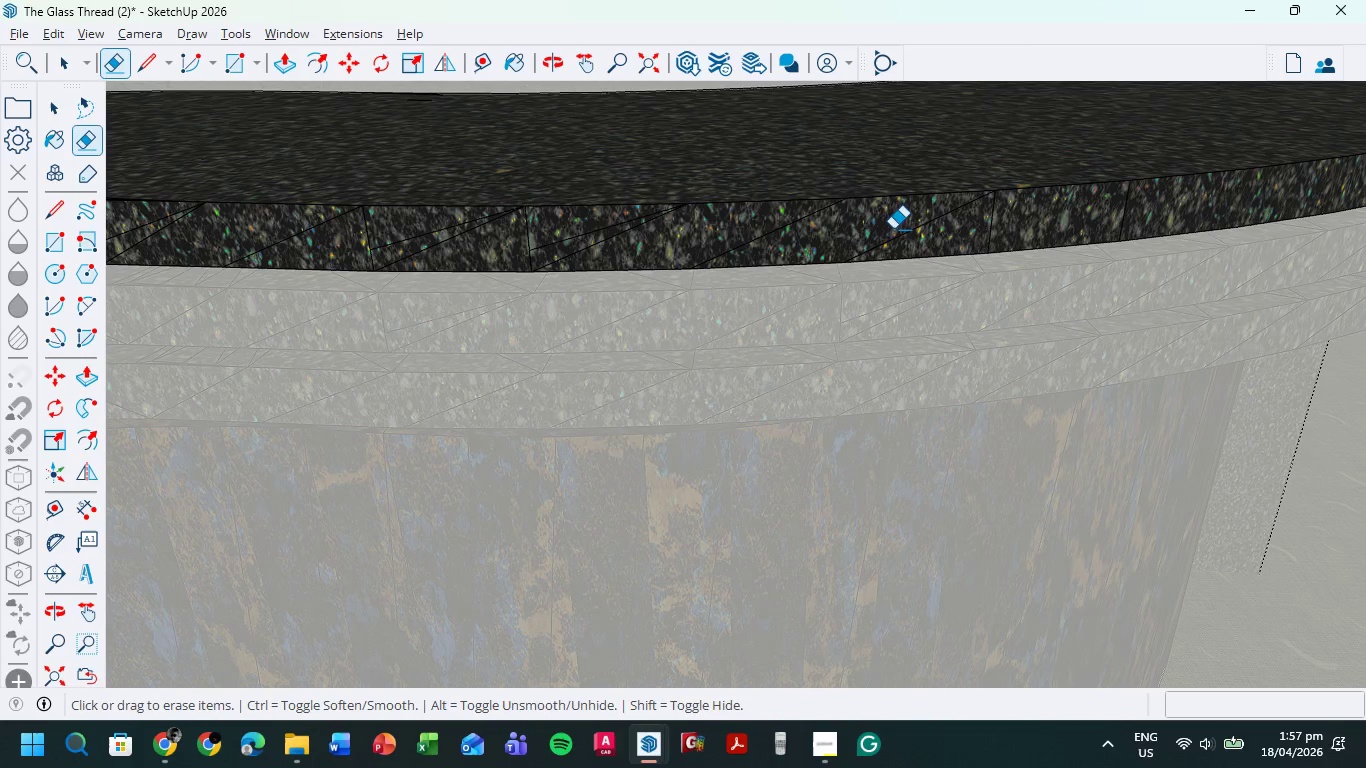 
left_click_drag(start_coordinate=[893, 229], to_coordinate=[563, 236])
 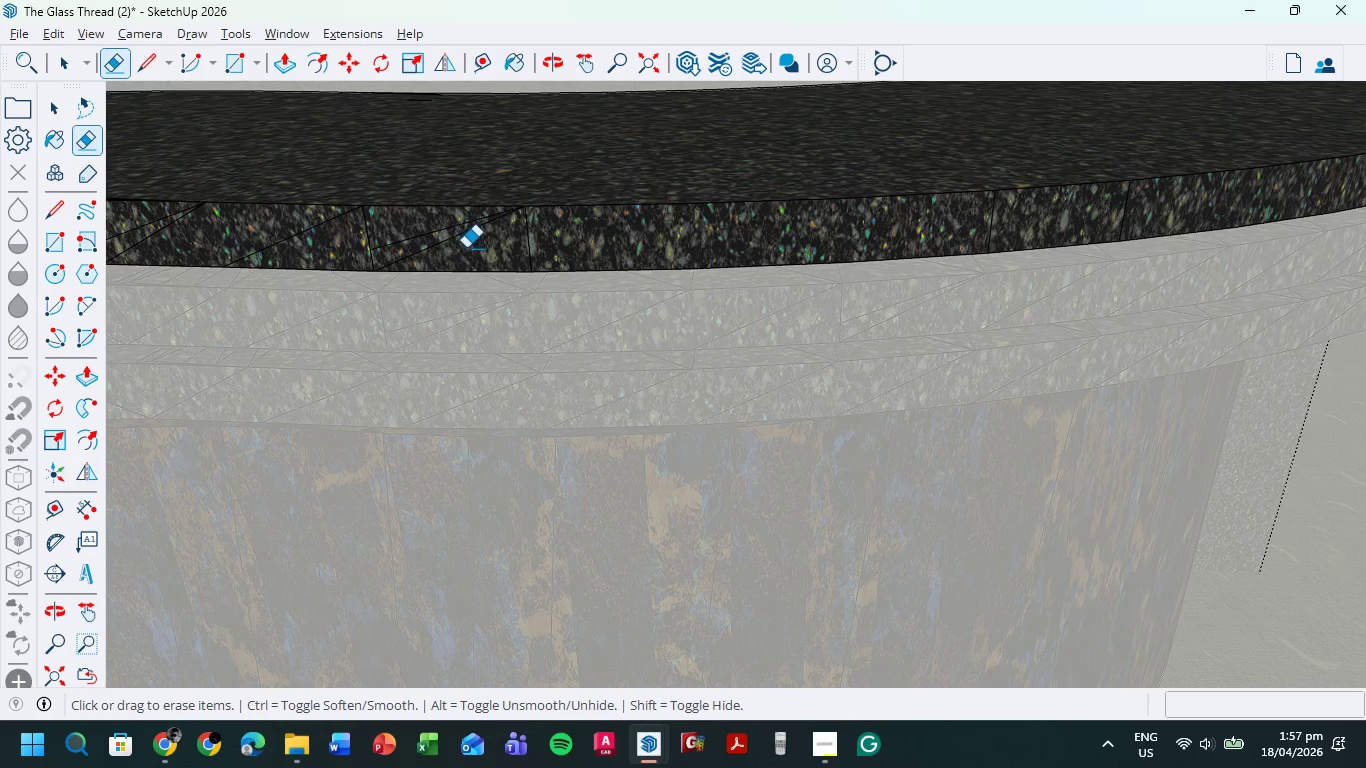 
left_click_drag(start_coordinate=[466, 248], to_coordinate=[420, 232])
 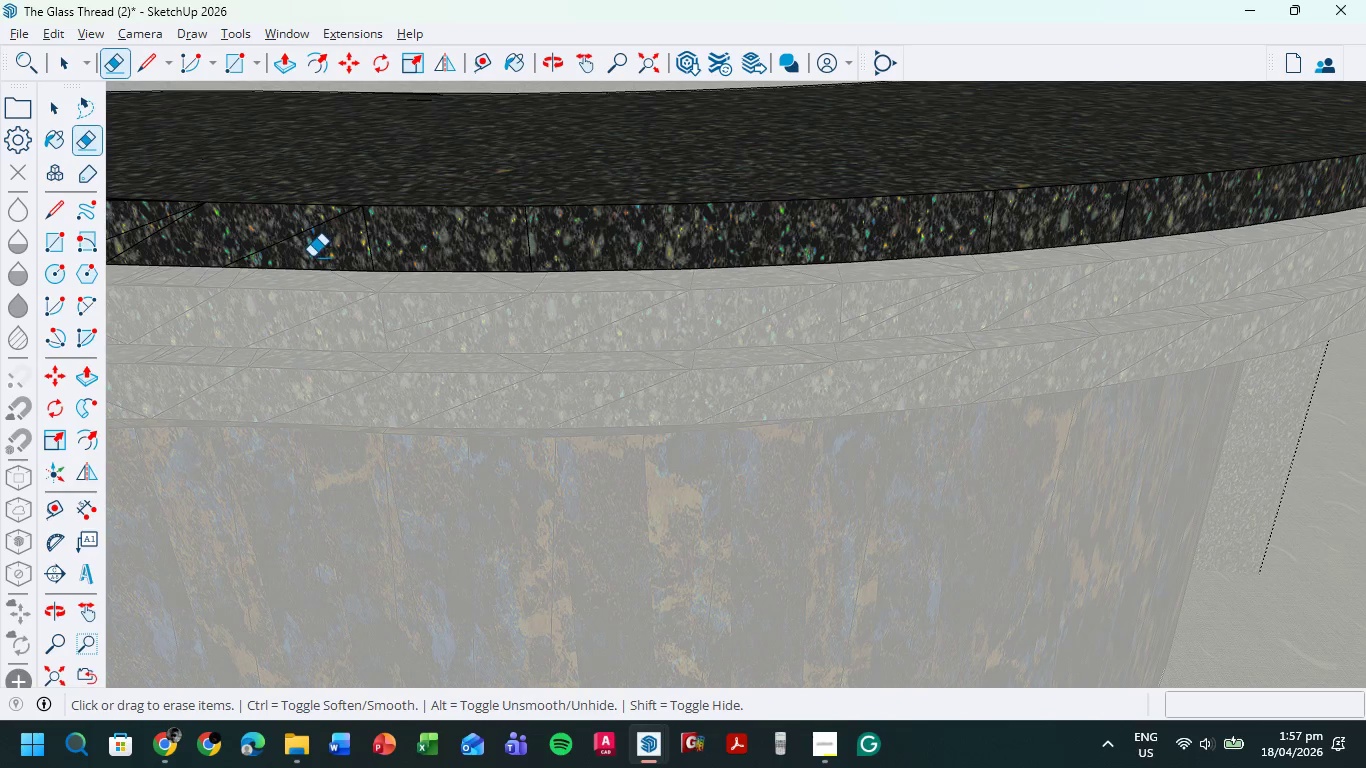 
left_click_drag(start_coordinate=[312, 257], to_coordinate=[148, 225])
 